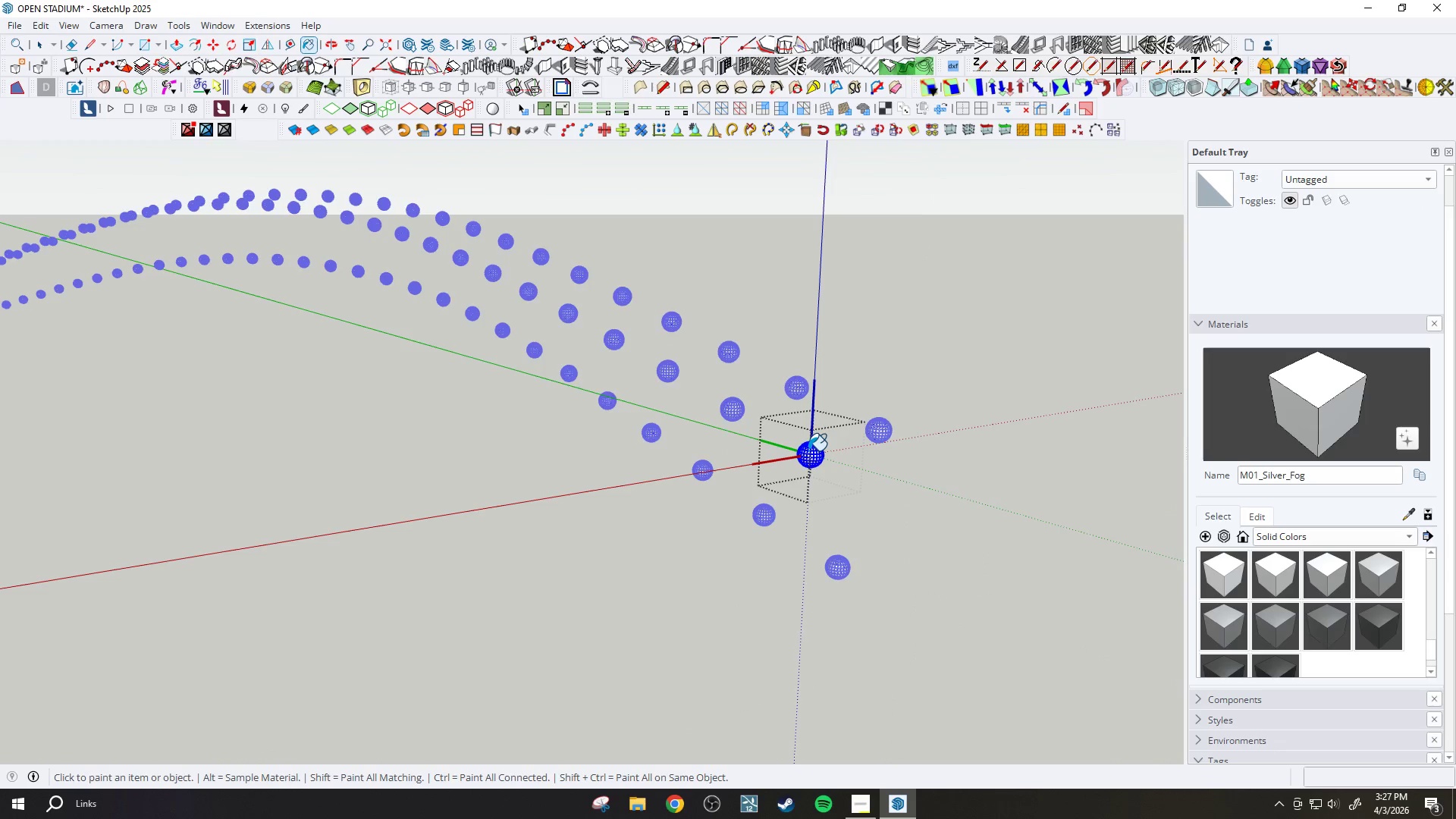 
key(Space)
 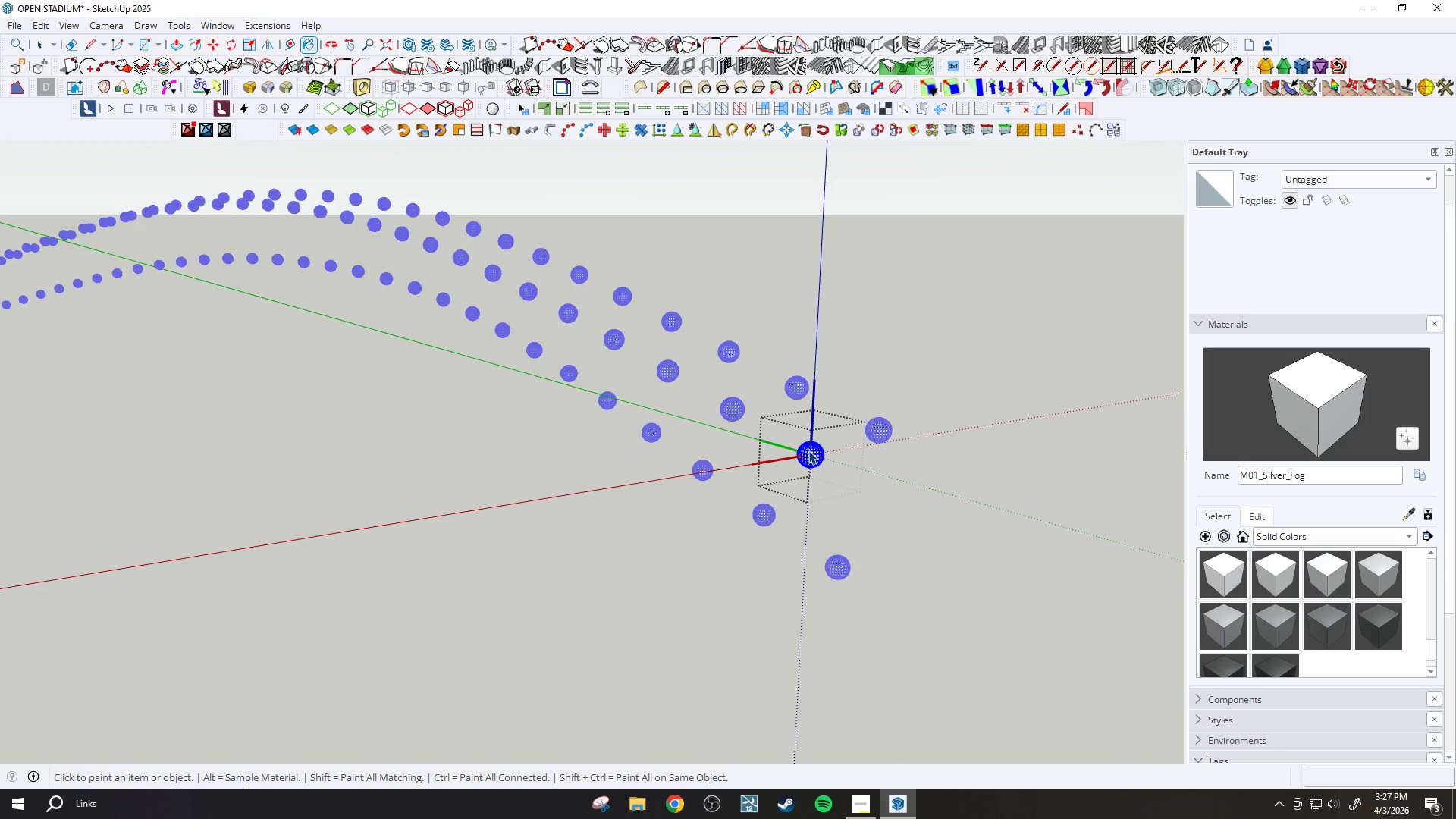 
key(Escape)
 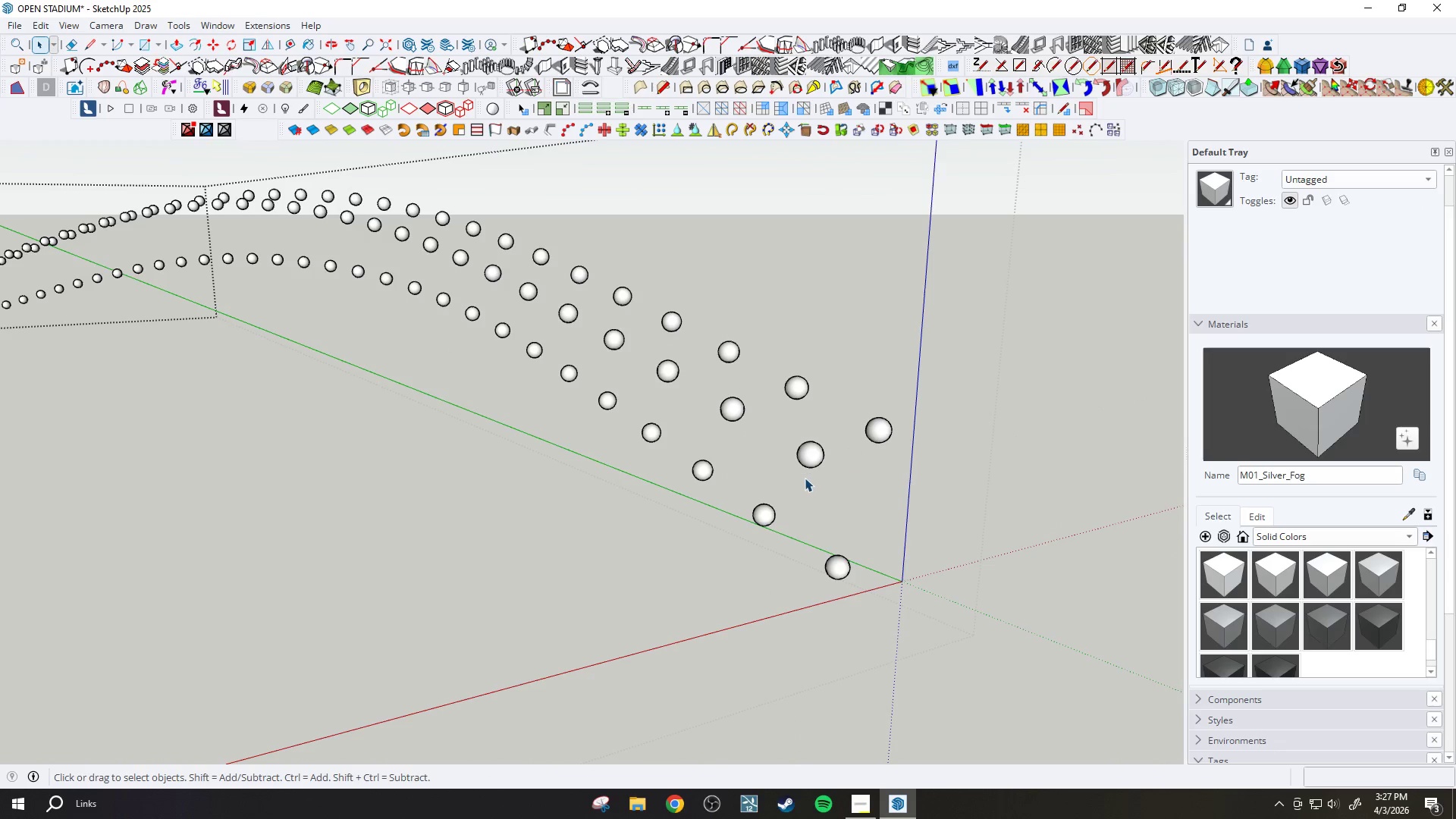 
key(Escape)
 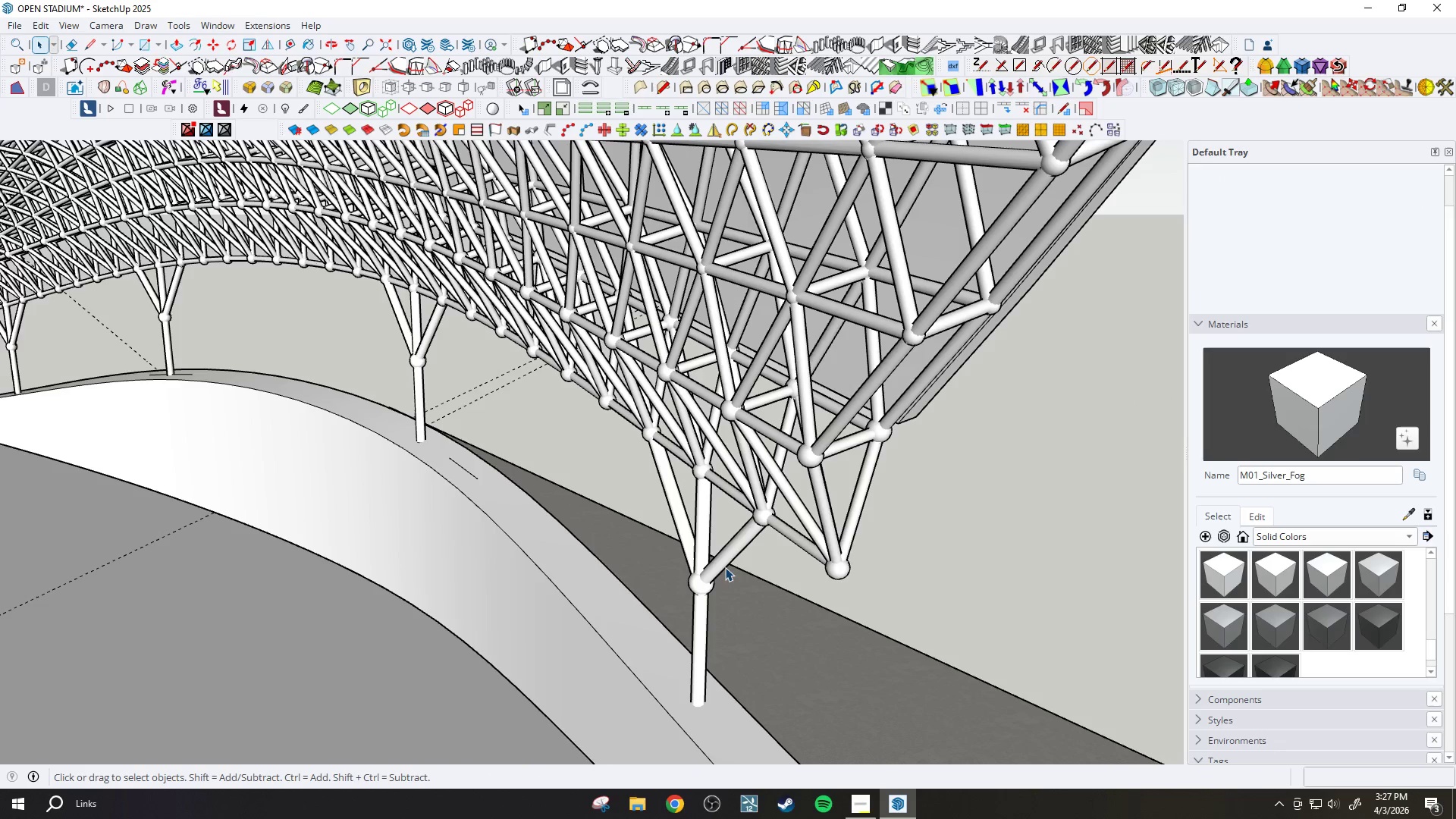 
left_click([736, 544])
 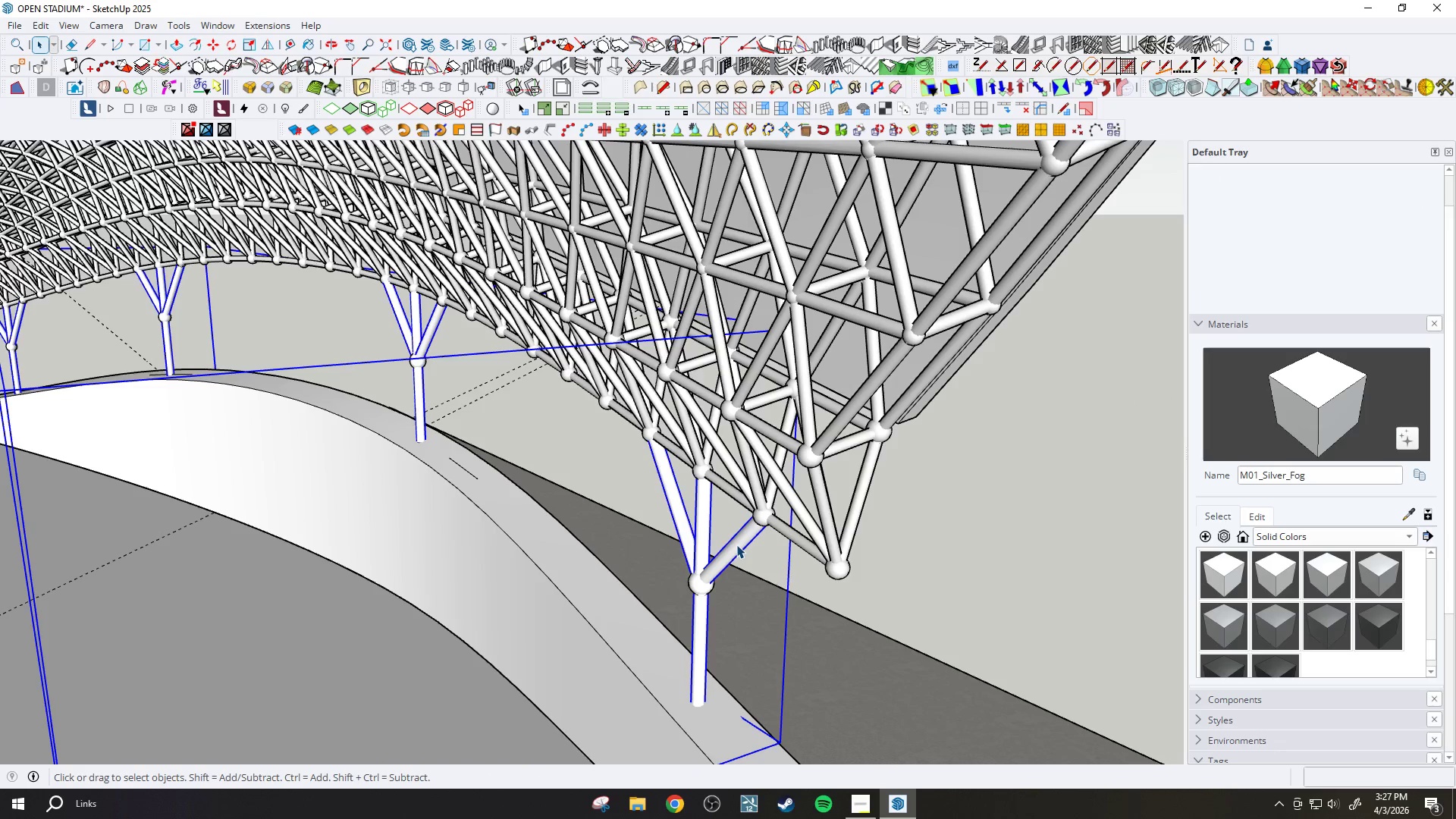 
triple_click([736, 544])
 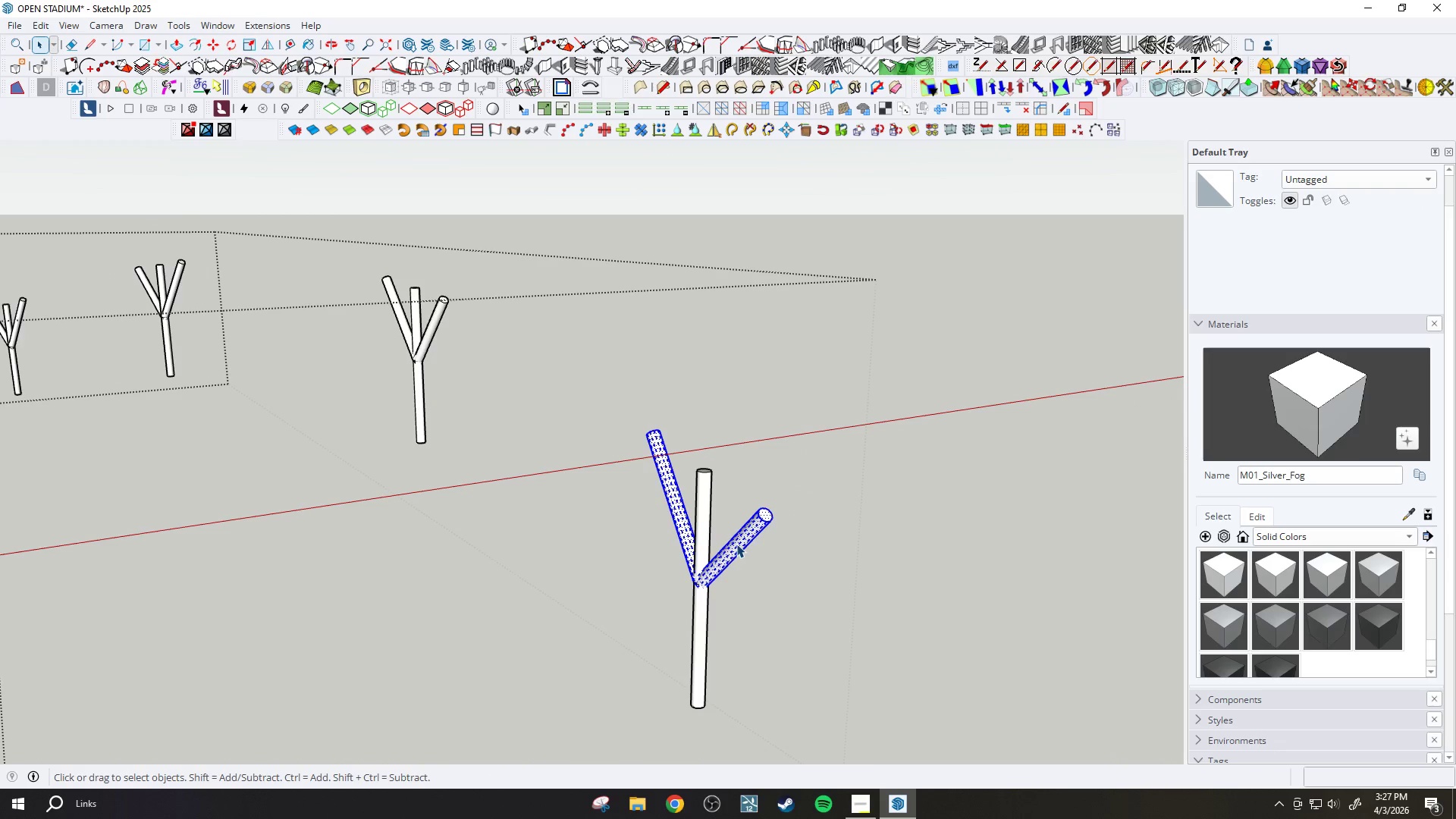 
key(Control+A)
 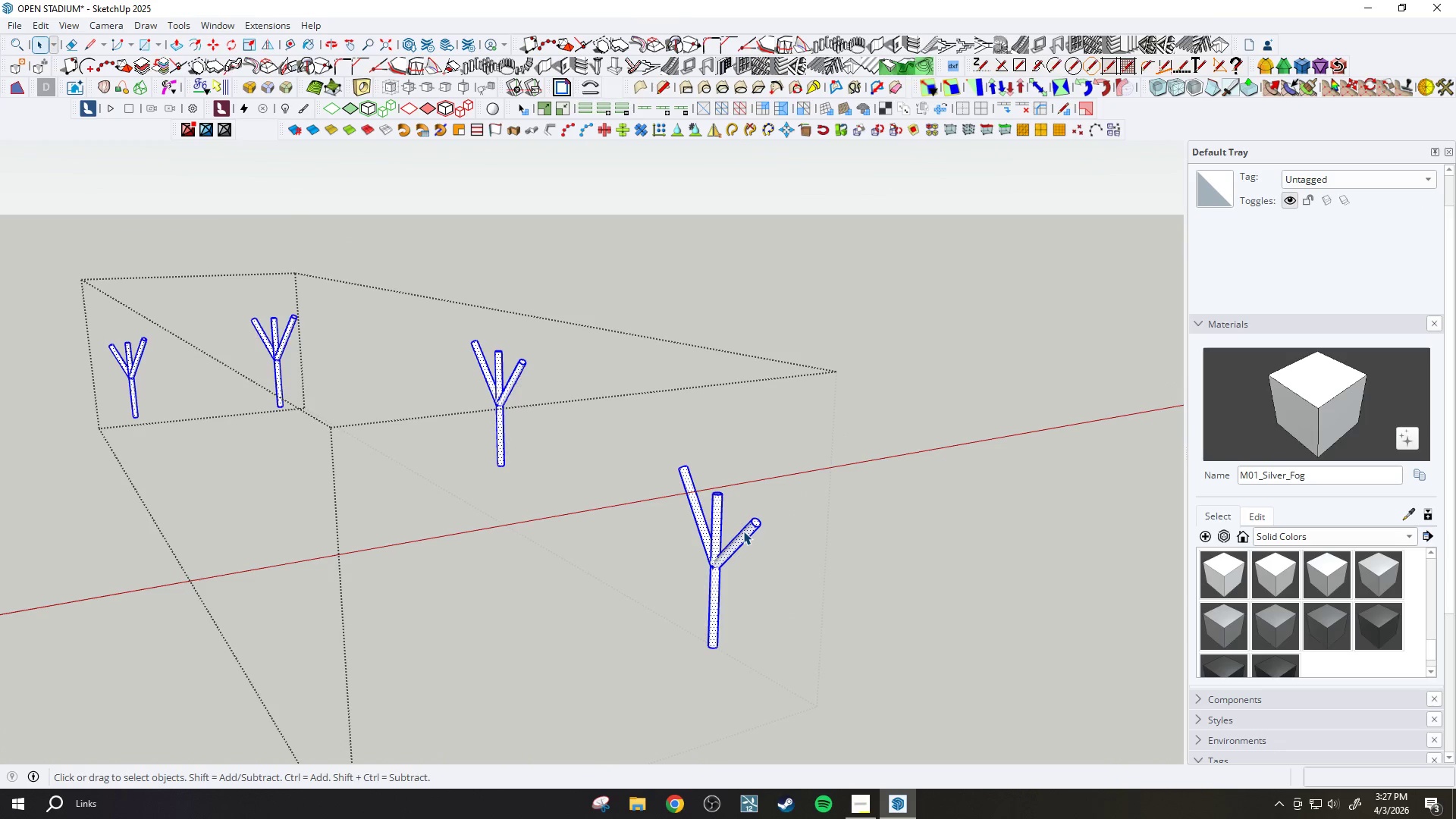 
scroll: coordinate [742, 535], scroll_direction: down, amount: 5.0
 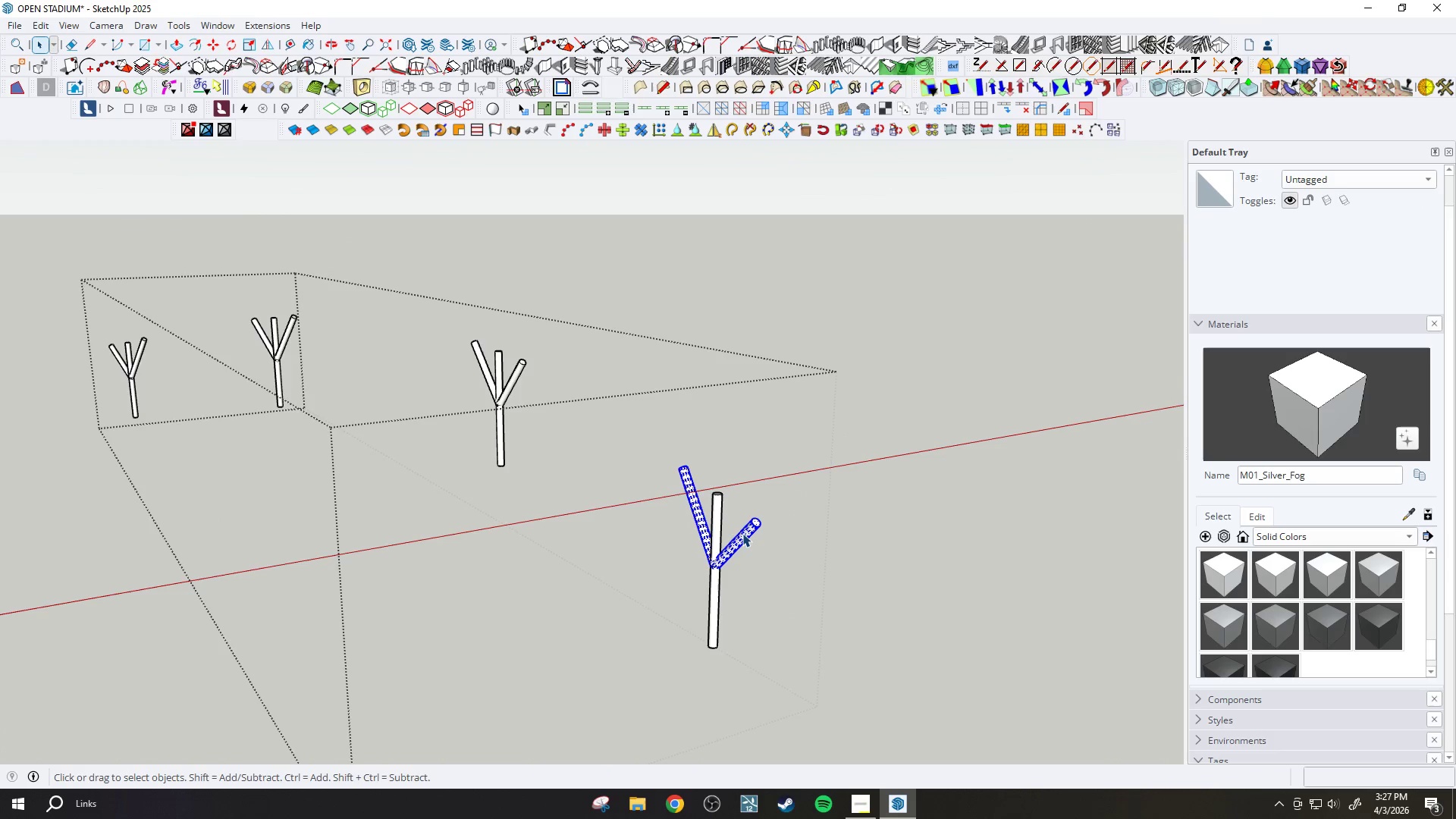 
key(B)
 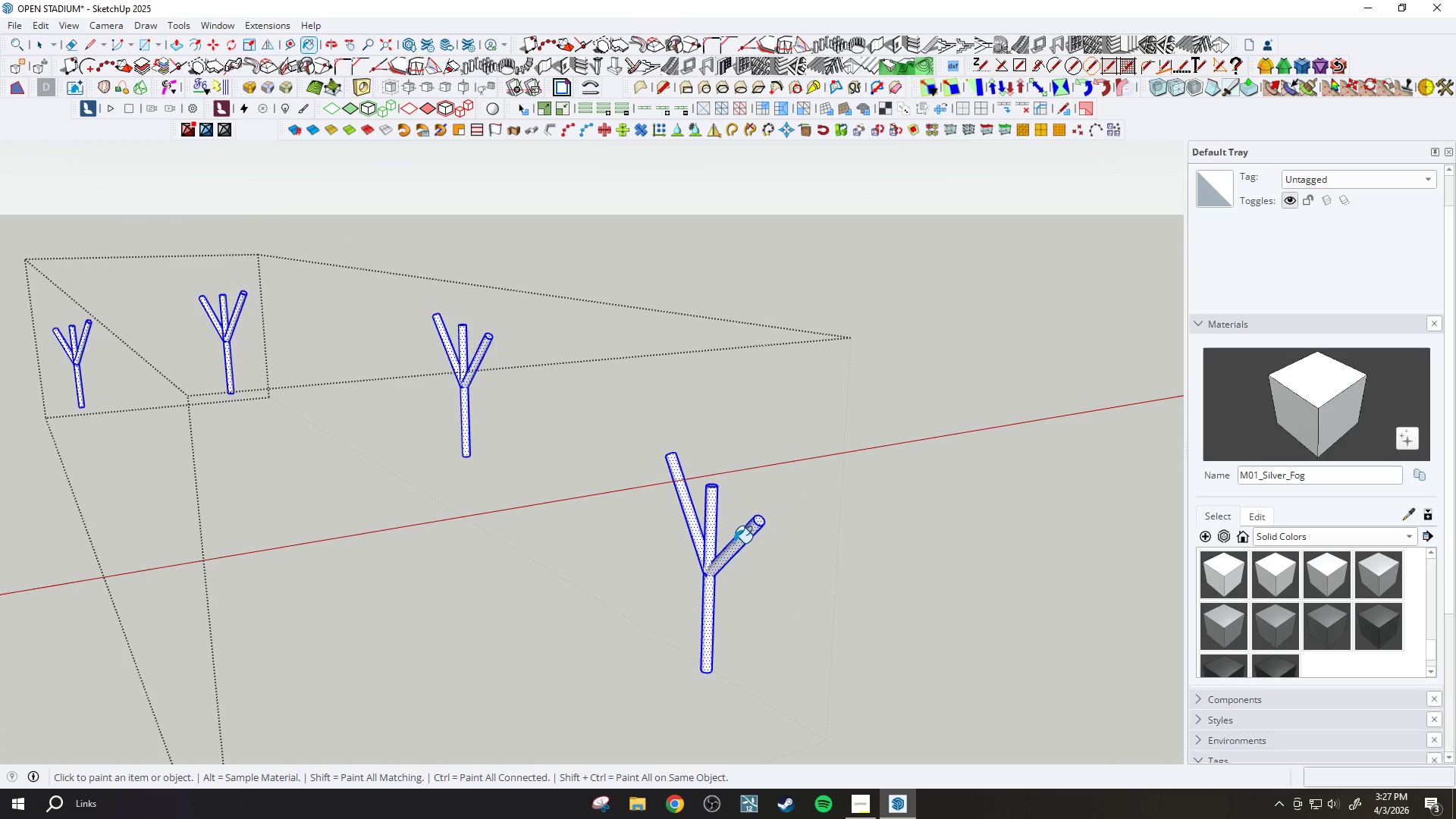 
scroll: coordinate [743, 531], scroll_direction: up, amount: 2.0
 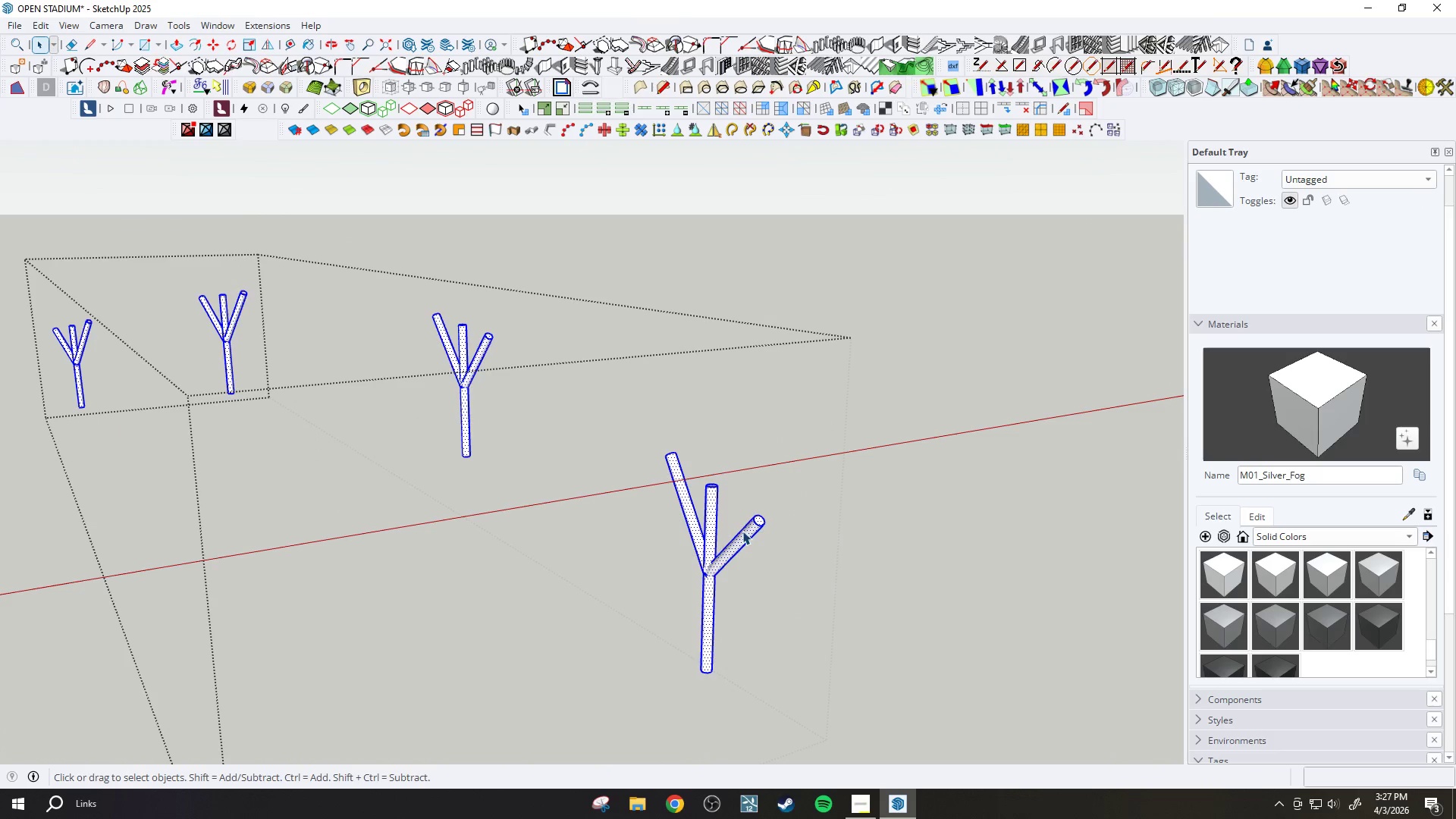 
key(Space)
 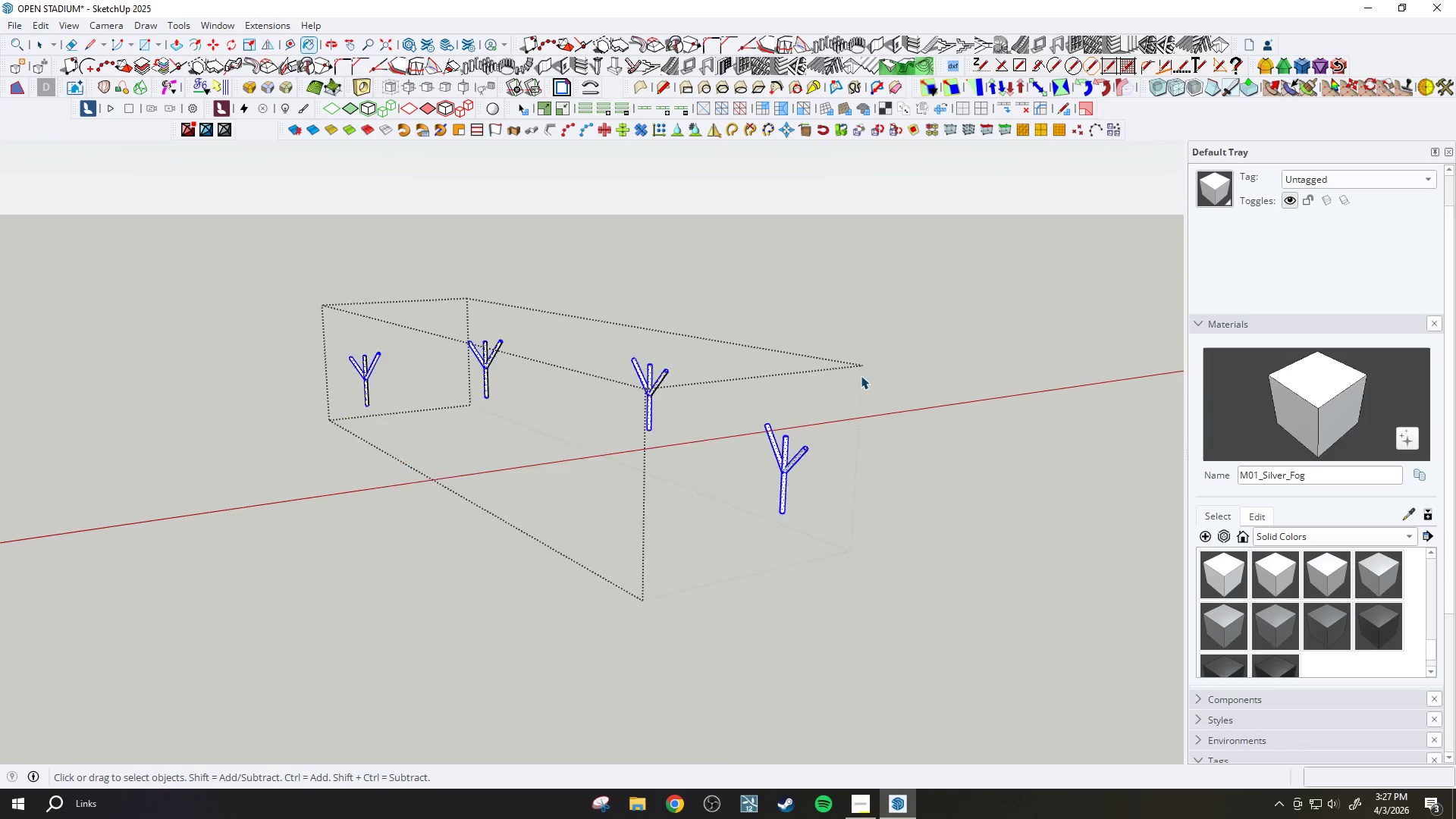 
key(Escape)
 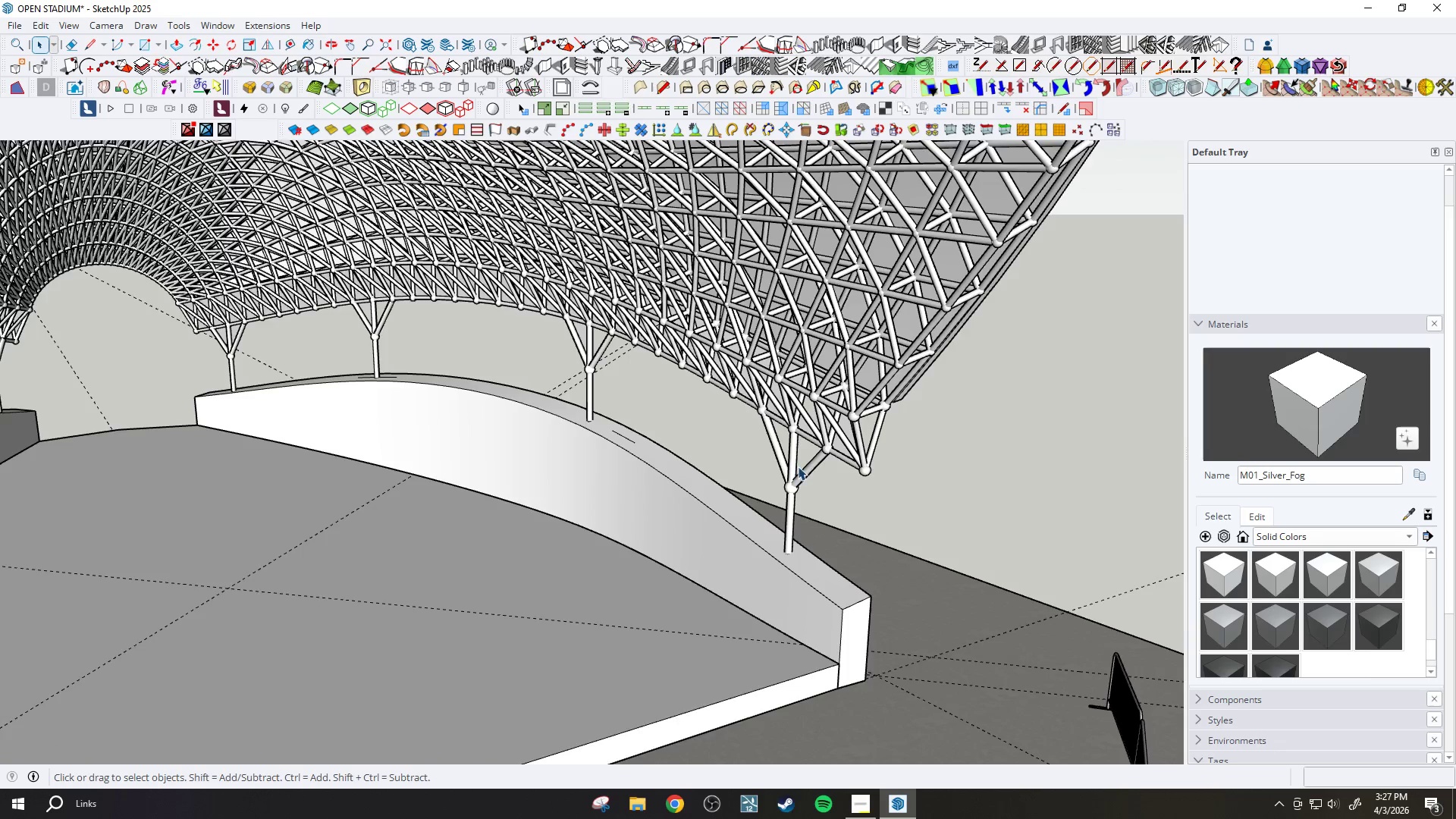 
left_click([790, 491])
 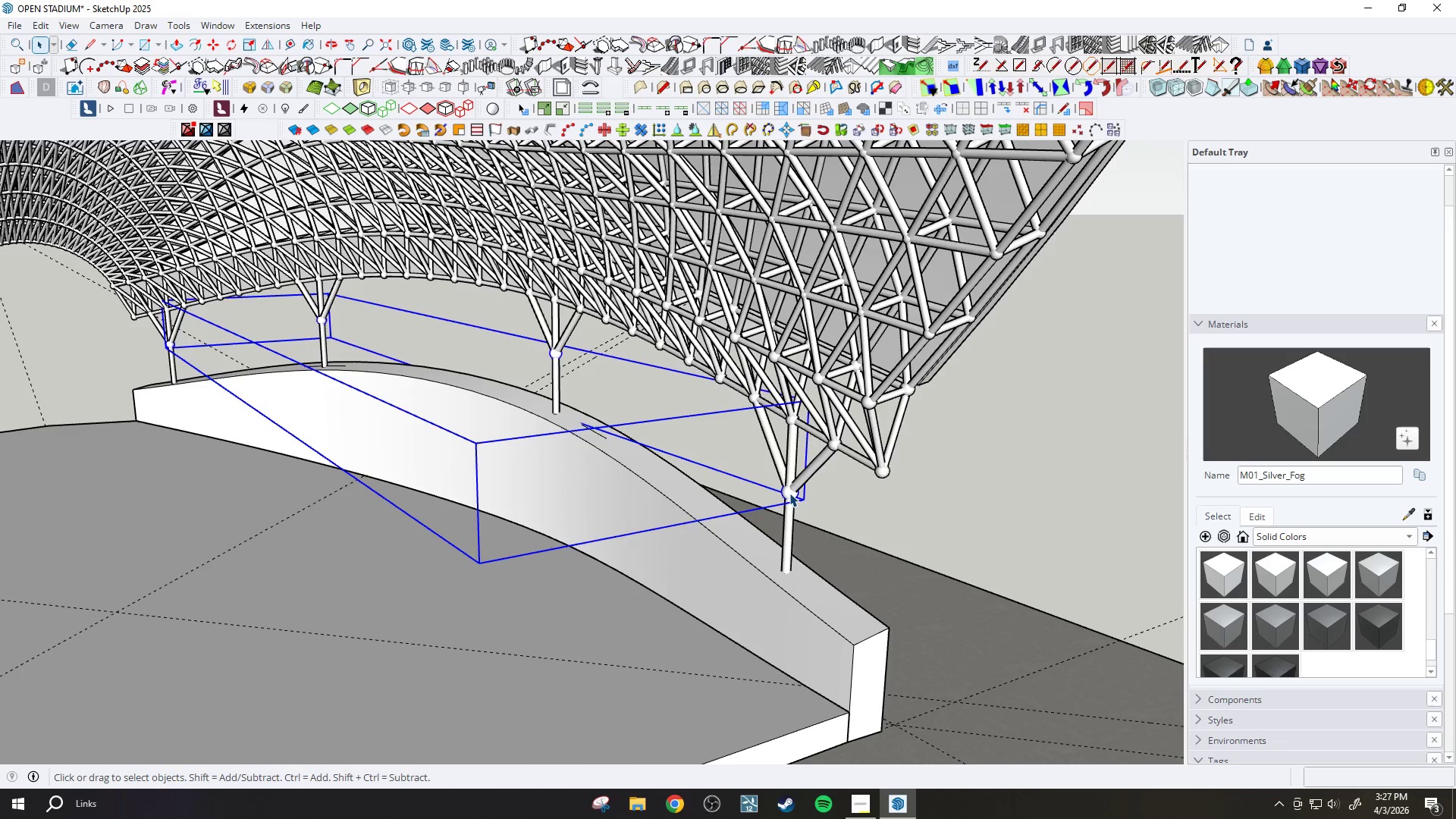 
scroll: coordinate [798, 469], scroll_direction: up, amount: 3.0
 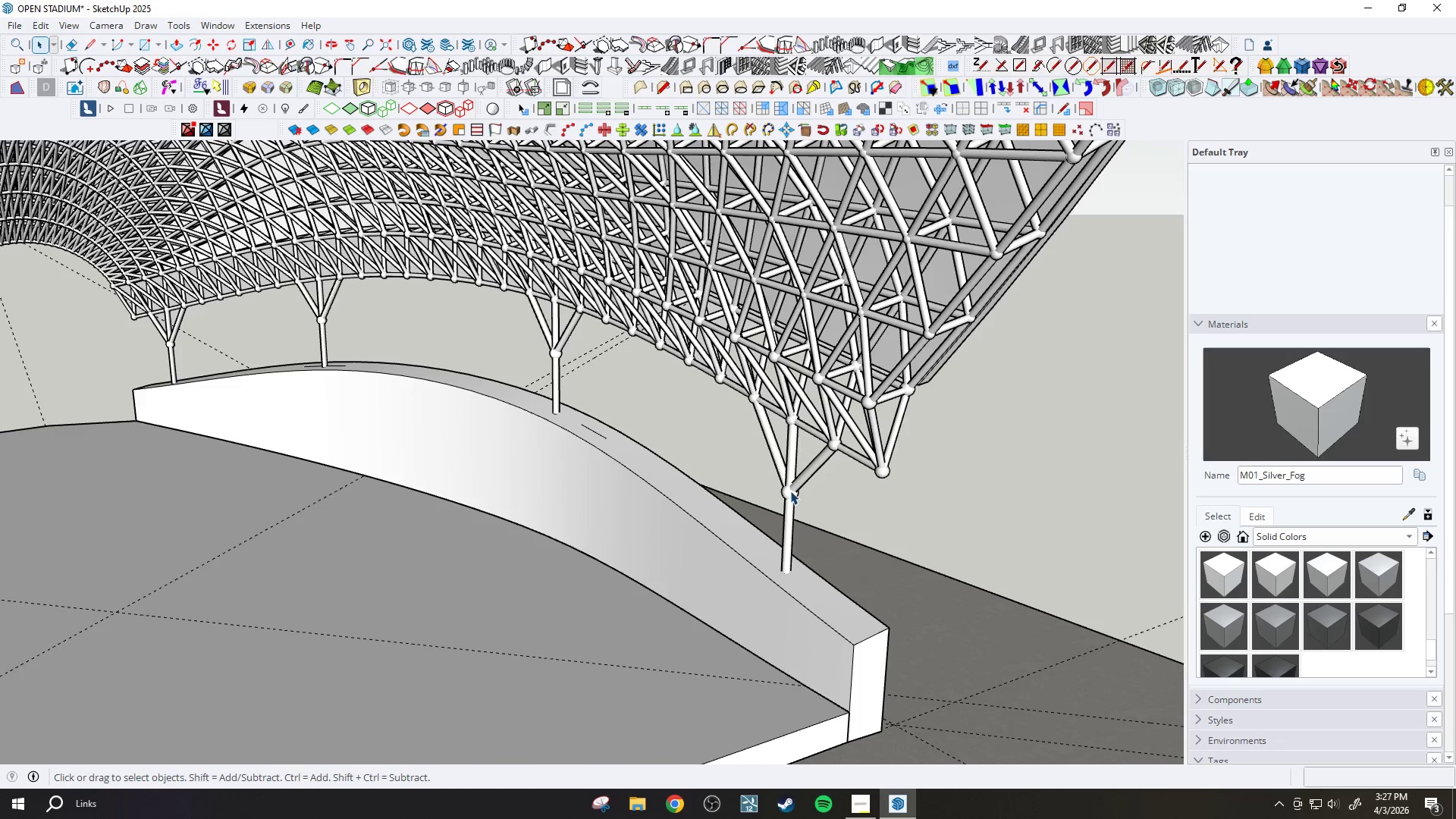 
double_click([789, 493])
 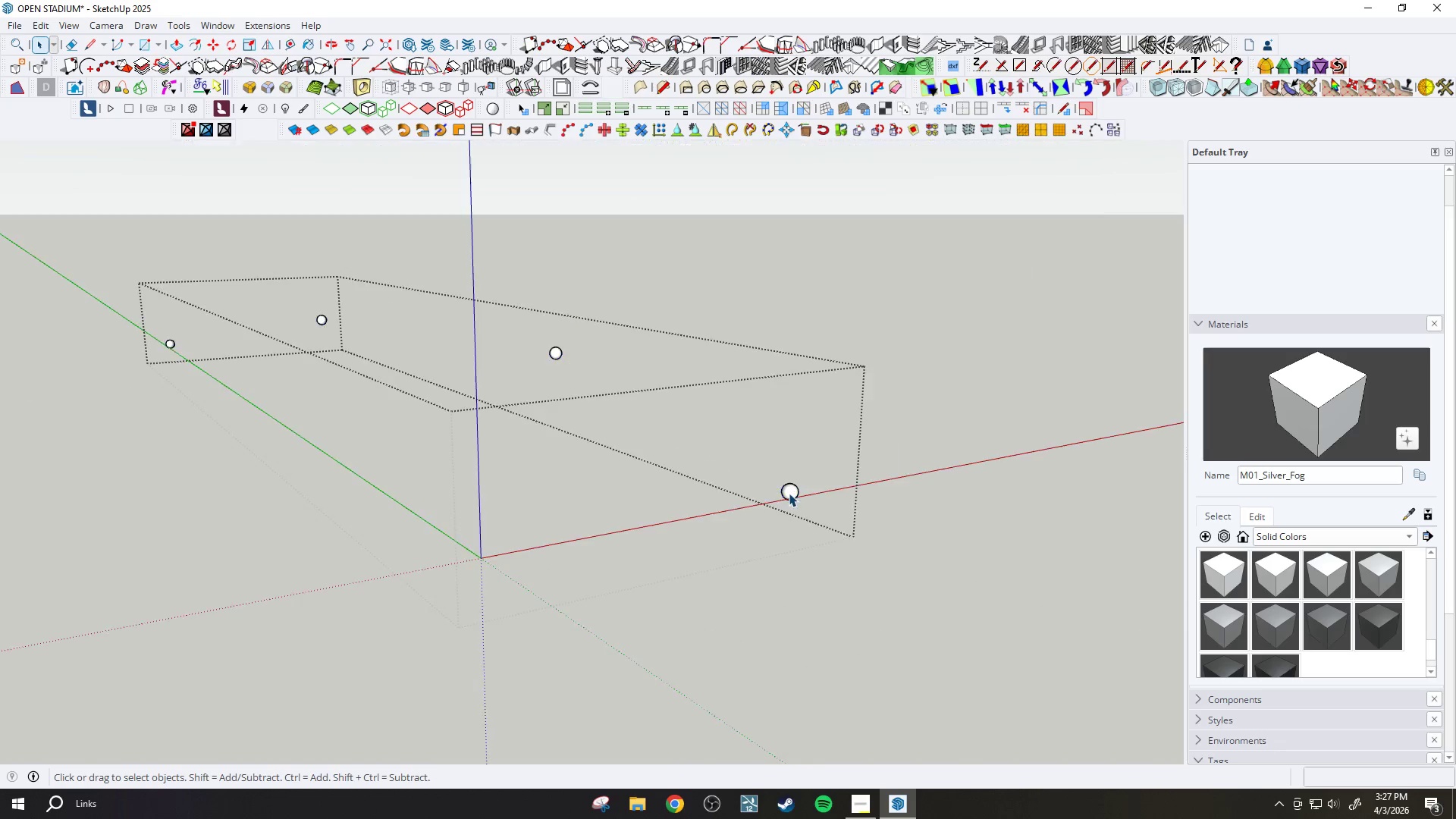 
triple_click([789, 493])
 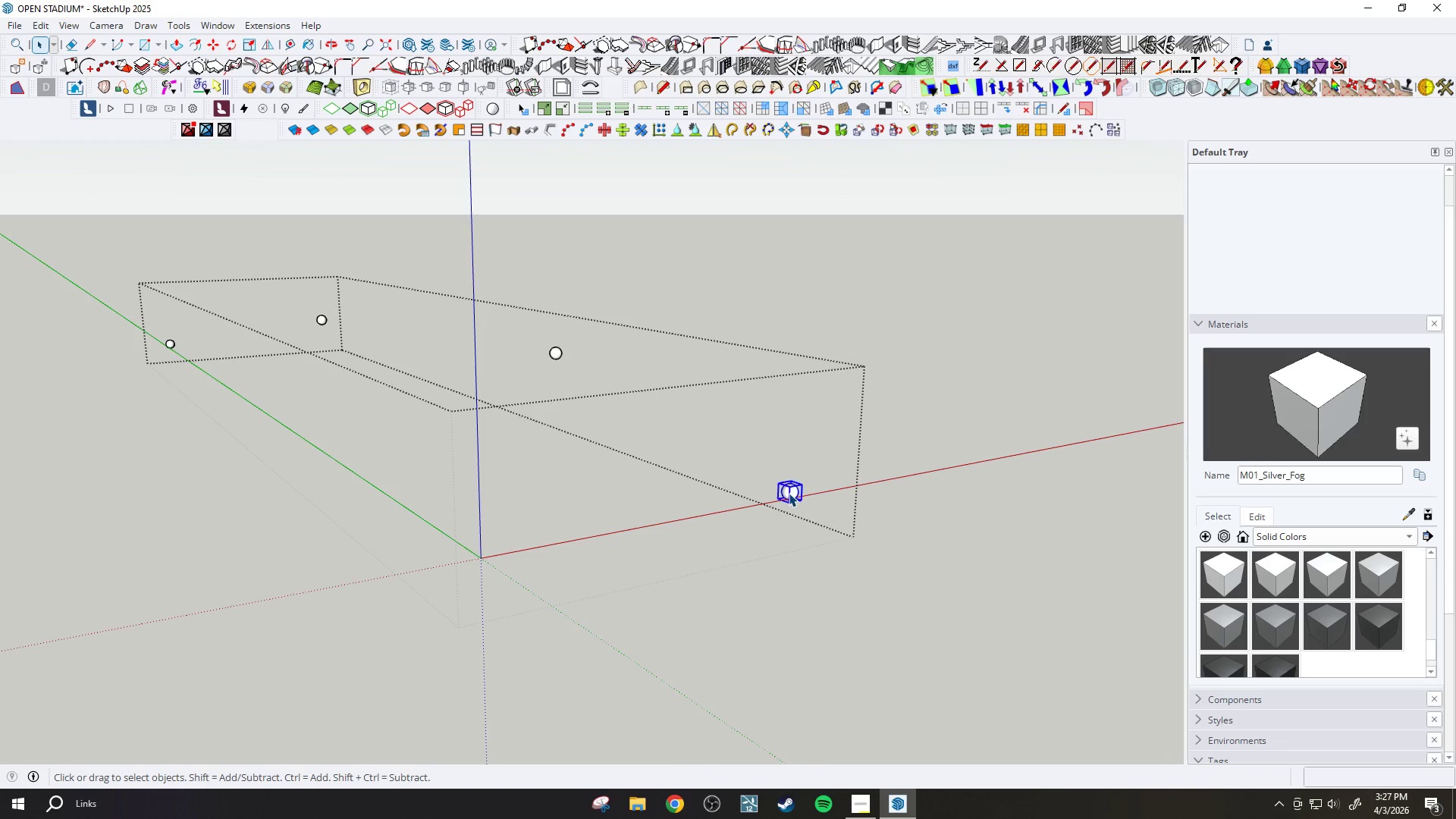 
triple_click([789, 493])
 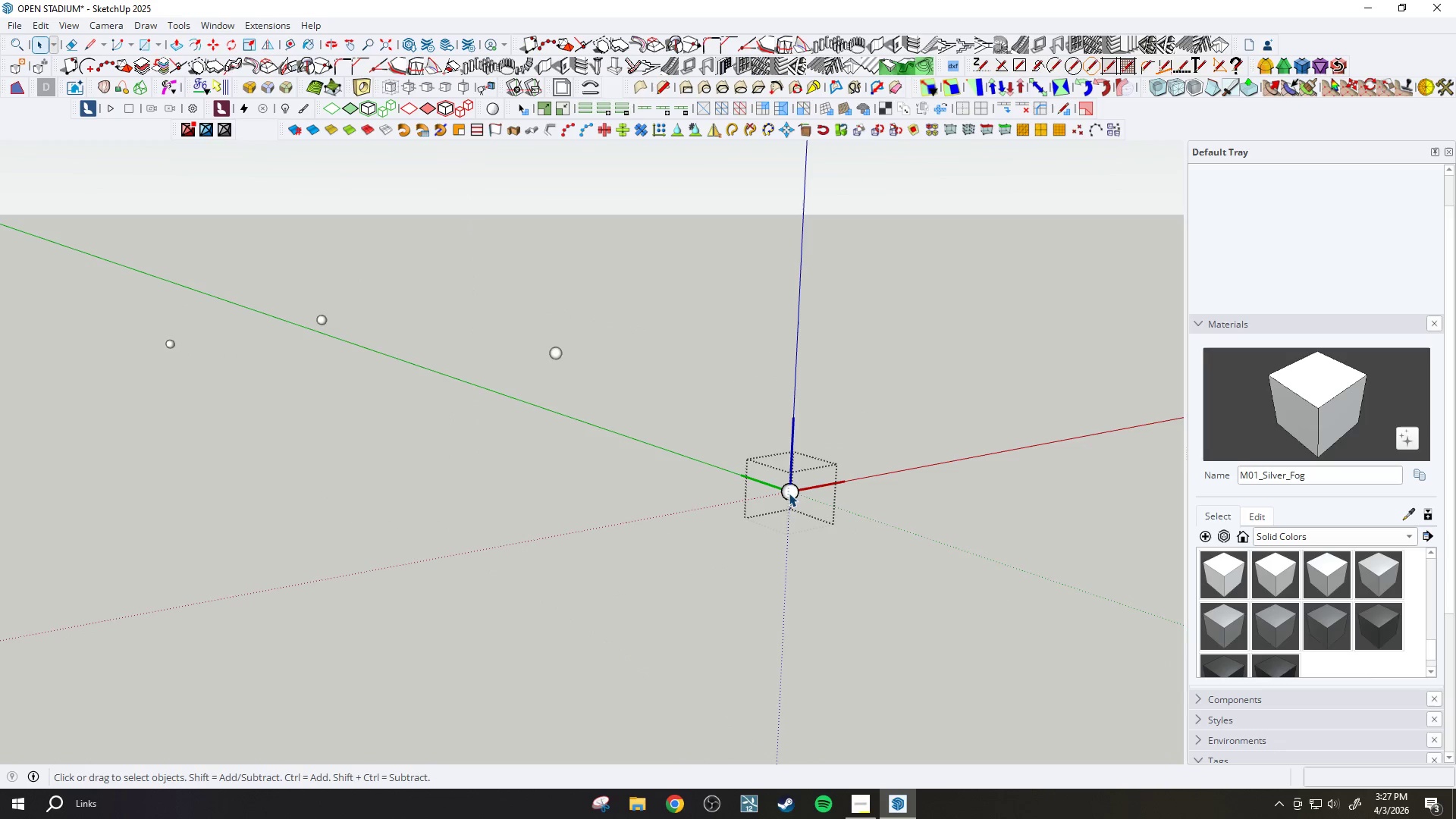 
triple_click([789, 493])
 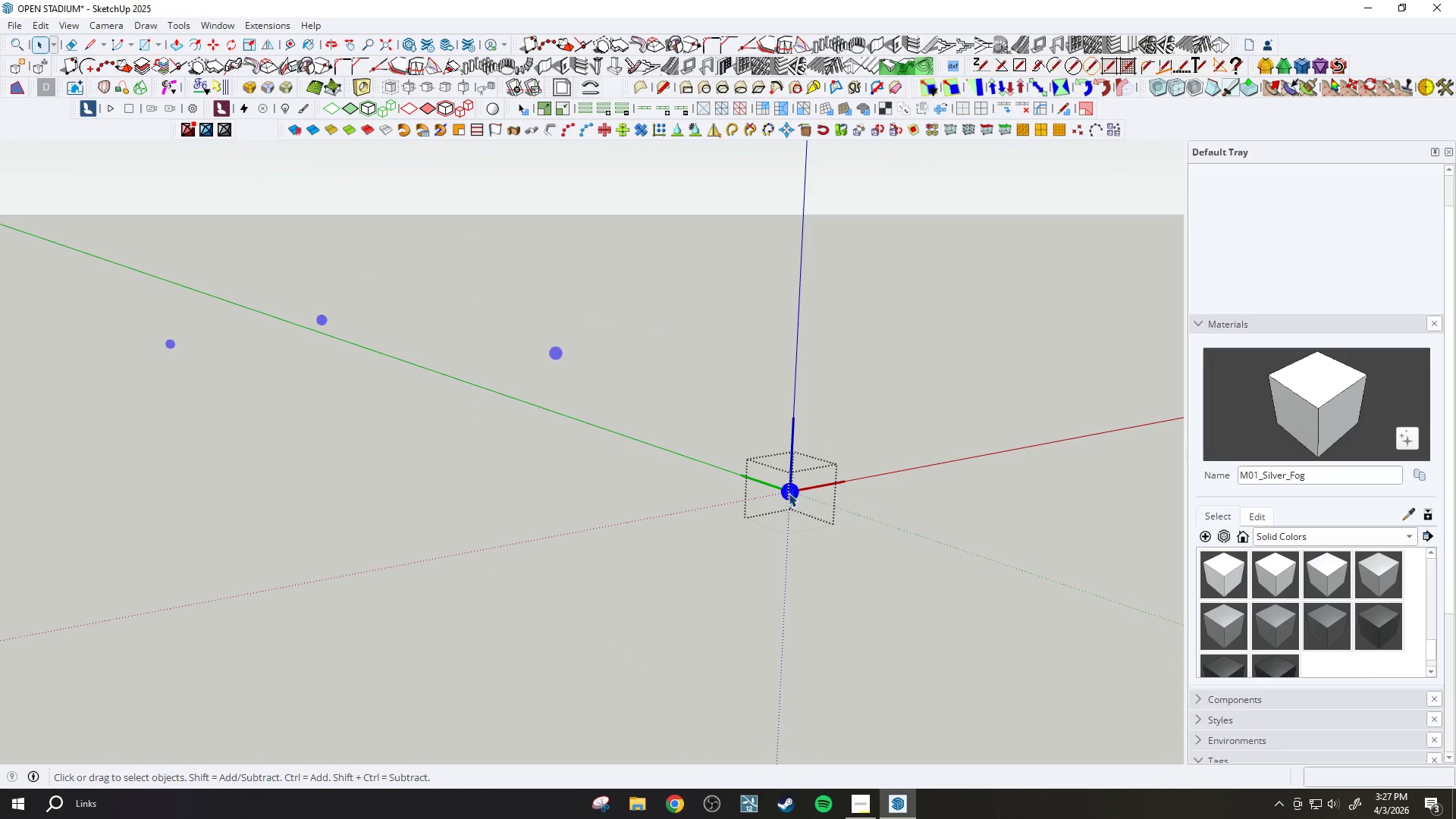 
triple_click([789, 493])
 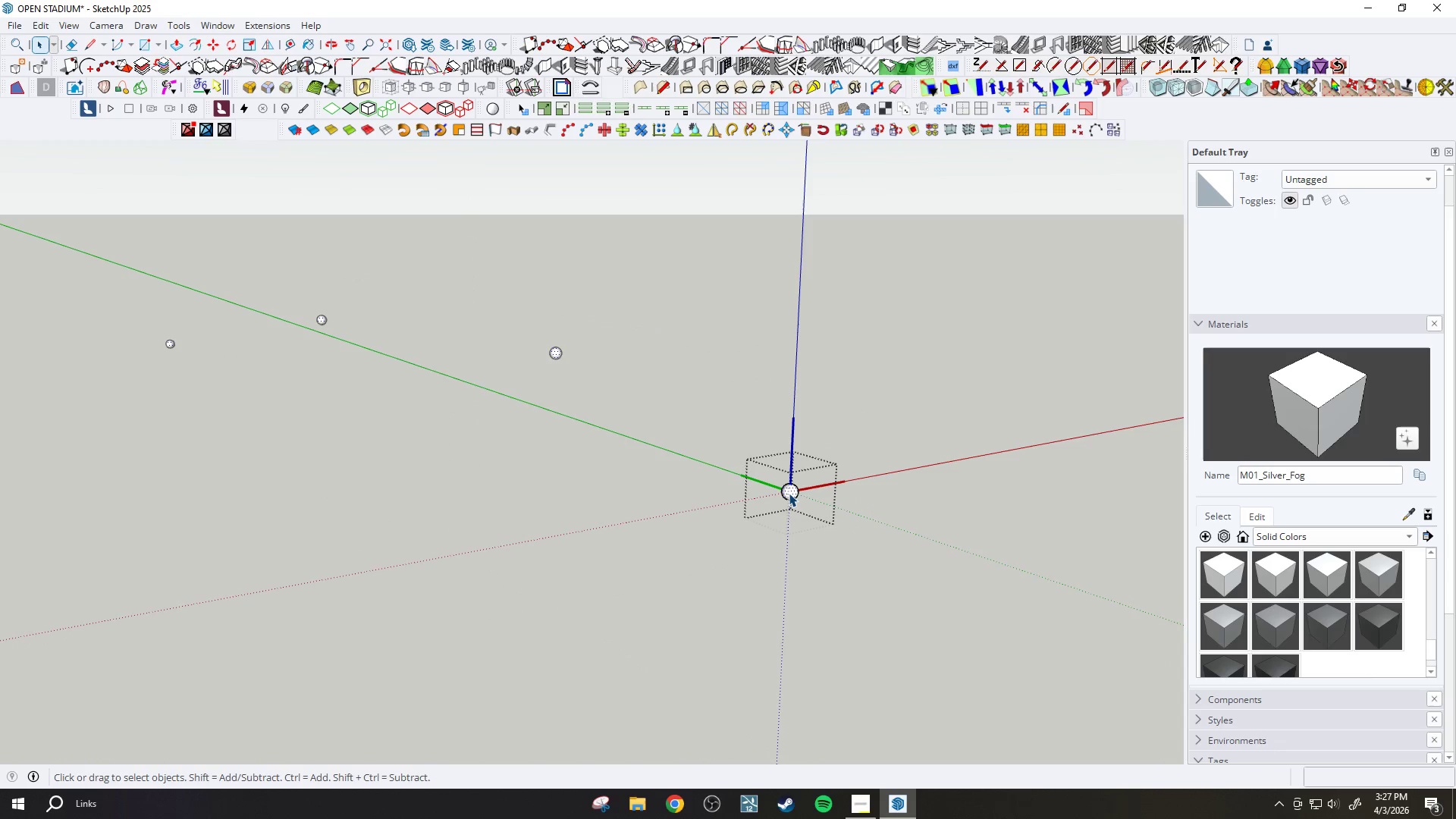 
key(B)
 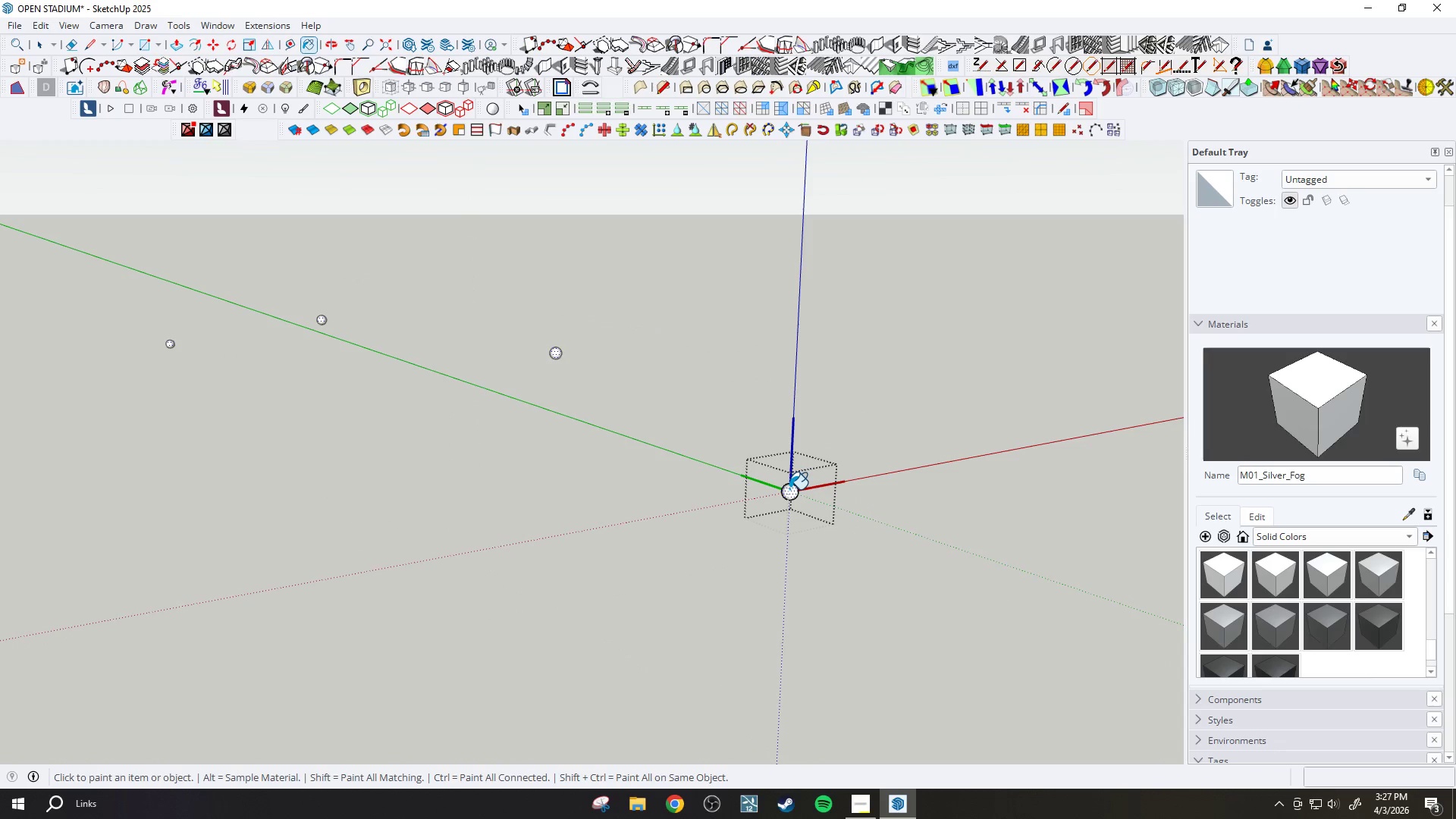 
left_click([790, 489])
 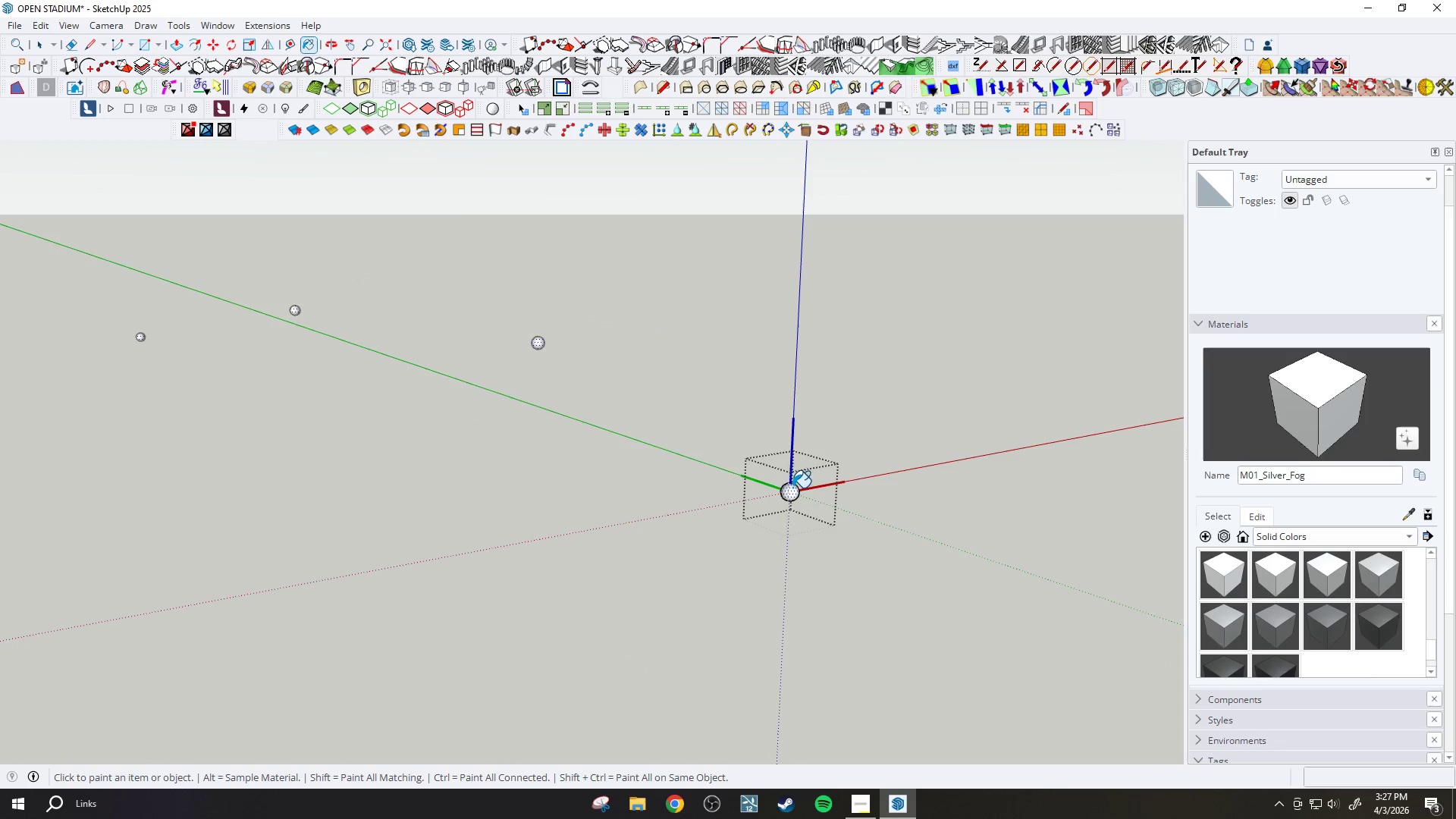 
scroll: coordinate [790, 489], scroll_direction: up, amount: 1.0
 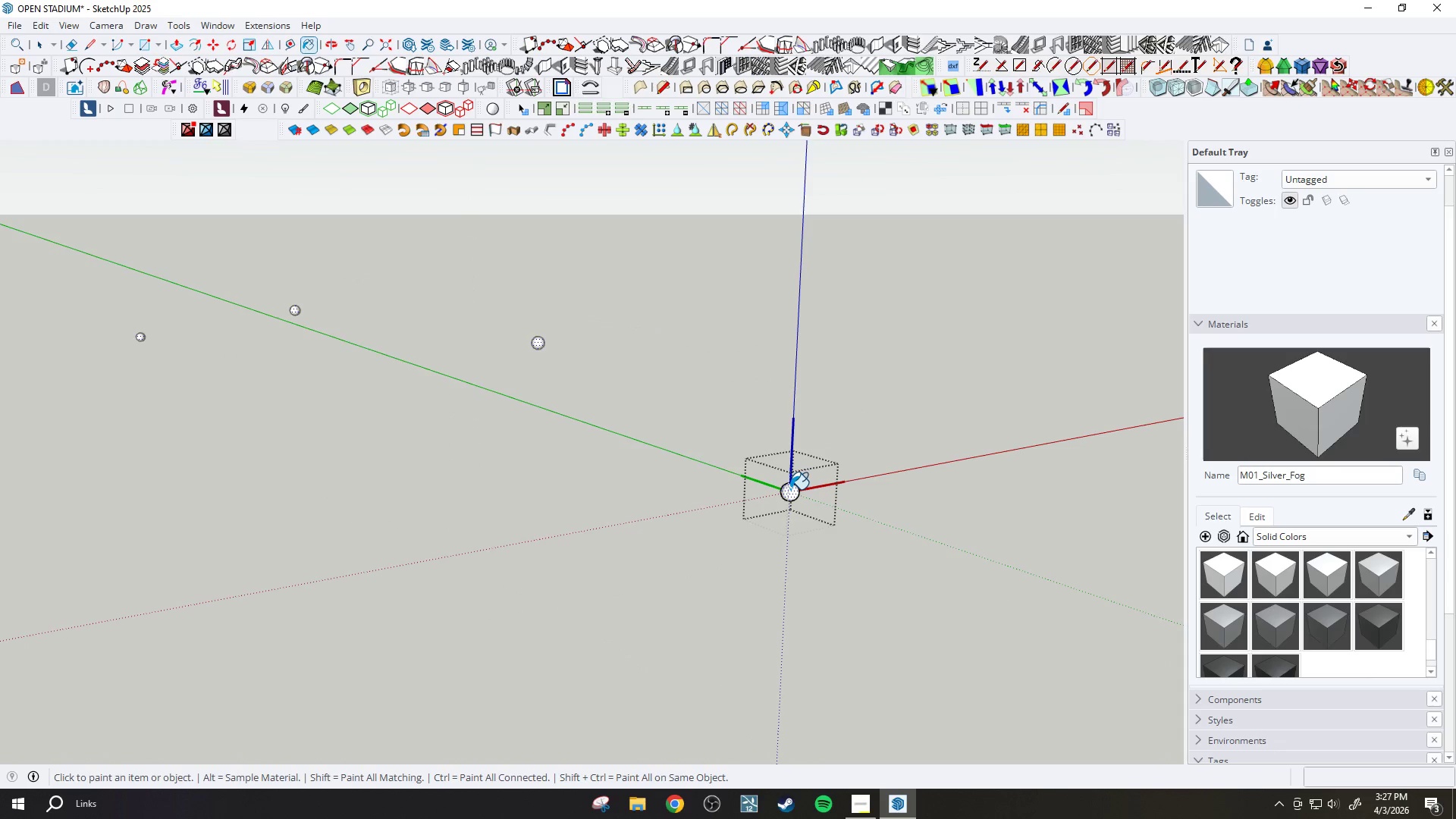 
key(Space)
 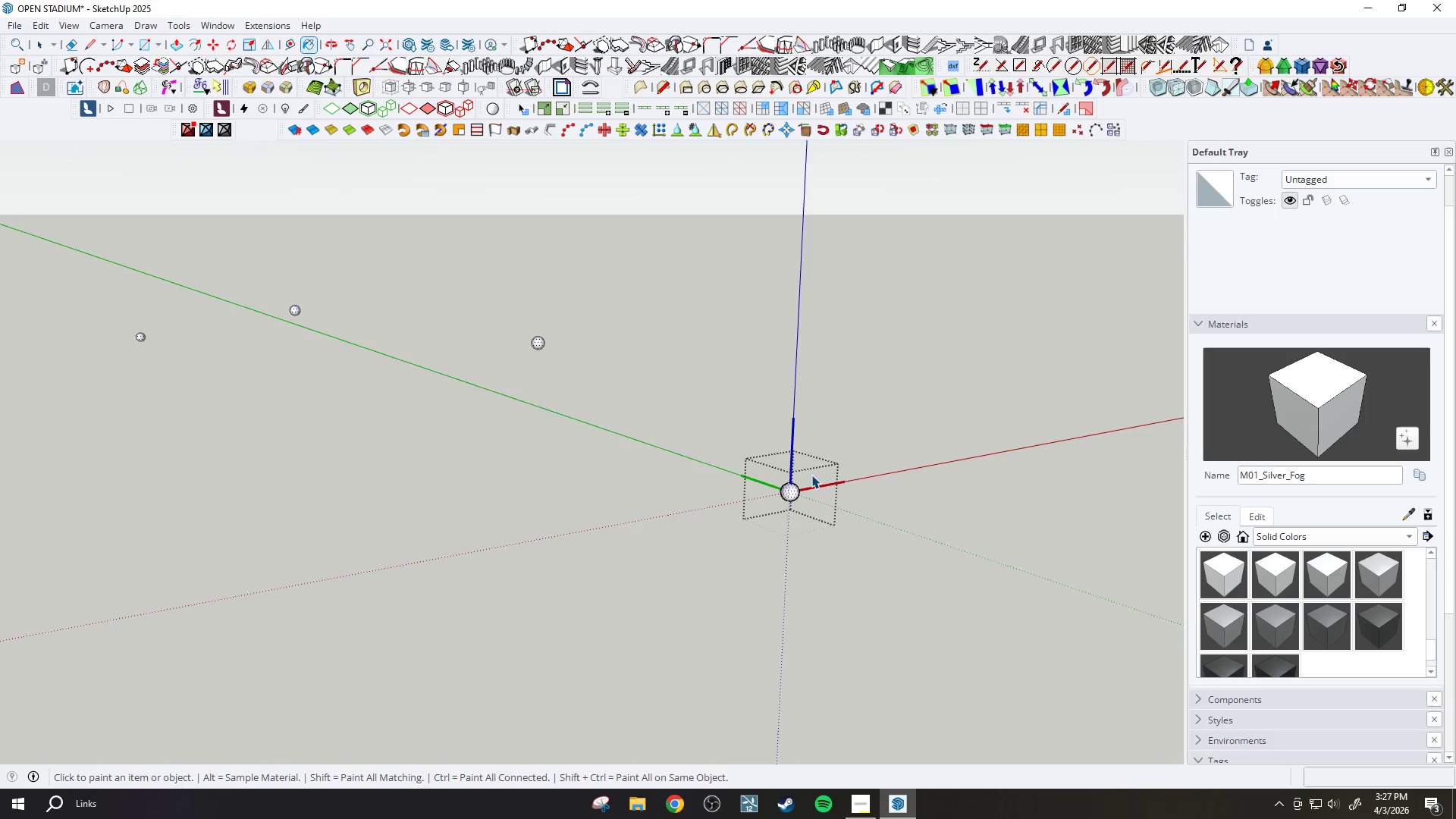 
key(Escape)
 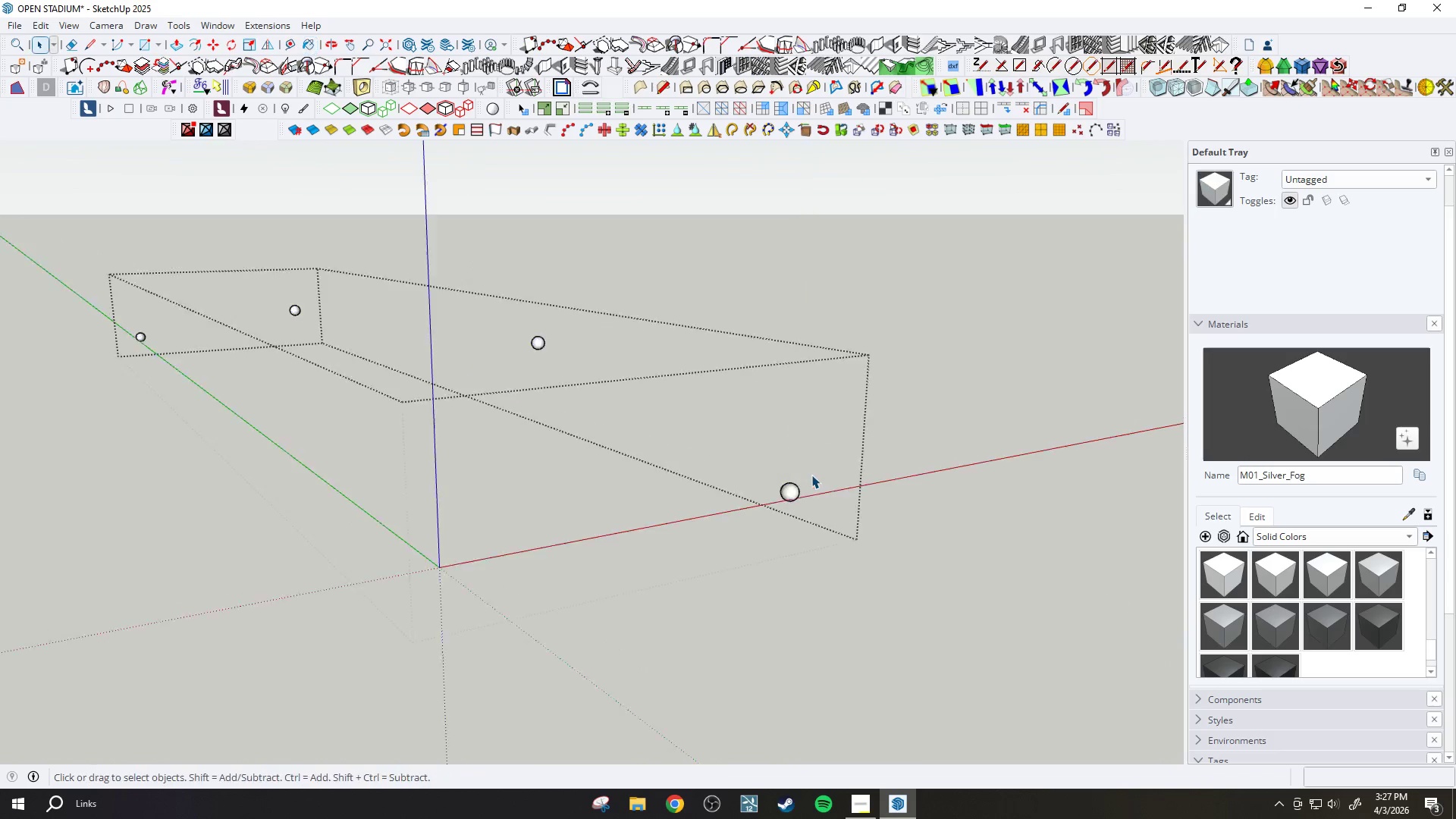 
key(Escape)
 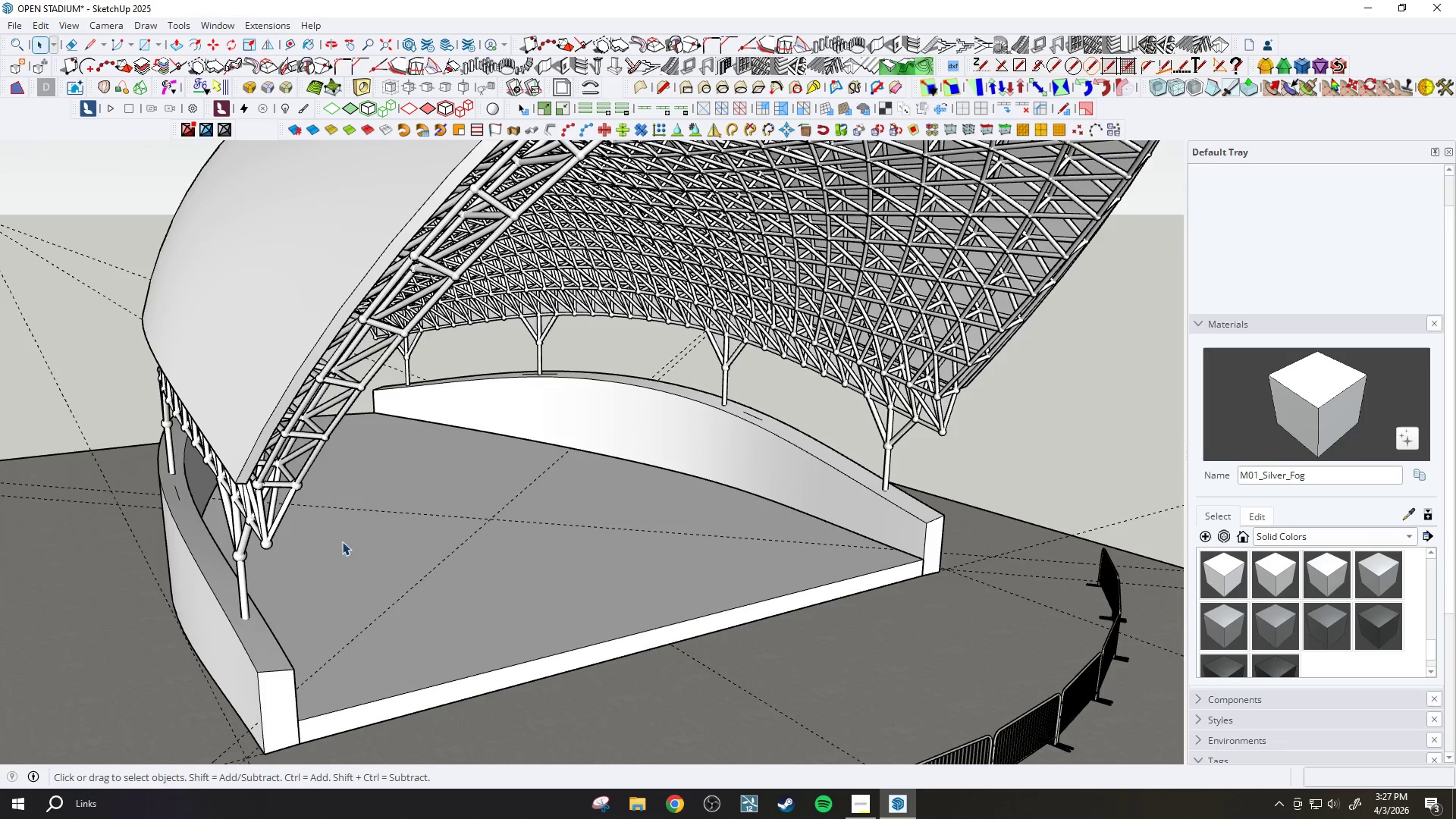 
scroll: coordinate [645, 515], scroll_direction: down, amount: 7.0
 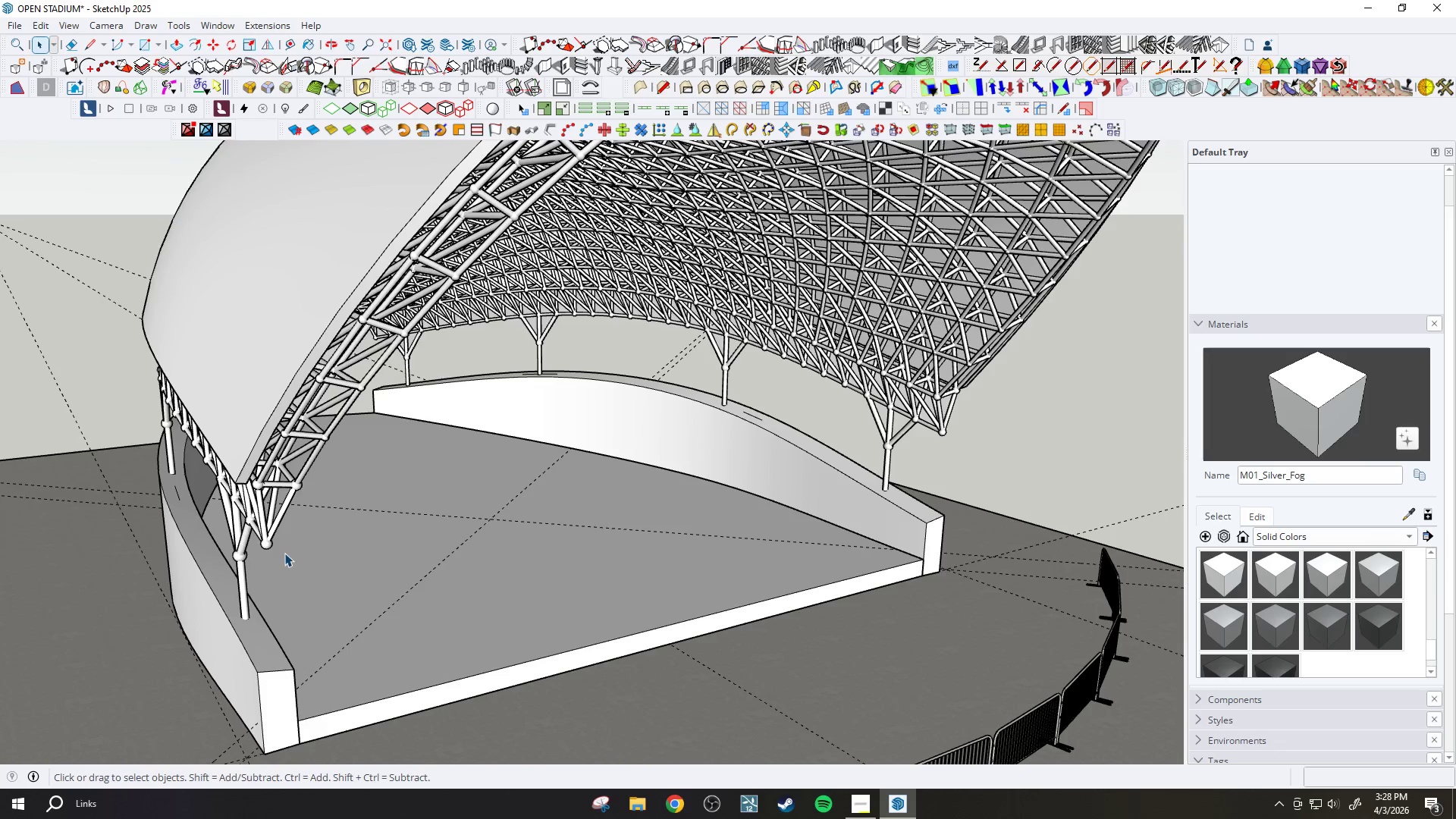 
left_click([262, 502])
 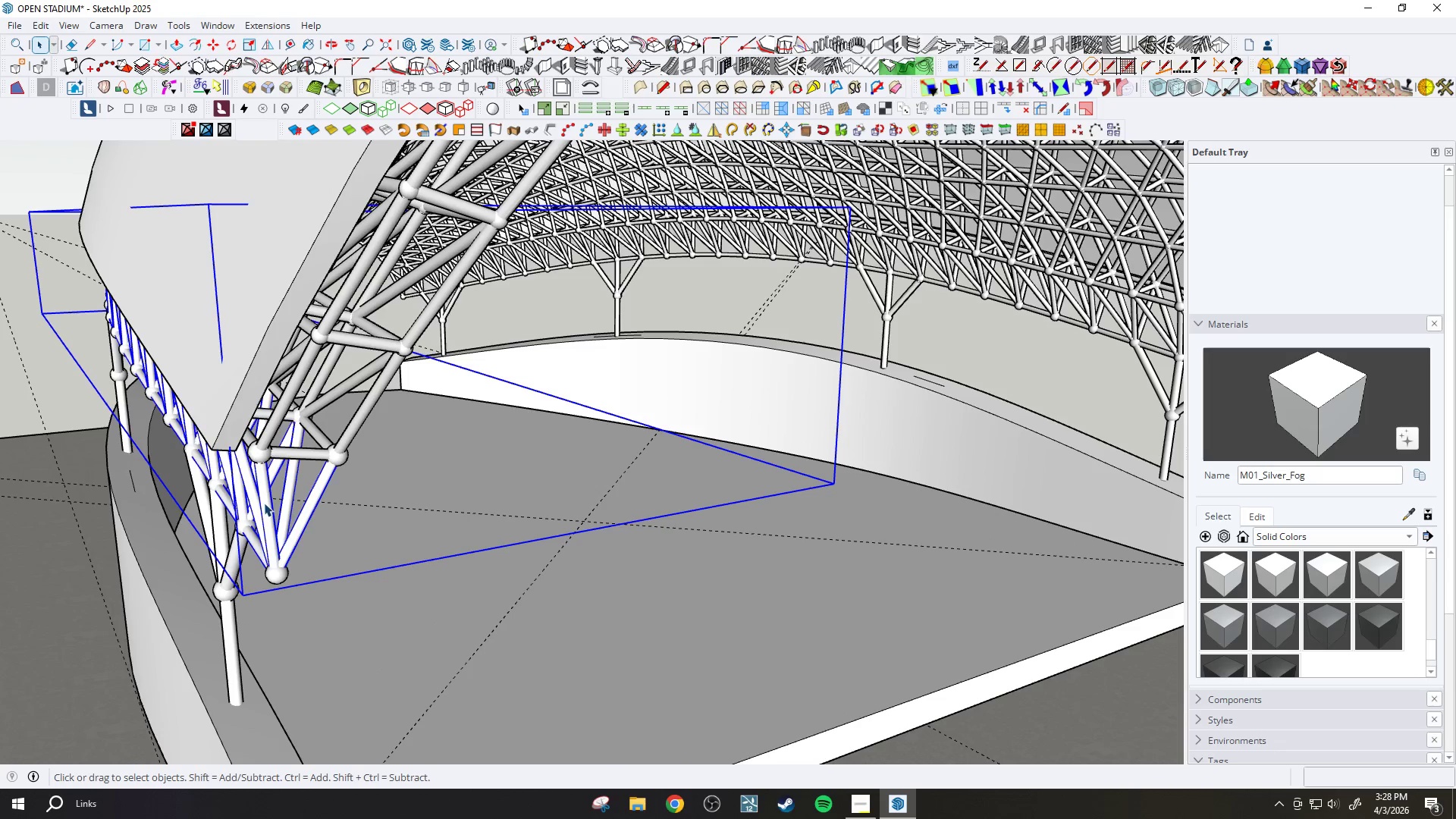 
scroll: coordinate [254, 500], scroll_direction: up, amount: 11.0
 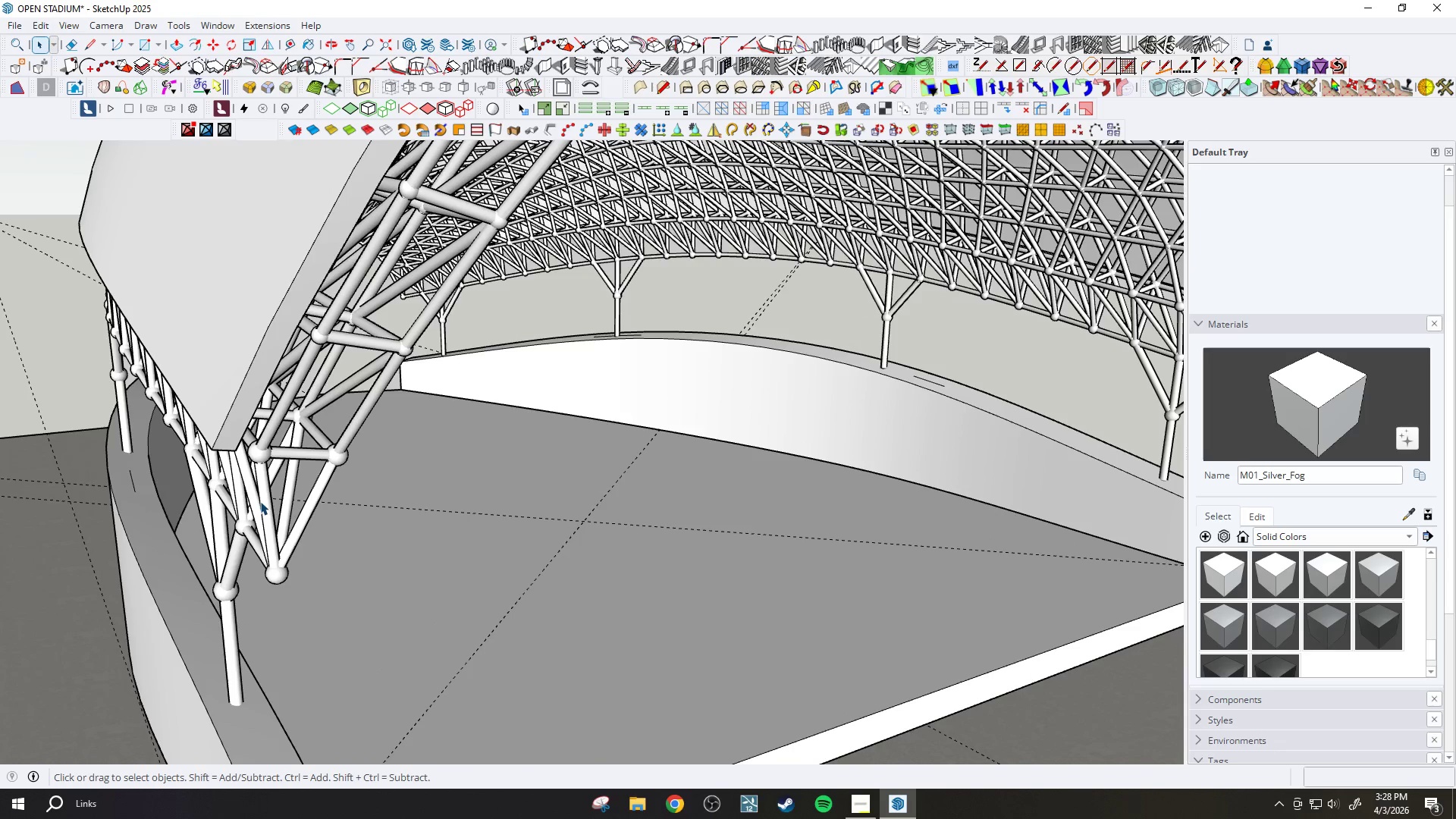 
double_click([264, 503])
 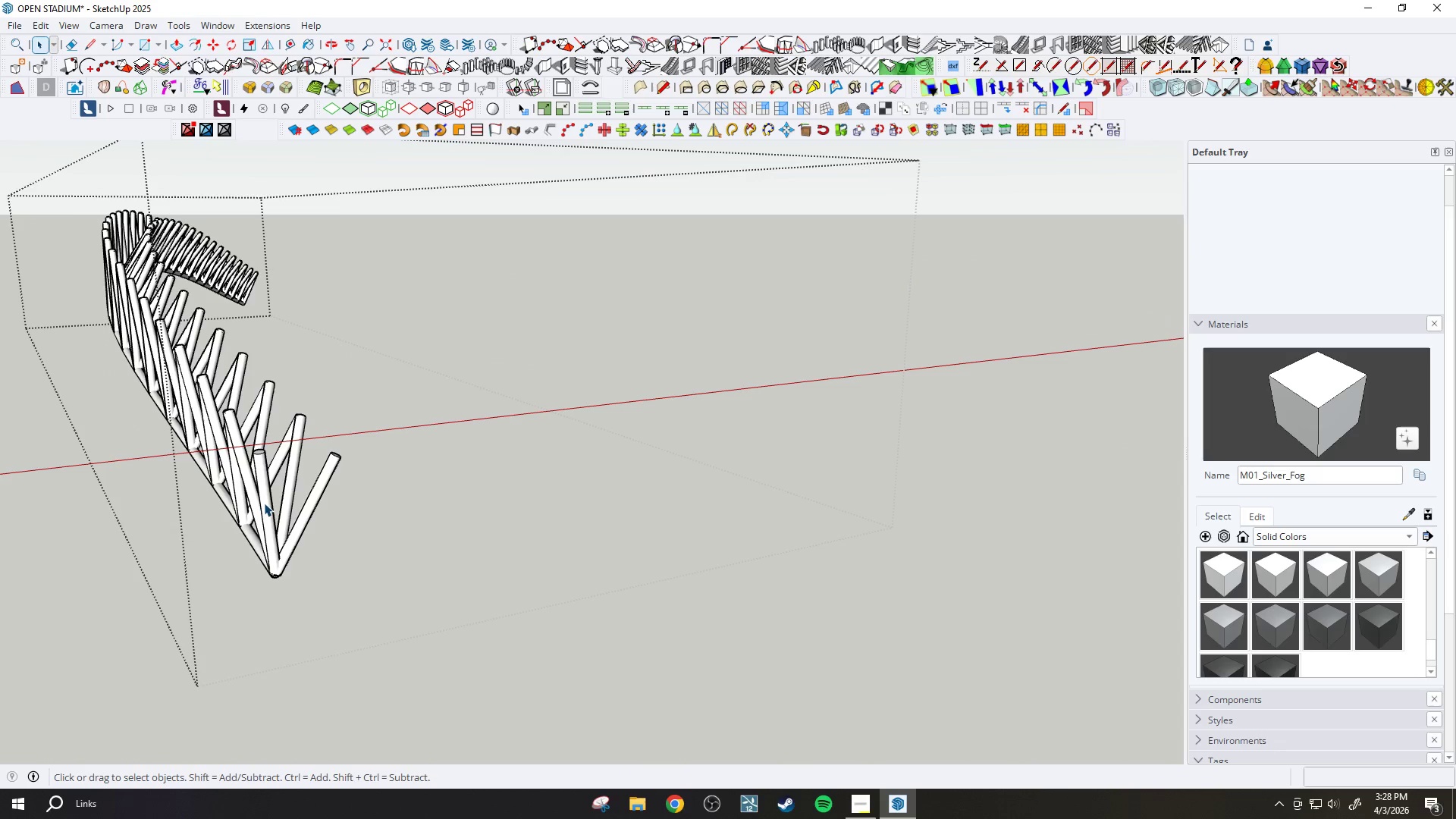 
triple_click([264, 503])
 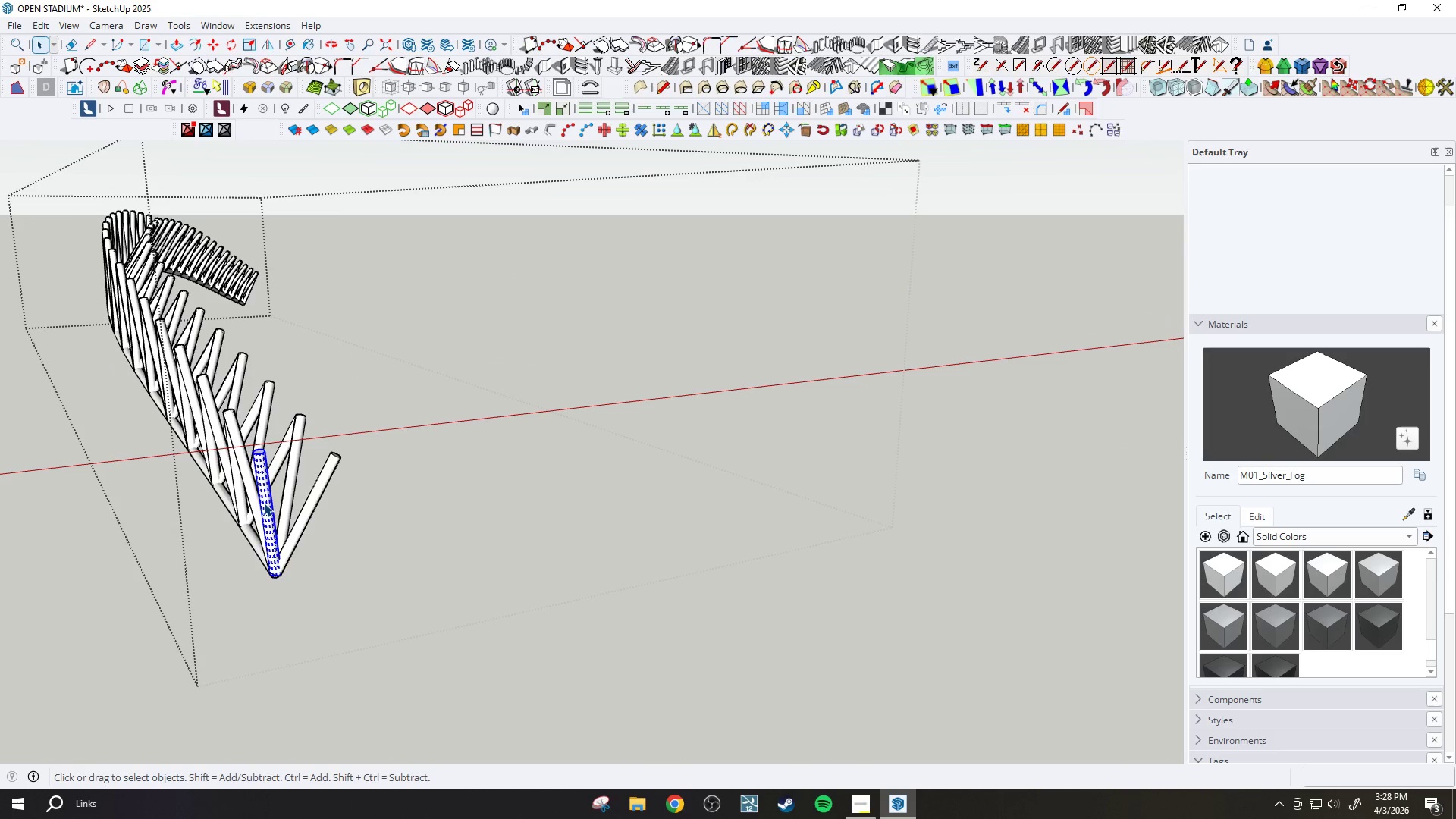 
triple_click([264, 503])
 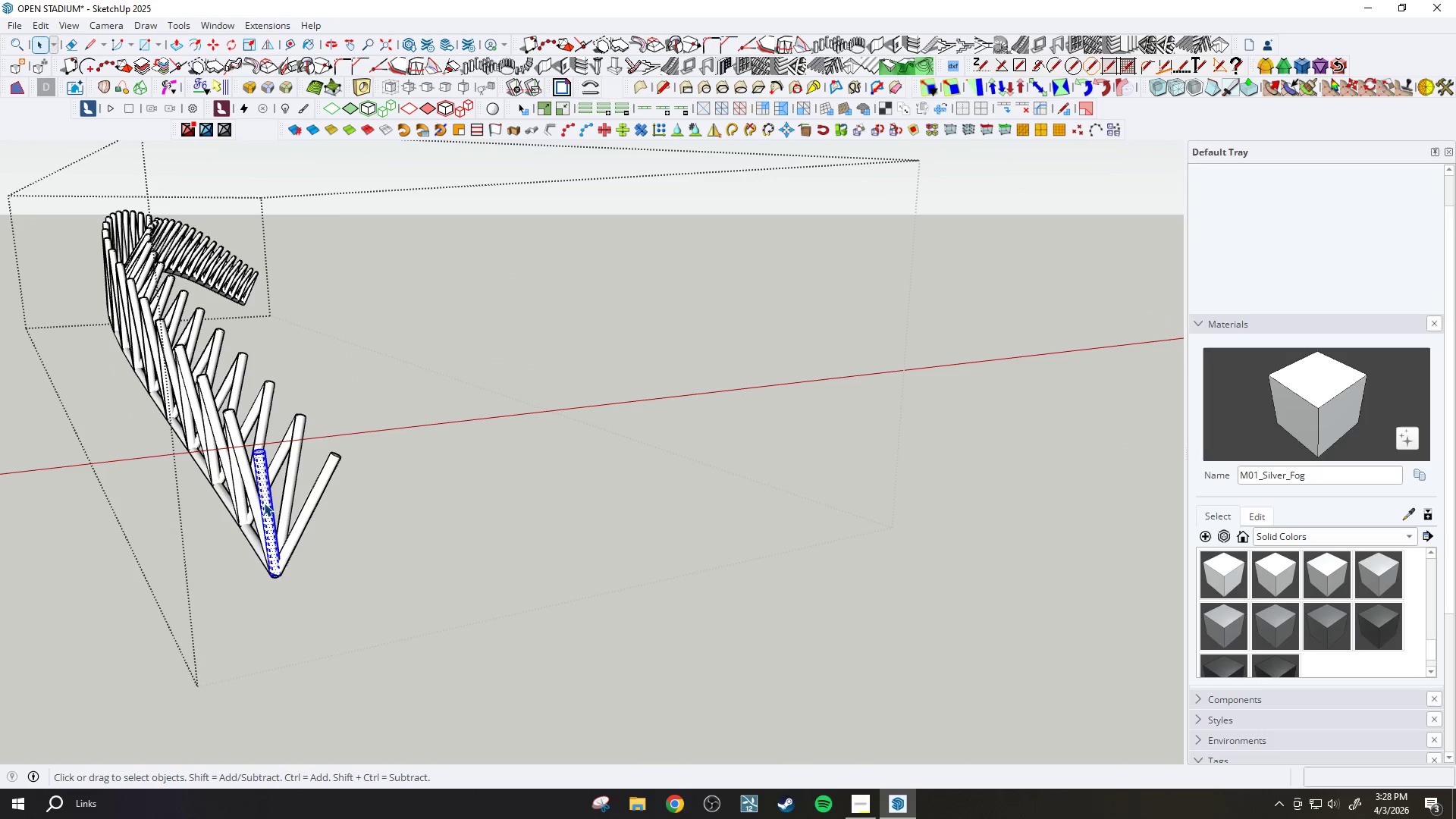 
triple_click([264, 503])
 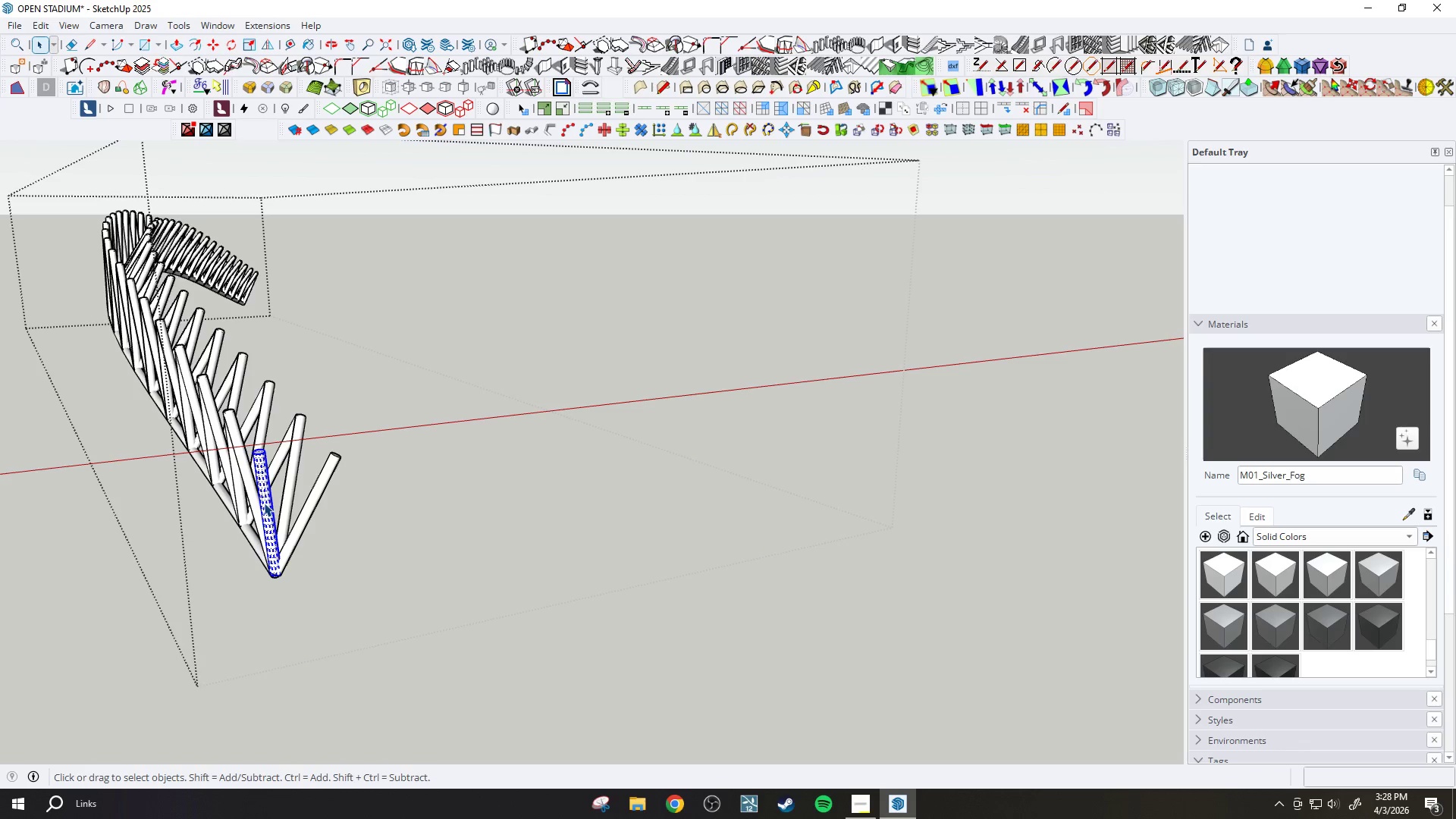 
triple_click([264, 503])
 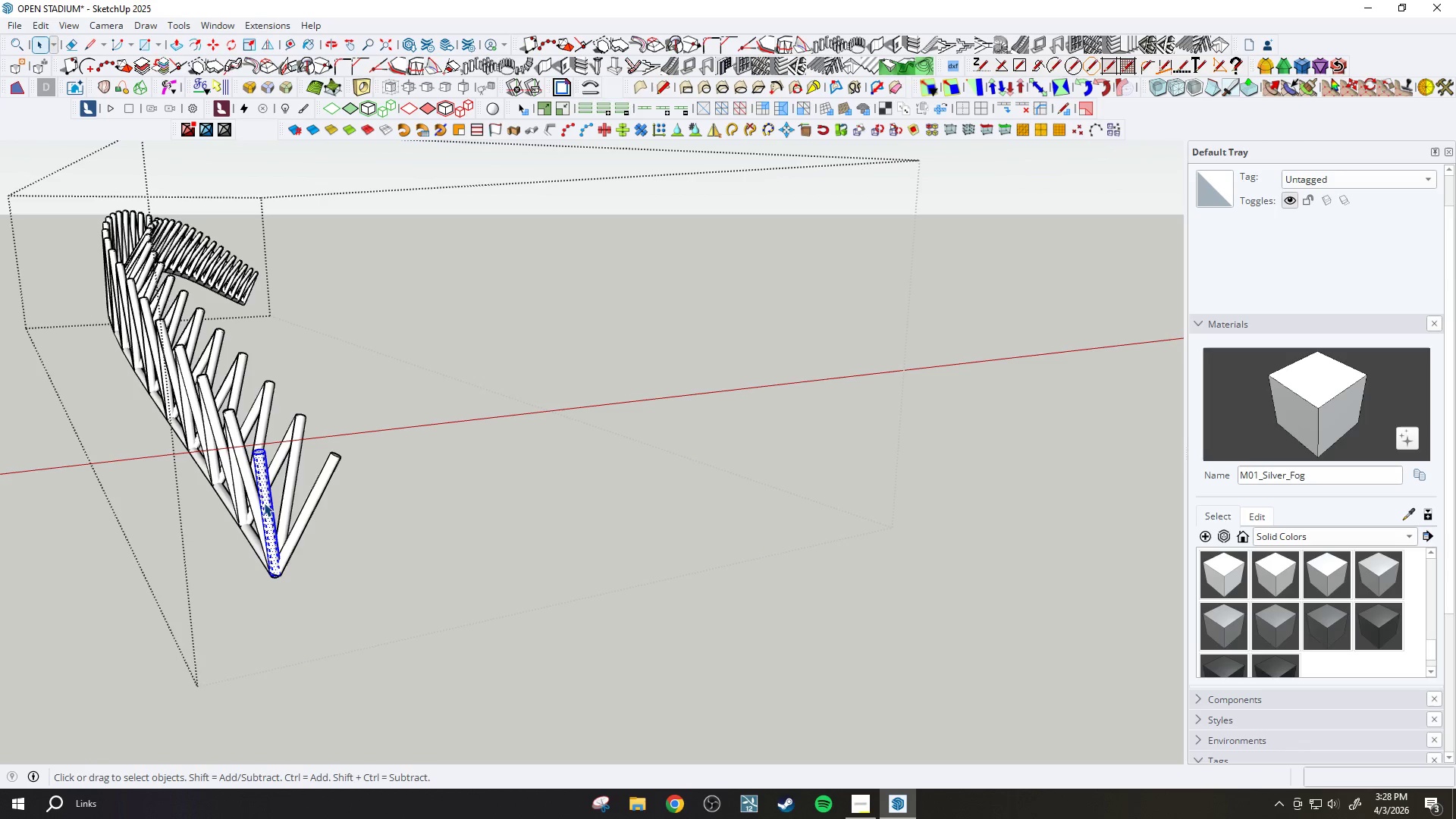 
key(Control+A)
 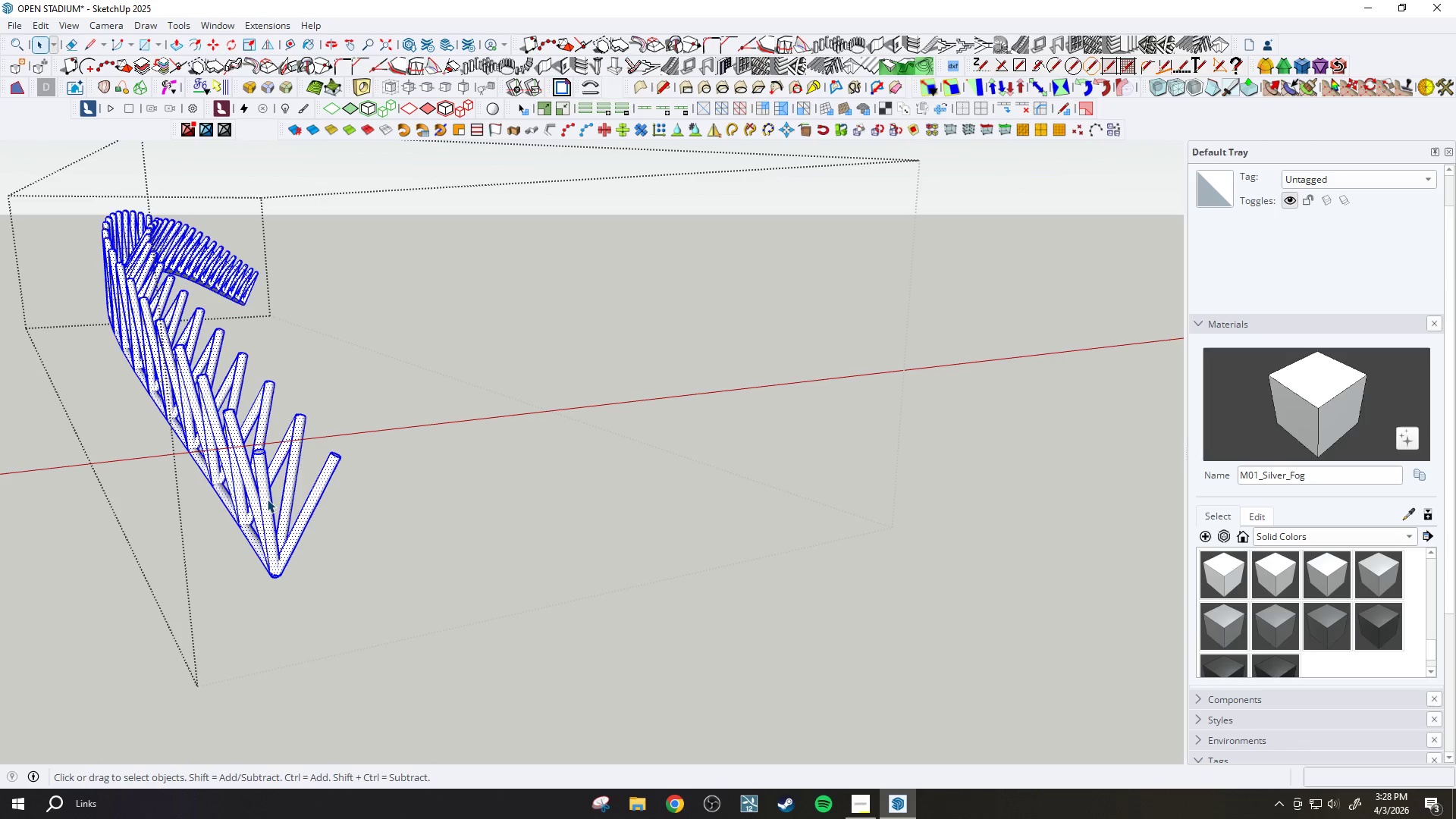 
key(B)
 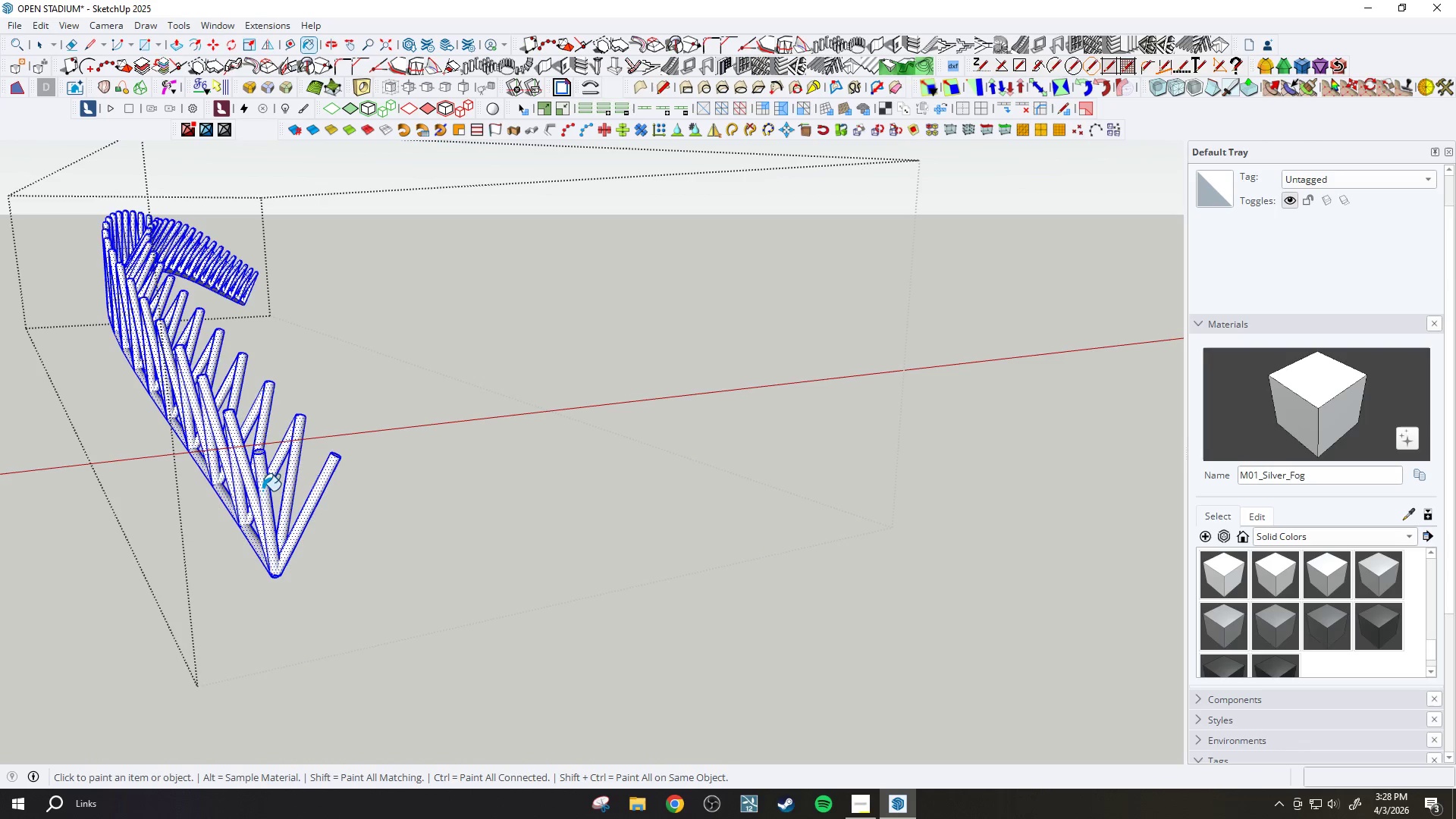 
key(Space)
 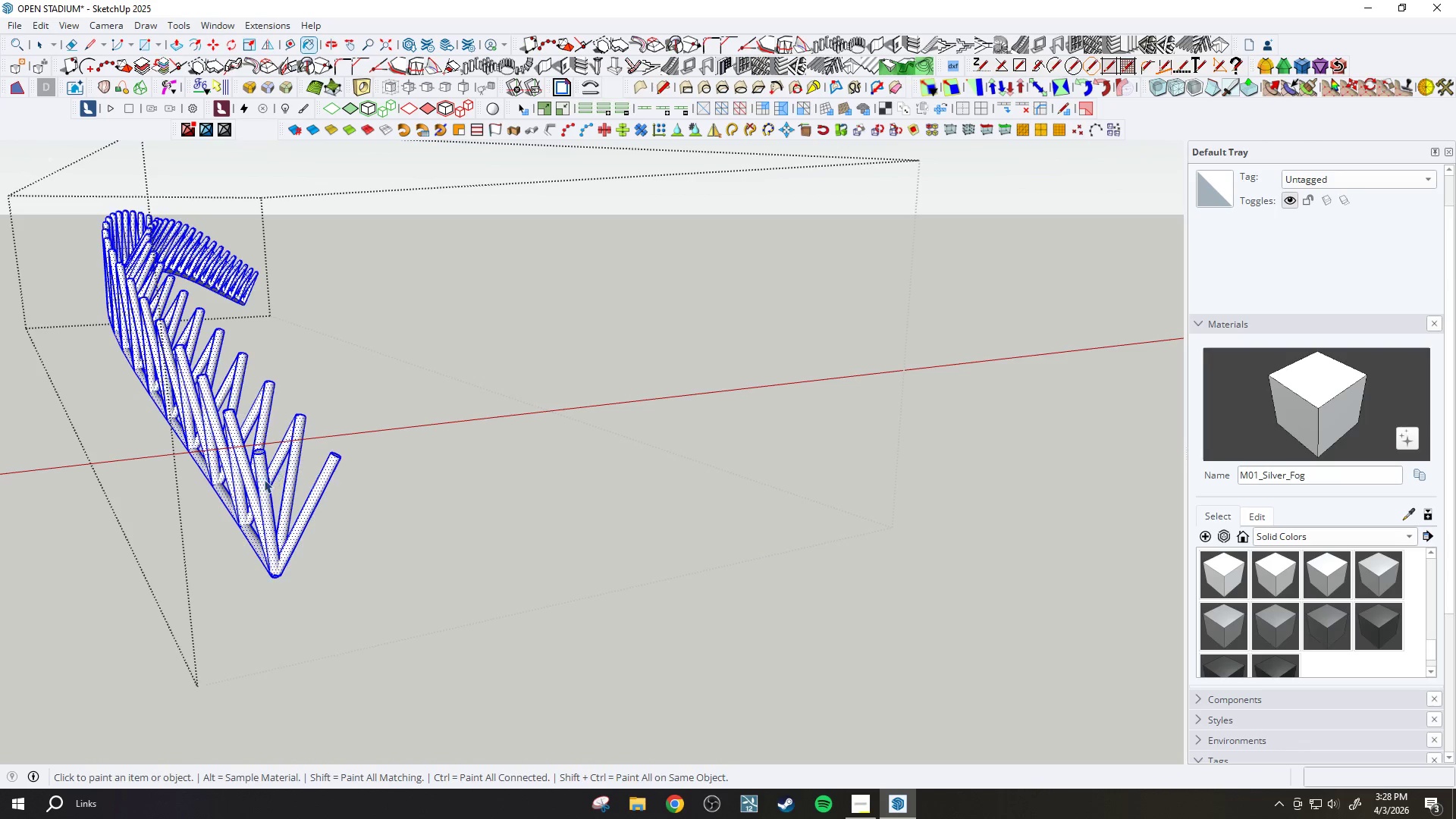 
key(Escape)
 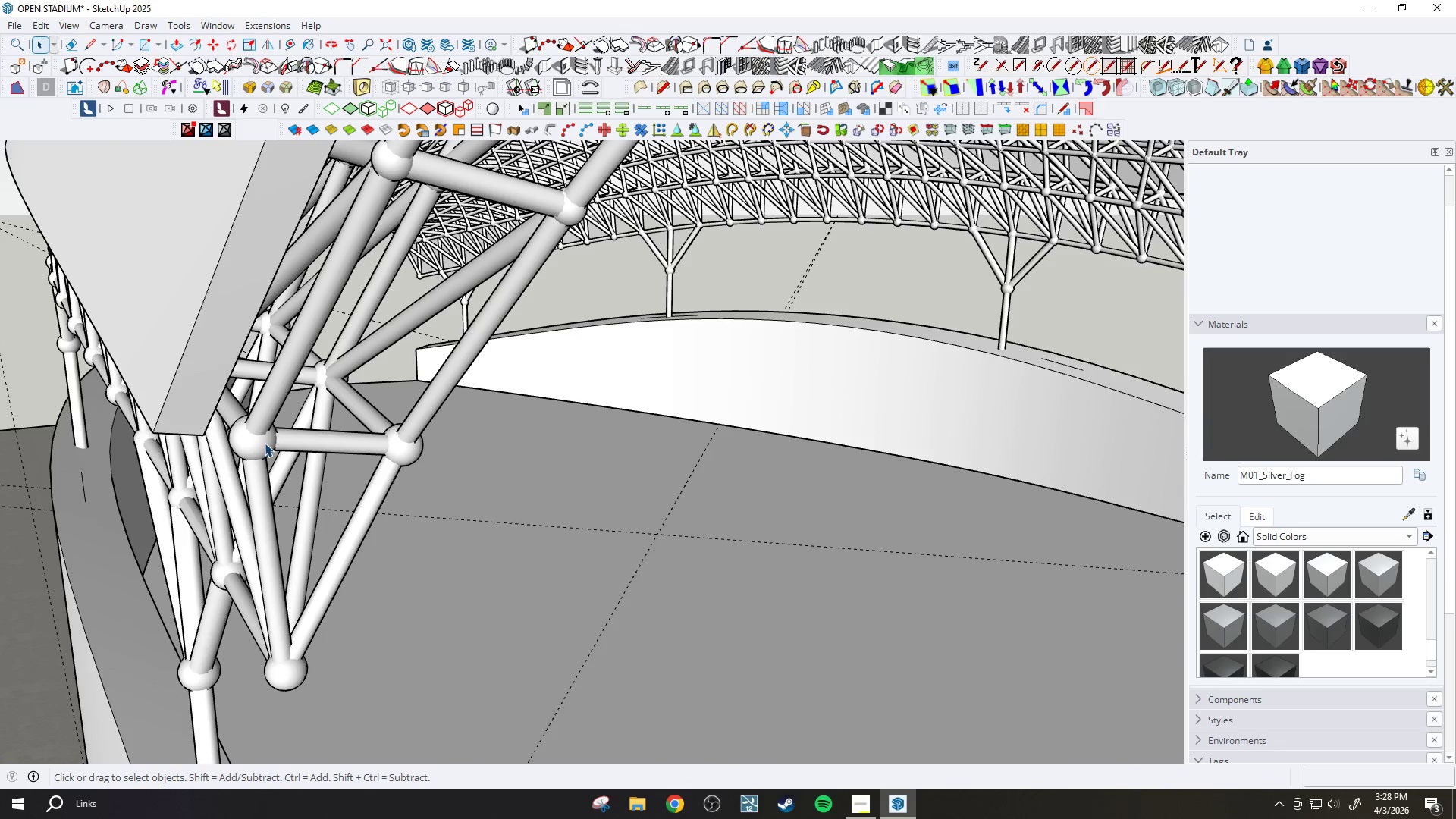 
scroll: coordinate [271, 439], scroll_direction: up, amount: 8.0
 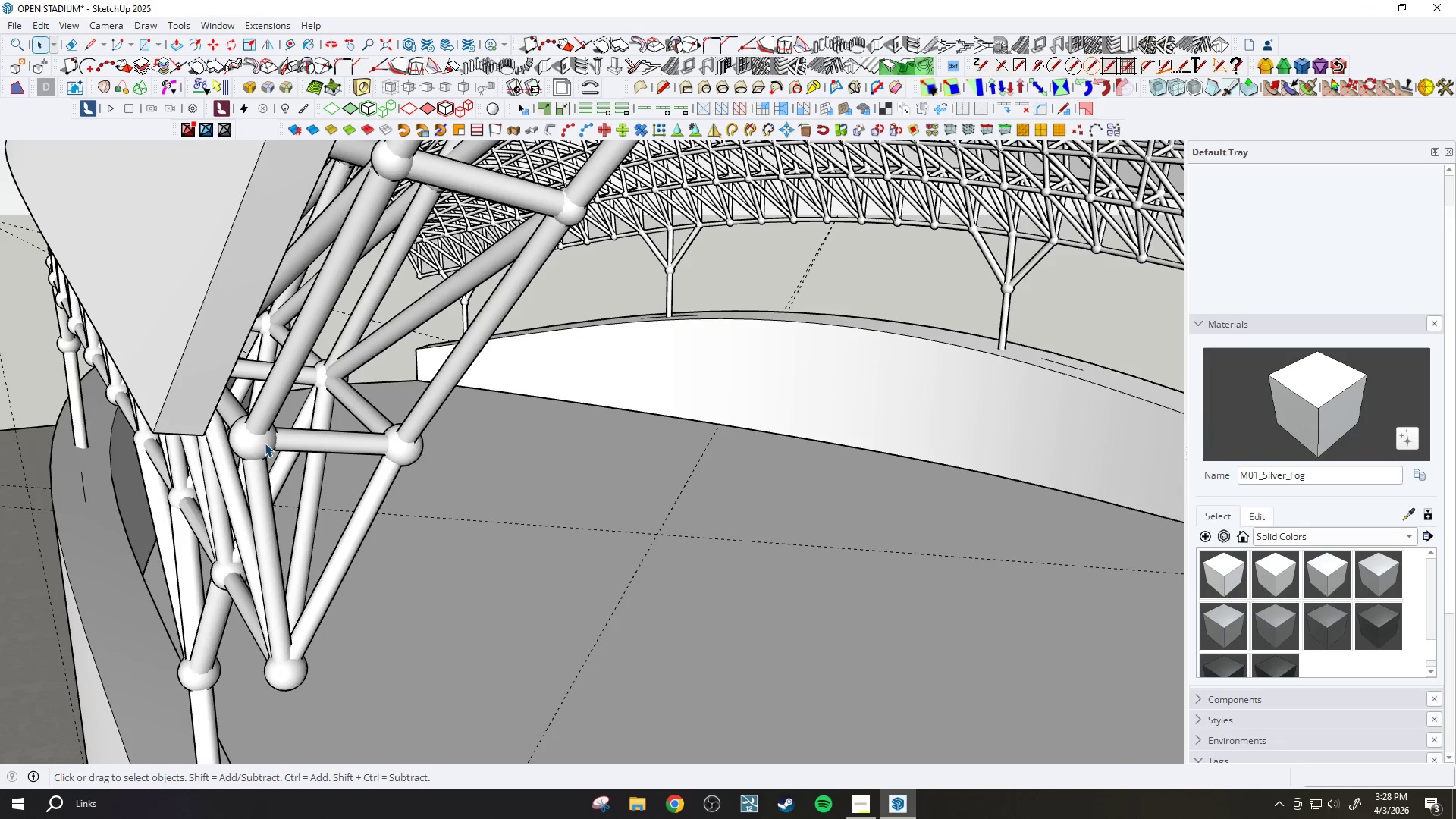 
left_click([406, 510])
 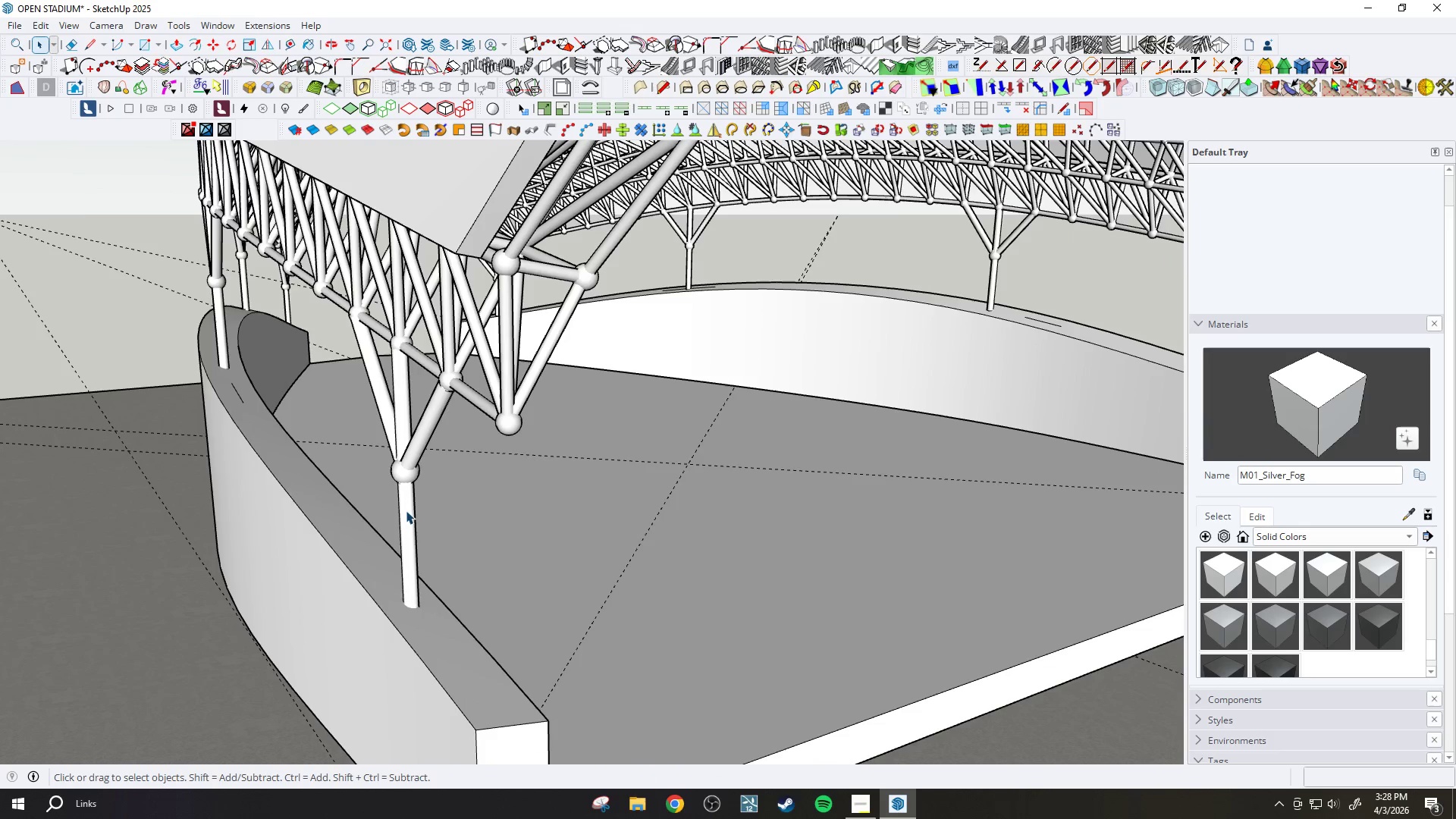 
scroll: coordinate [379, 488], scroll_direction: up, amount: 1.0
 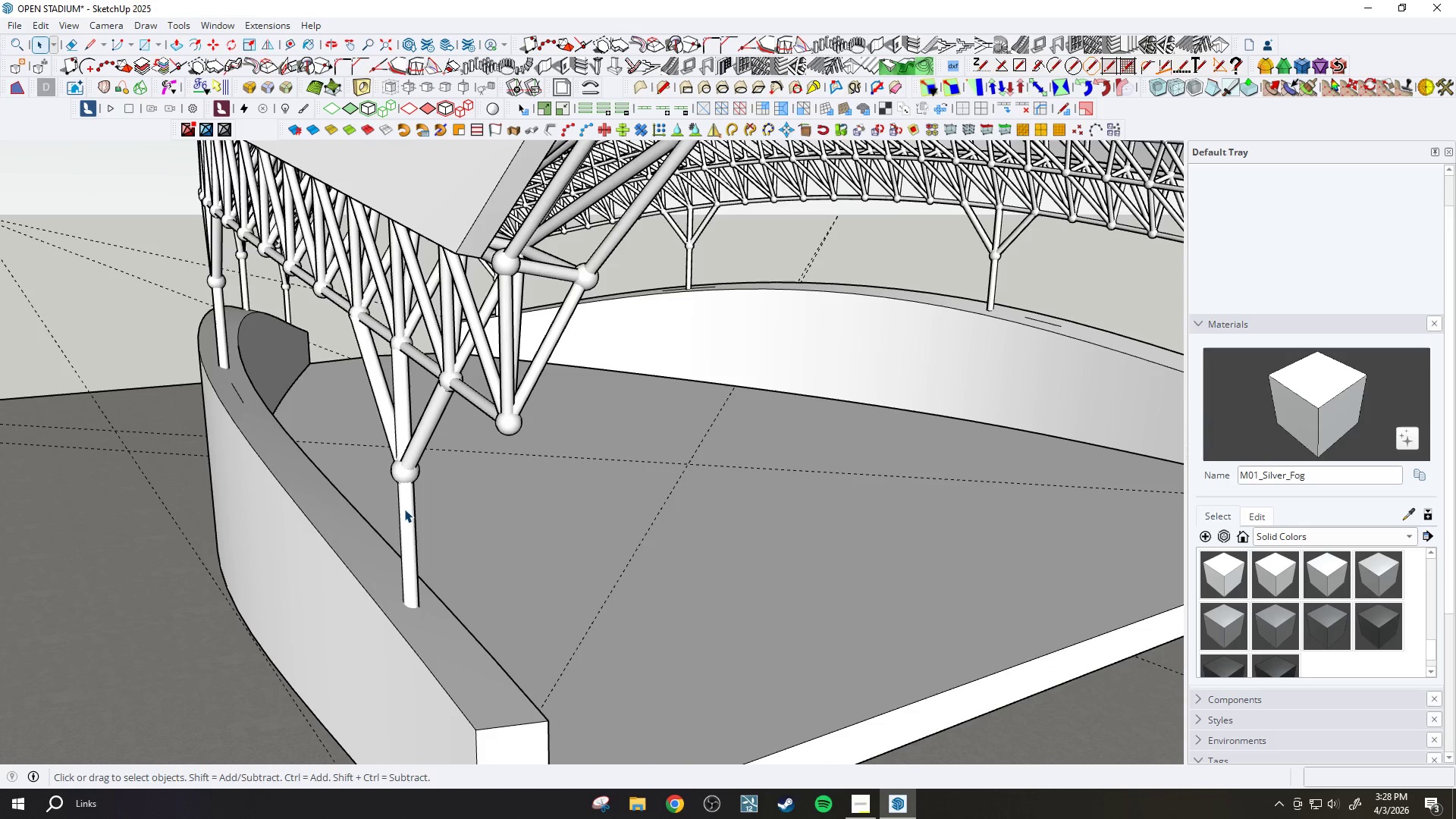 
double_click([406, 510])
 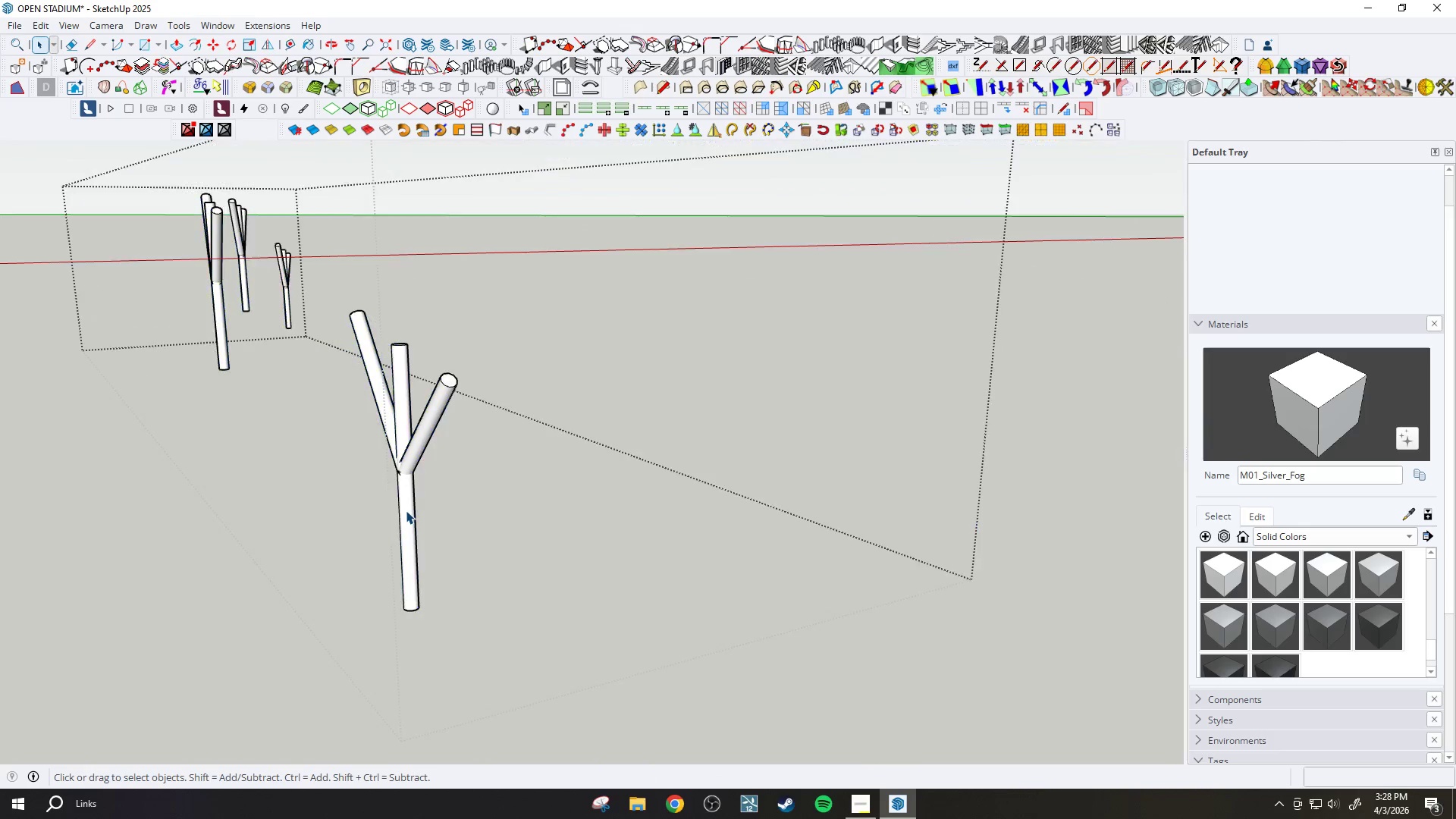 
triple_click([406, 510])
 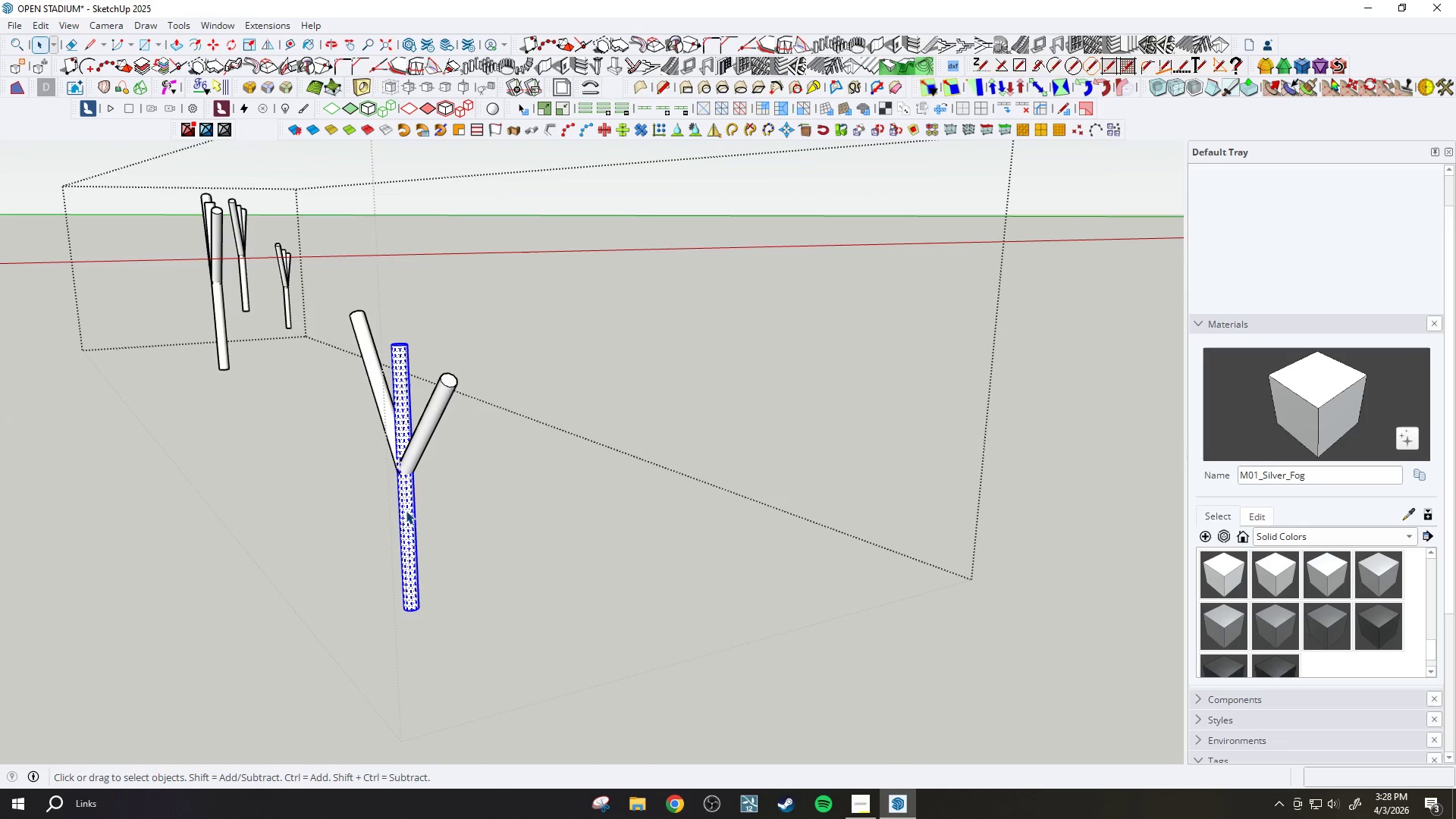 
triple_click([406, 510])
 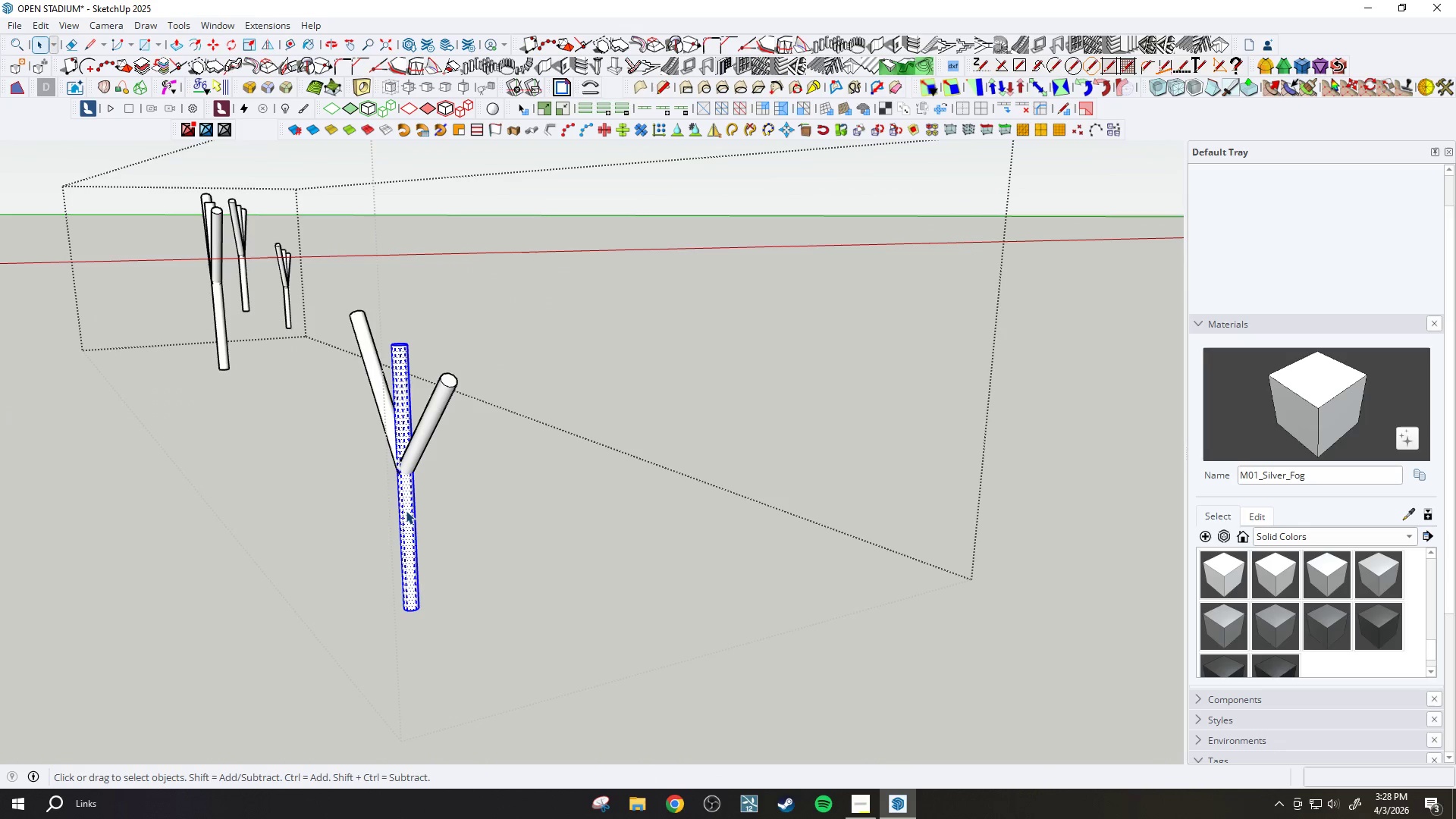 
triple_click([406, 510])
 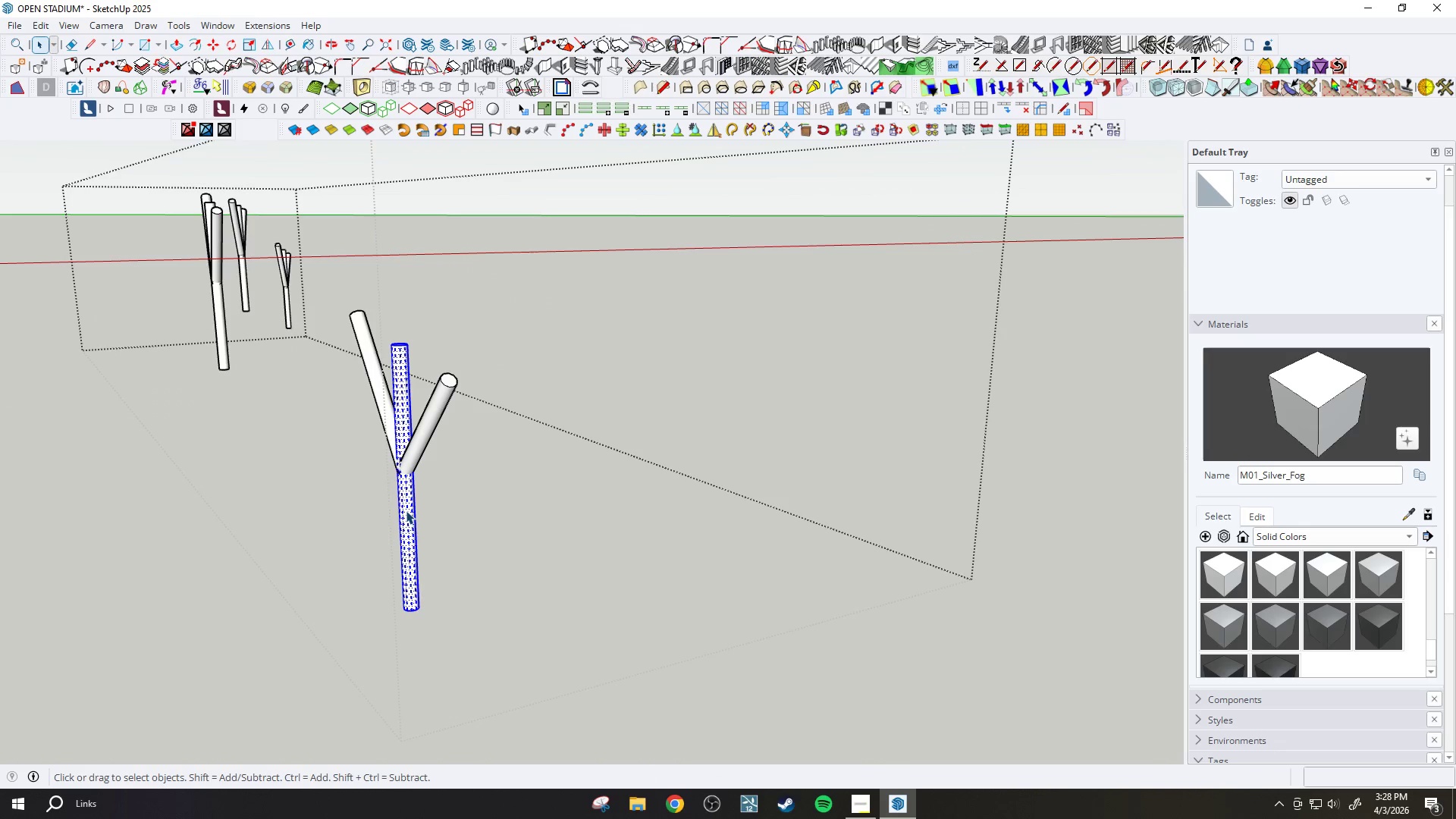 
key(Control+A)
 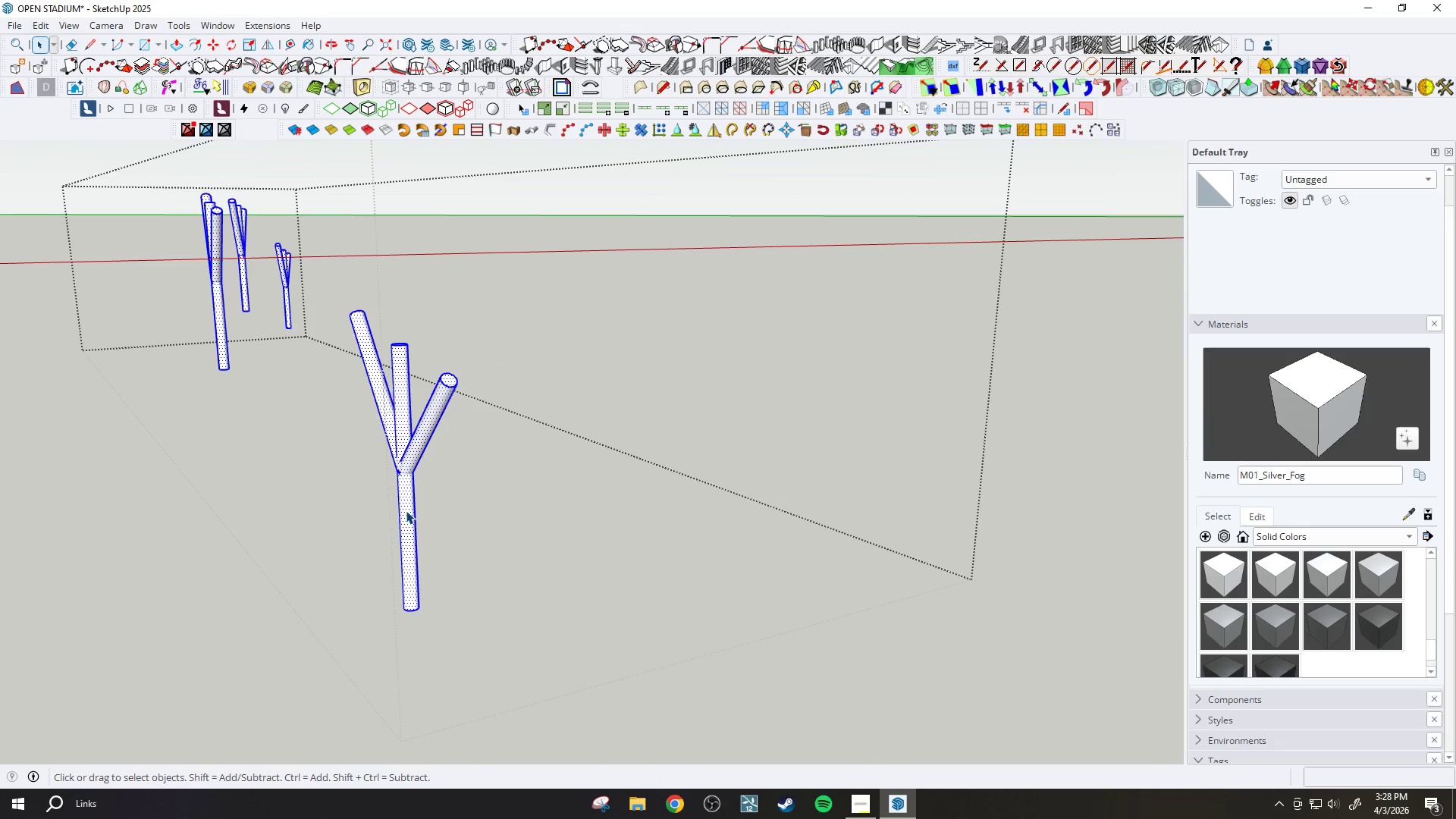 
key(B)
 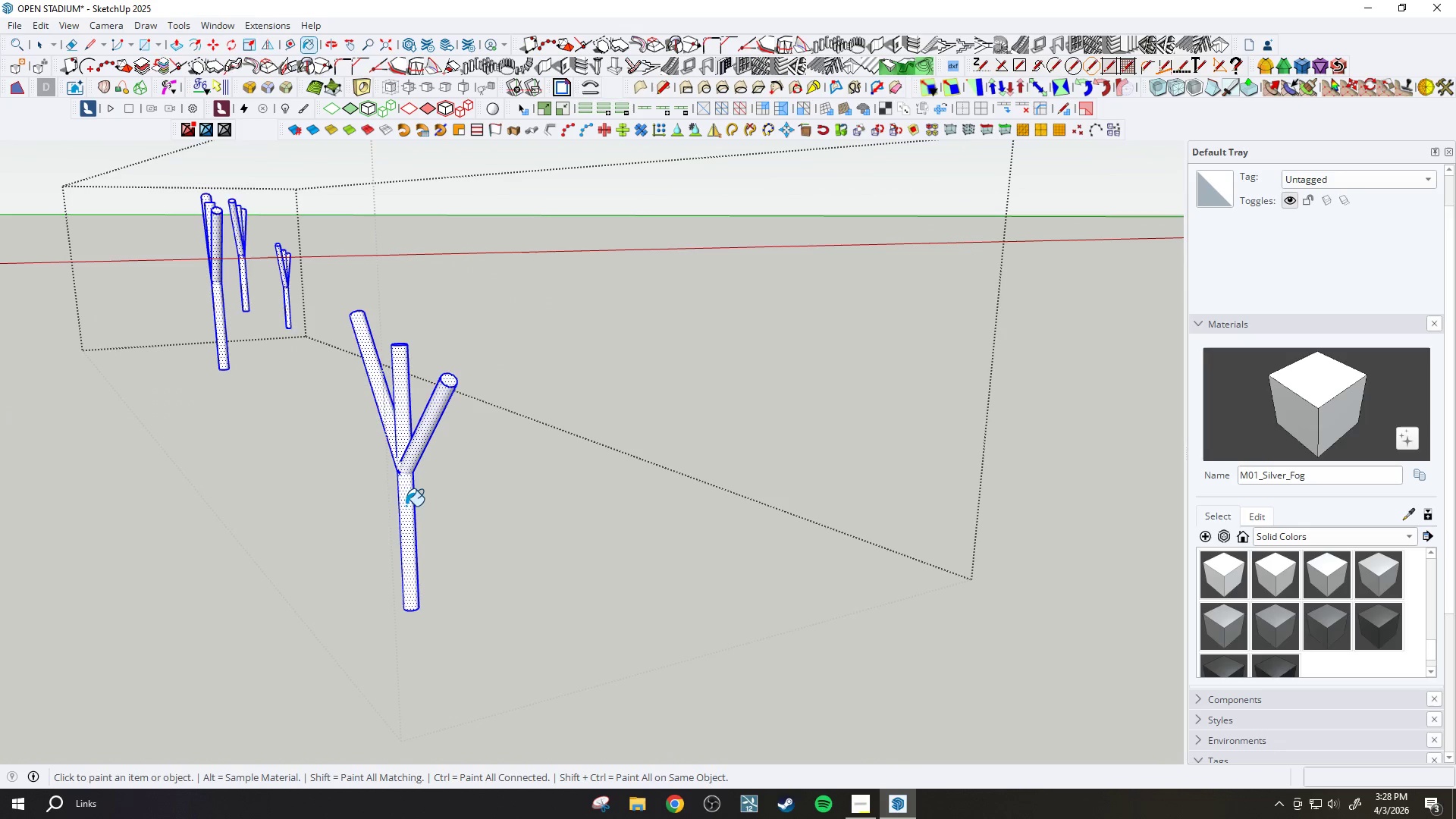 
left_click([406, 504])
 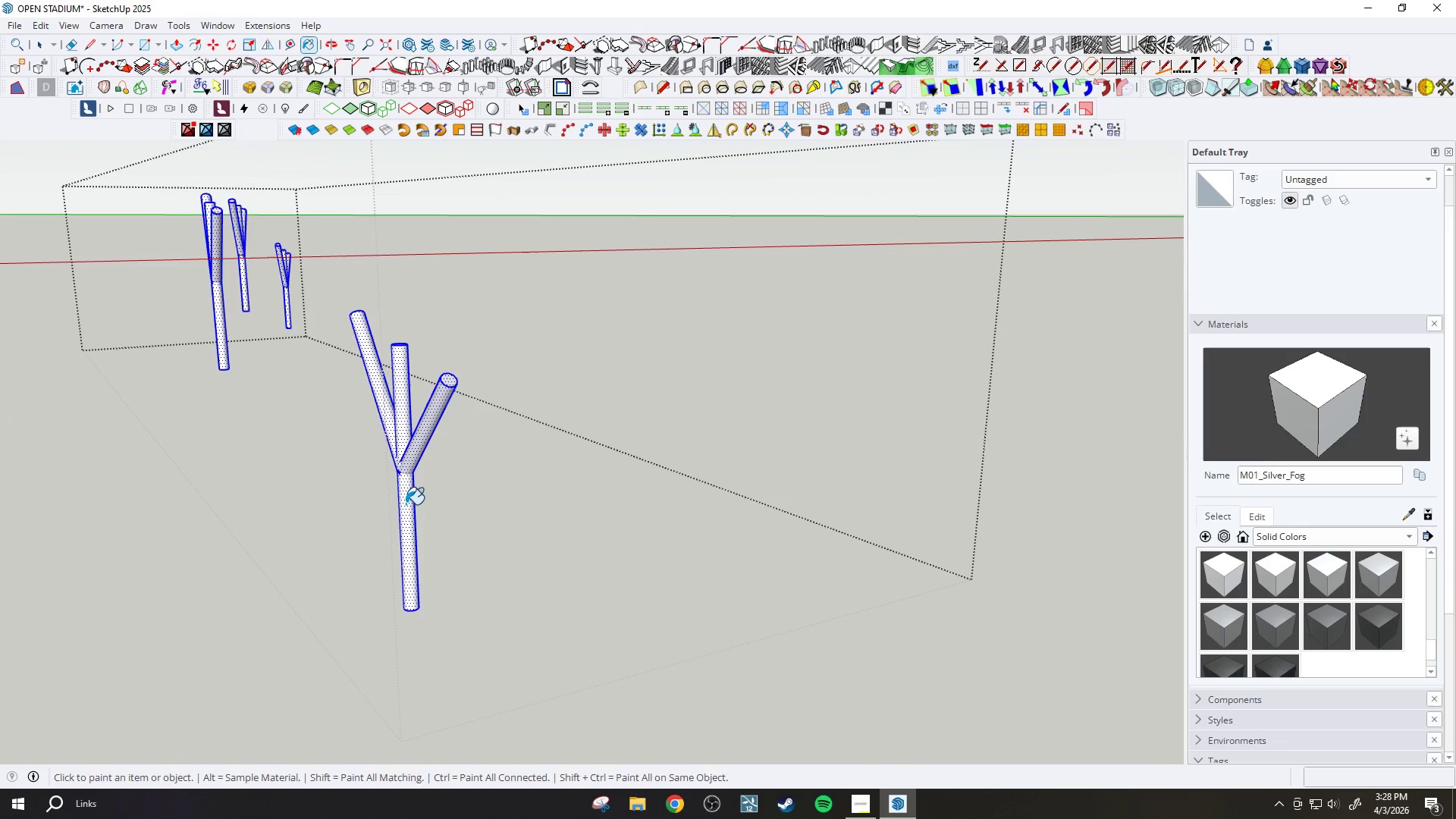 
key(Space)
 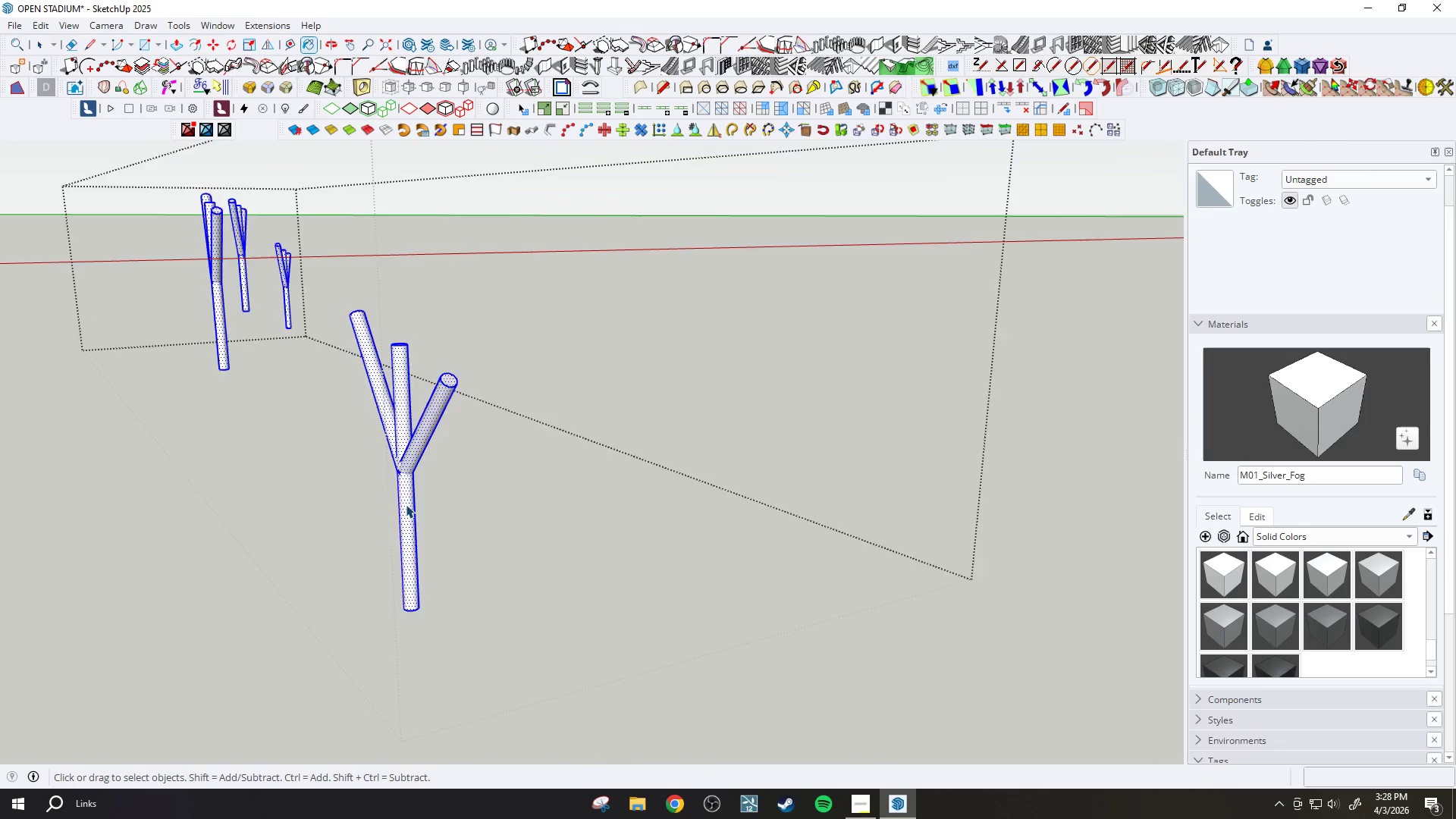 
key(Escape)
 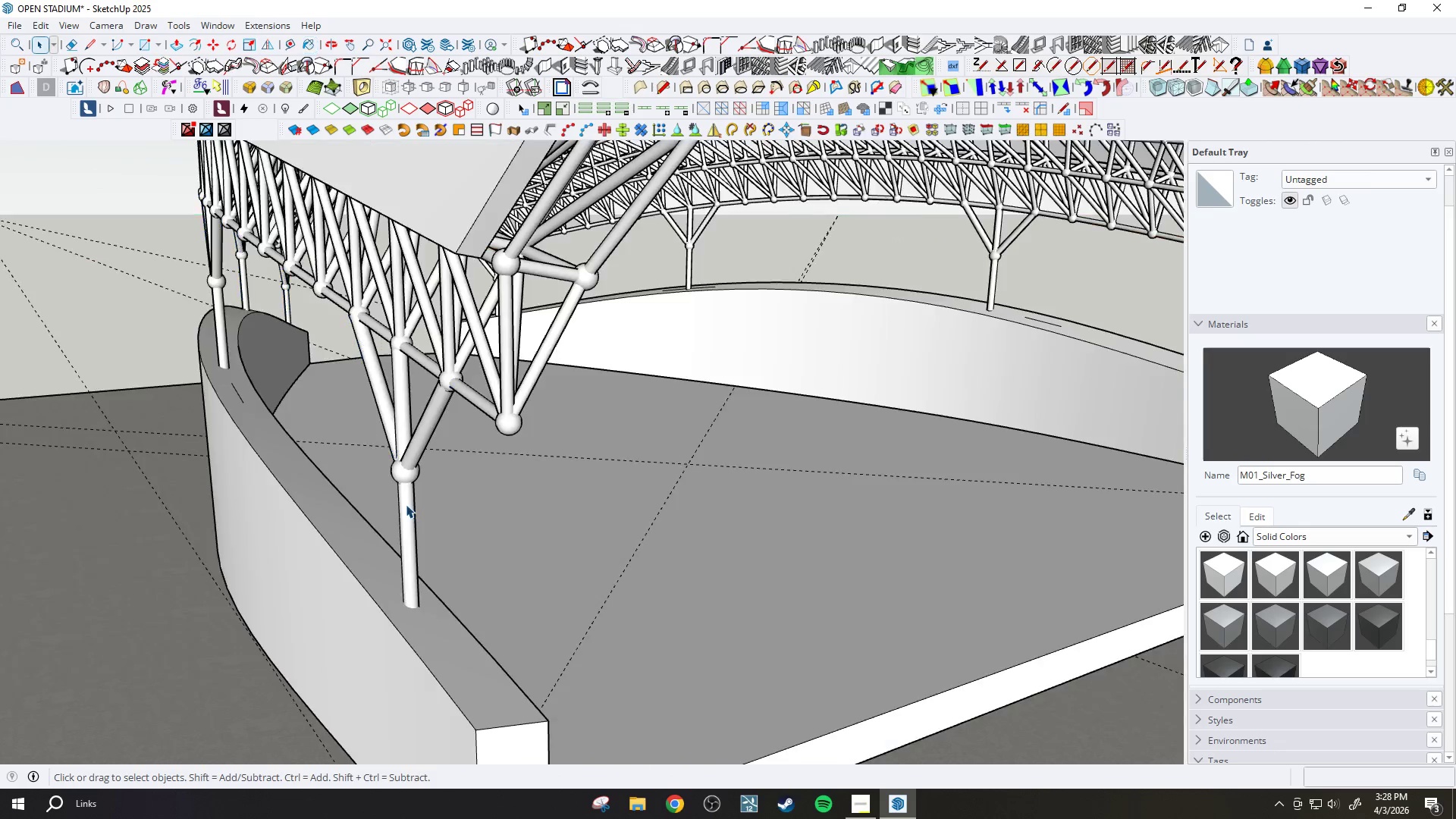 
scroll: coordinate [428, 506], scroll_direction: down, amount: 9.0
 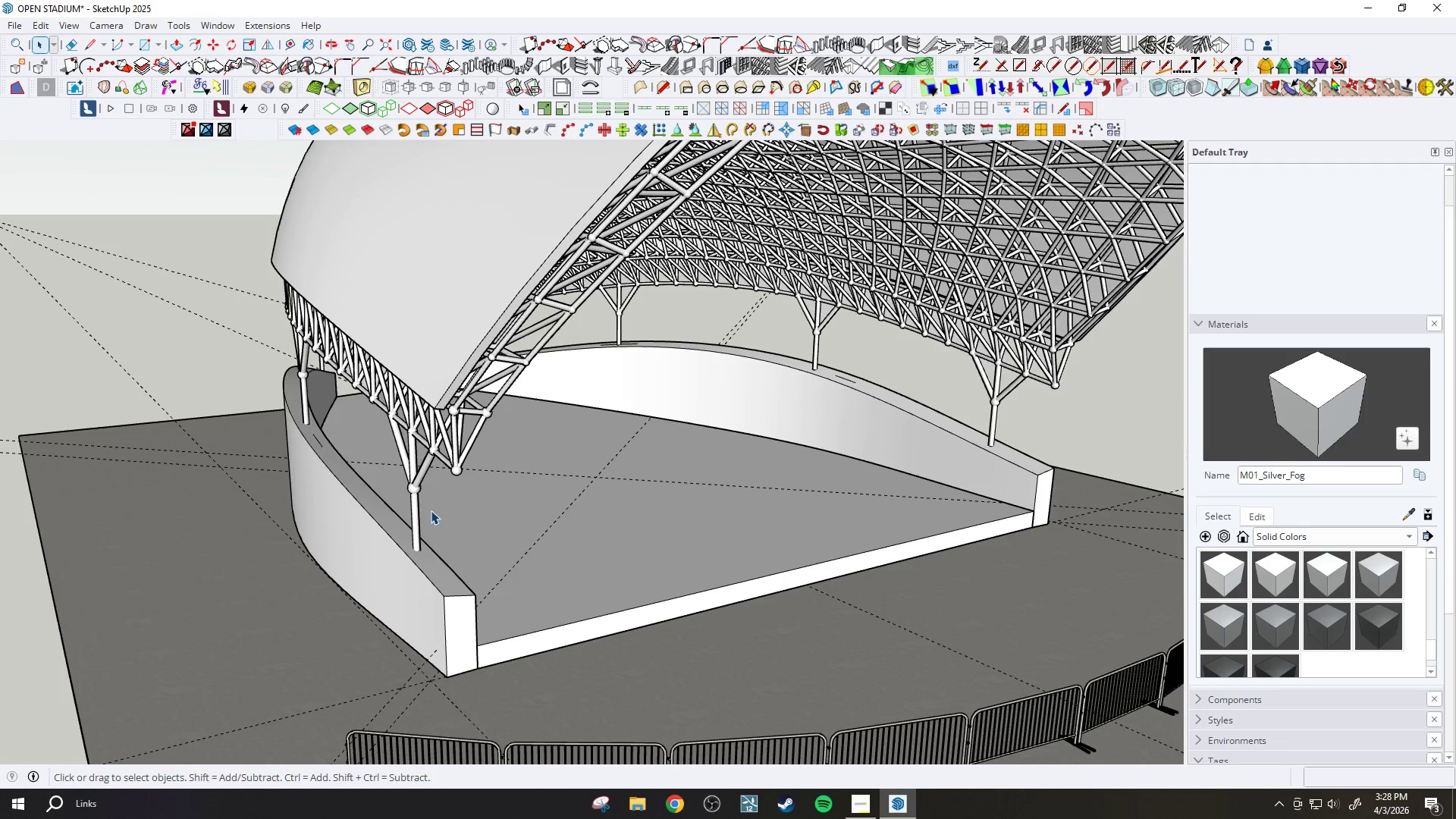 
key(Escape)
 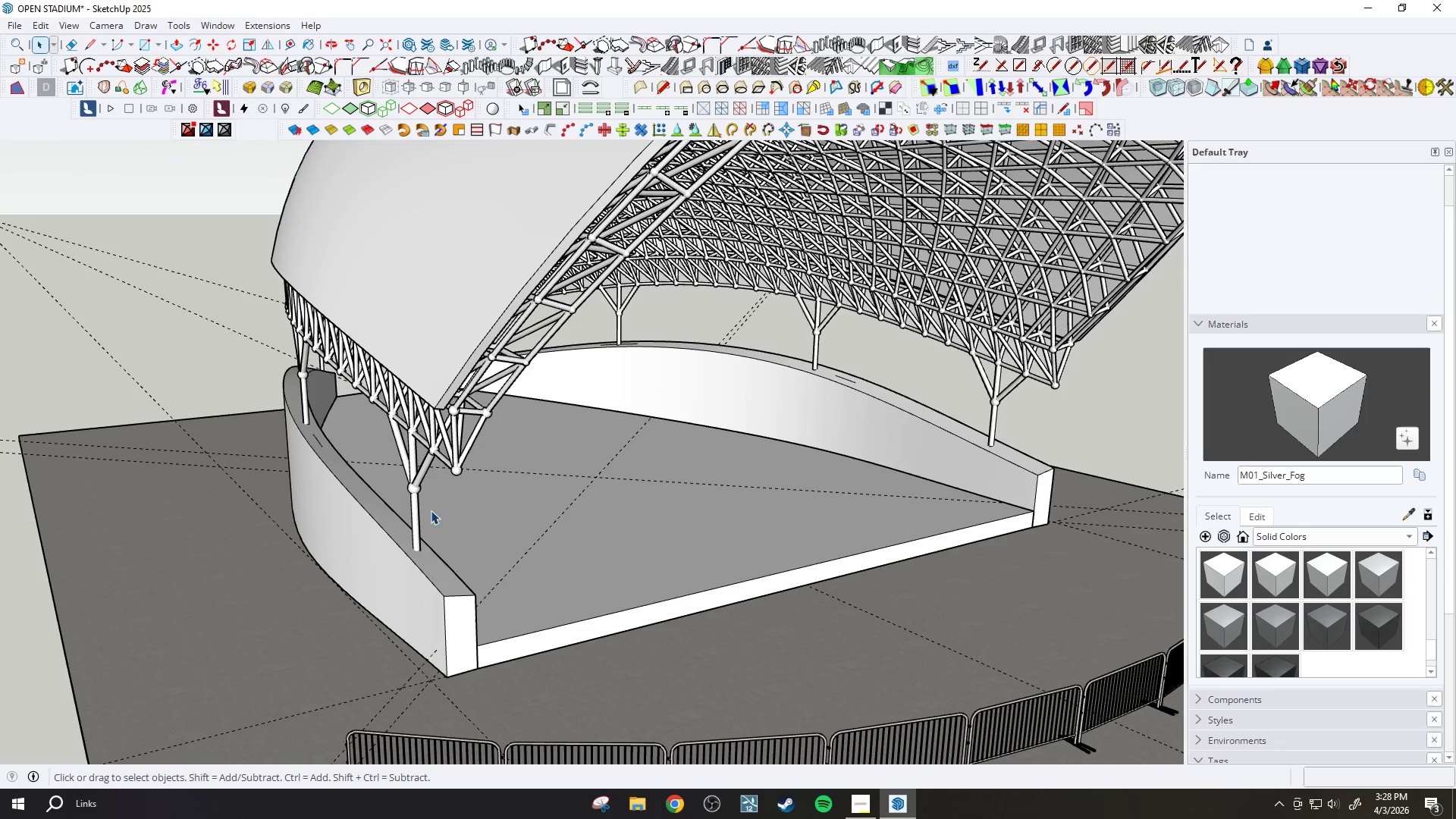 
key(Escape)
 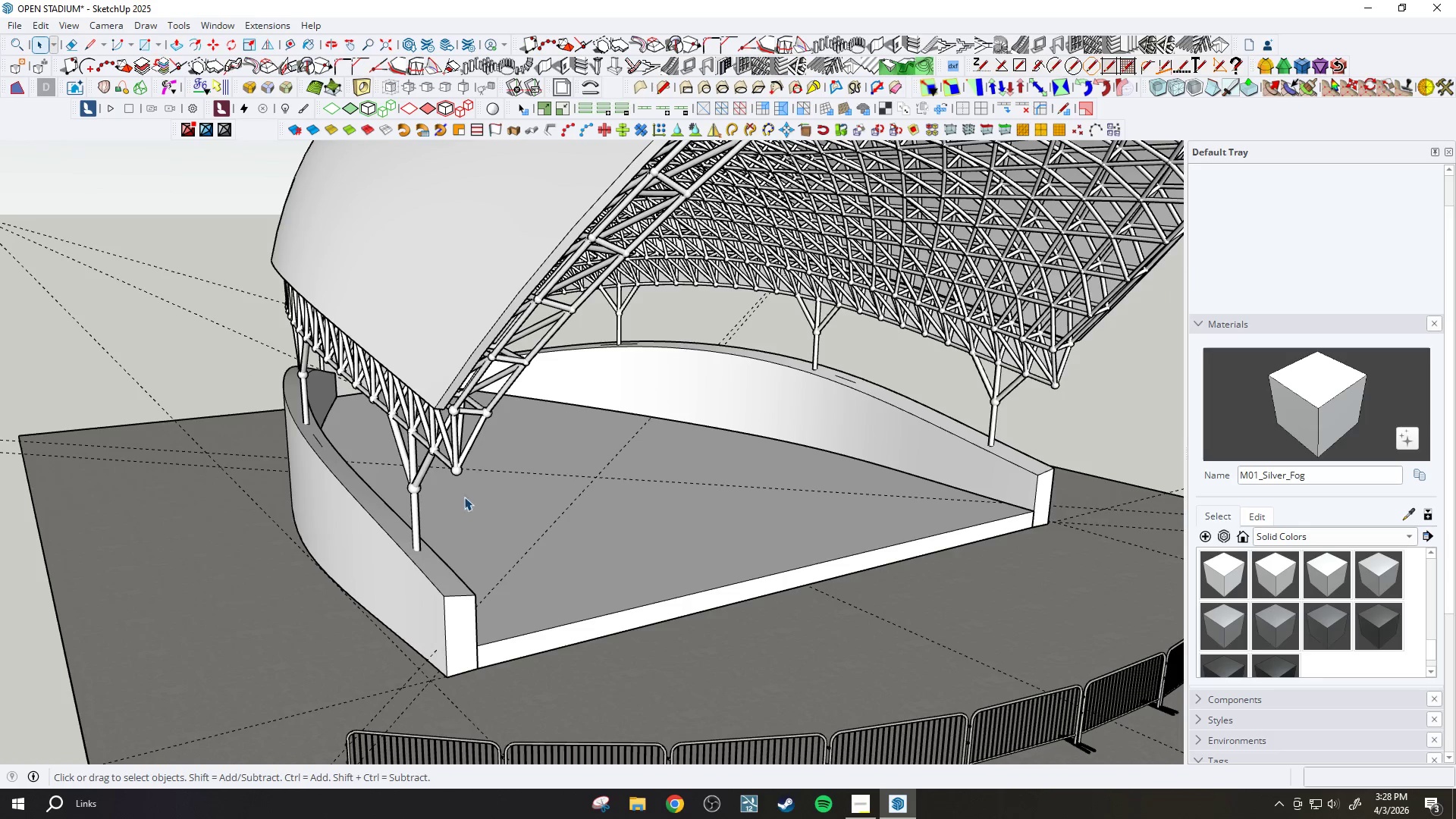 
key(H)
 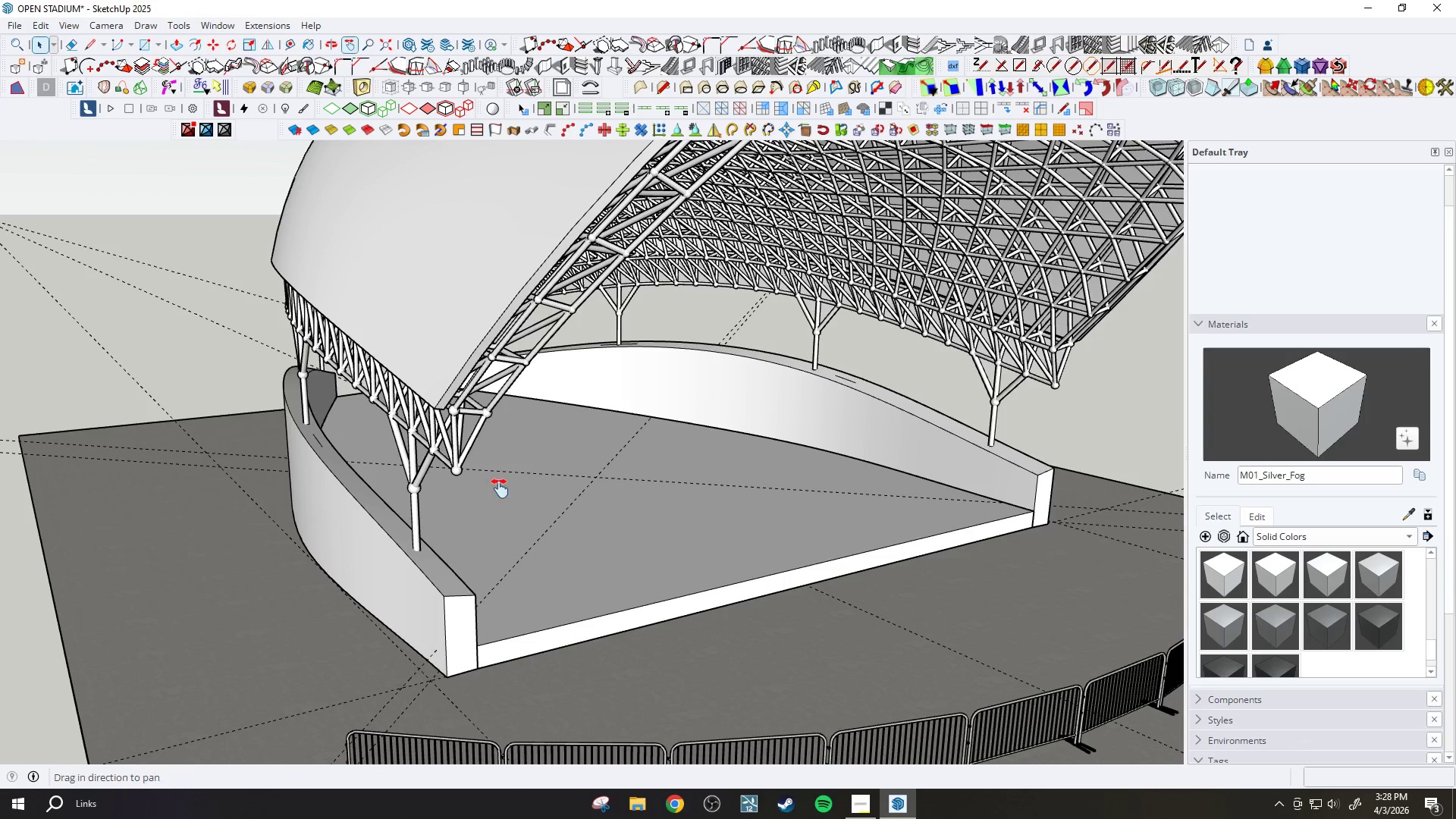 
scroll: coordinate [507, 488], scroll_direction: down, amount: 4.0
 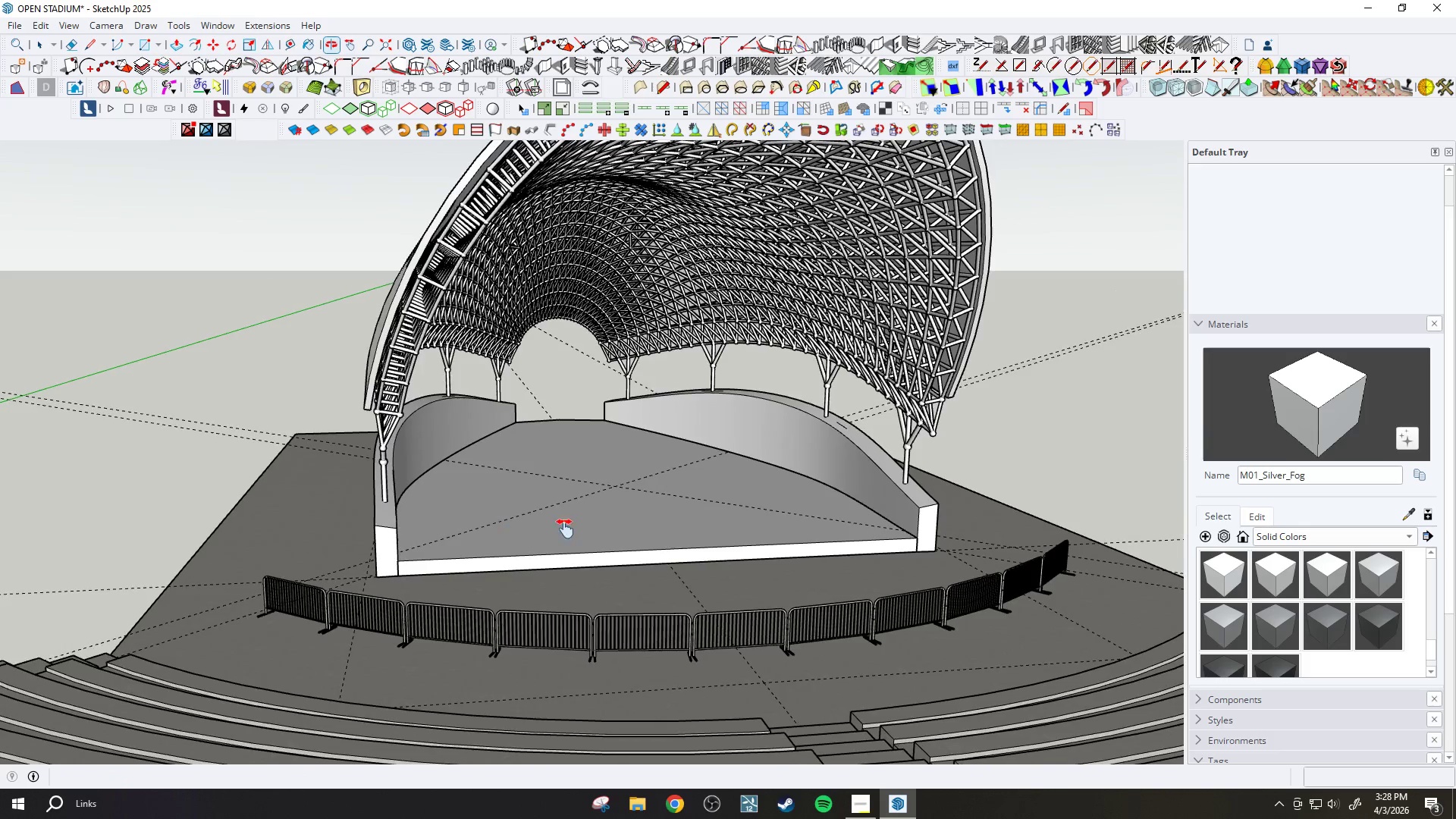 
left_click_drag(start_coordinate=[610, 521], to_coordinate=[563, 517])
 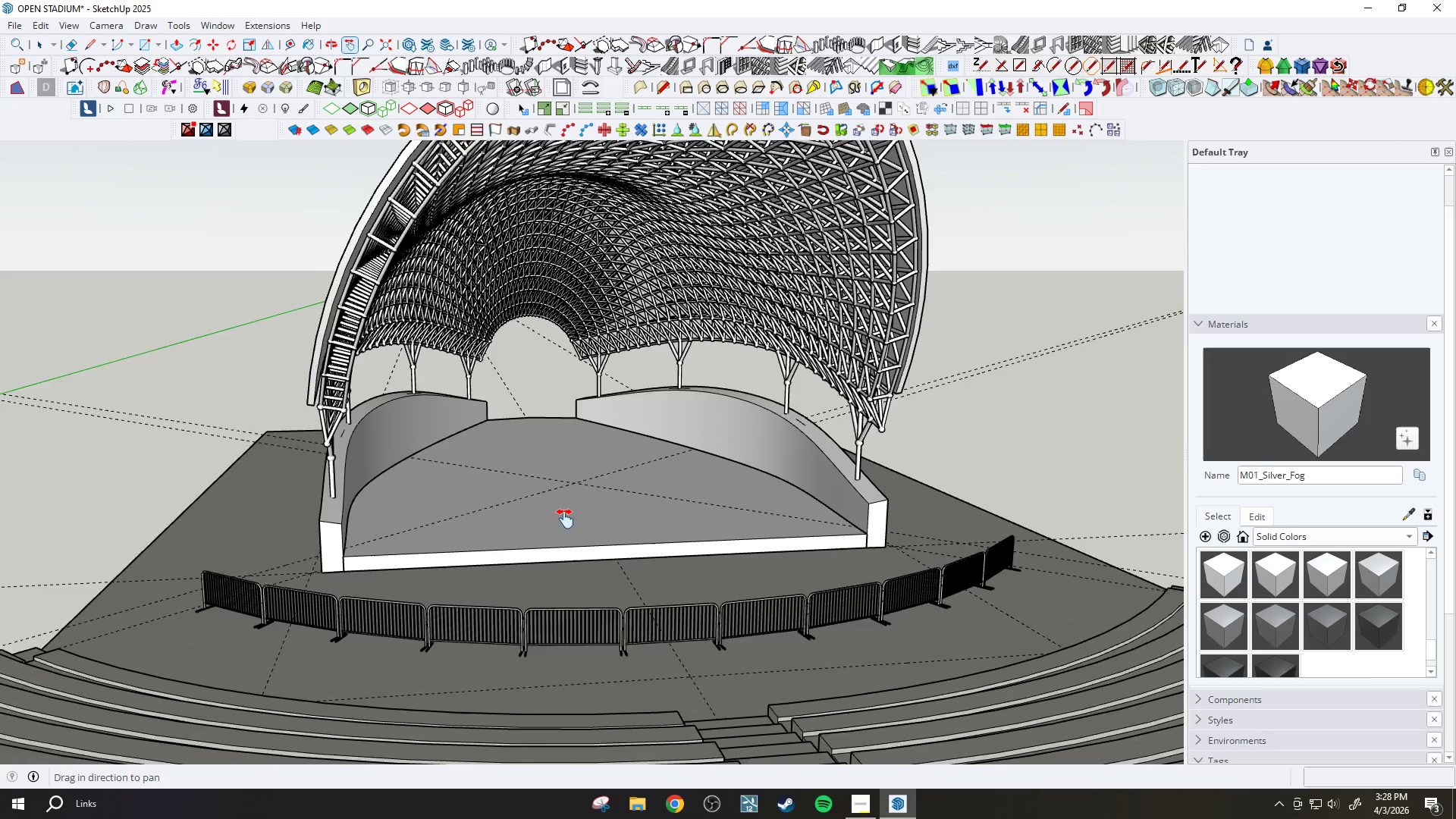 
scroll: coordinate [565, 519], scroll_direction: down, amount: 1.0
 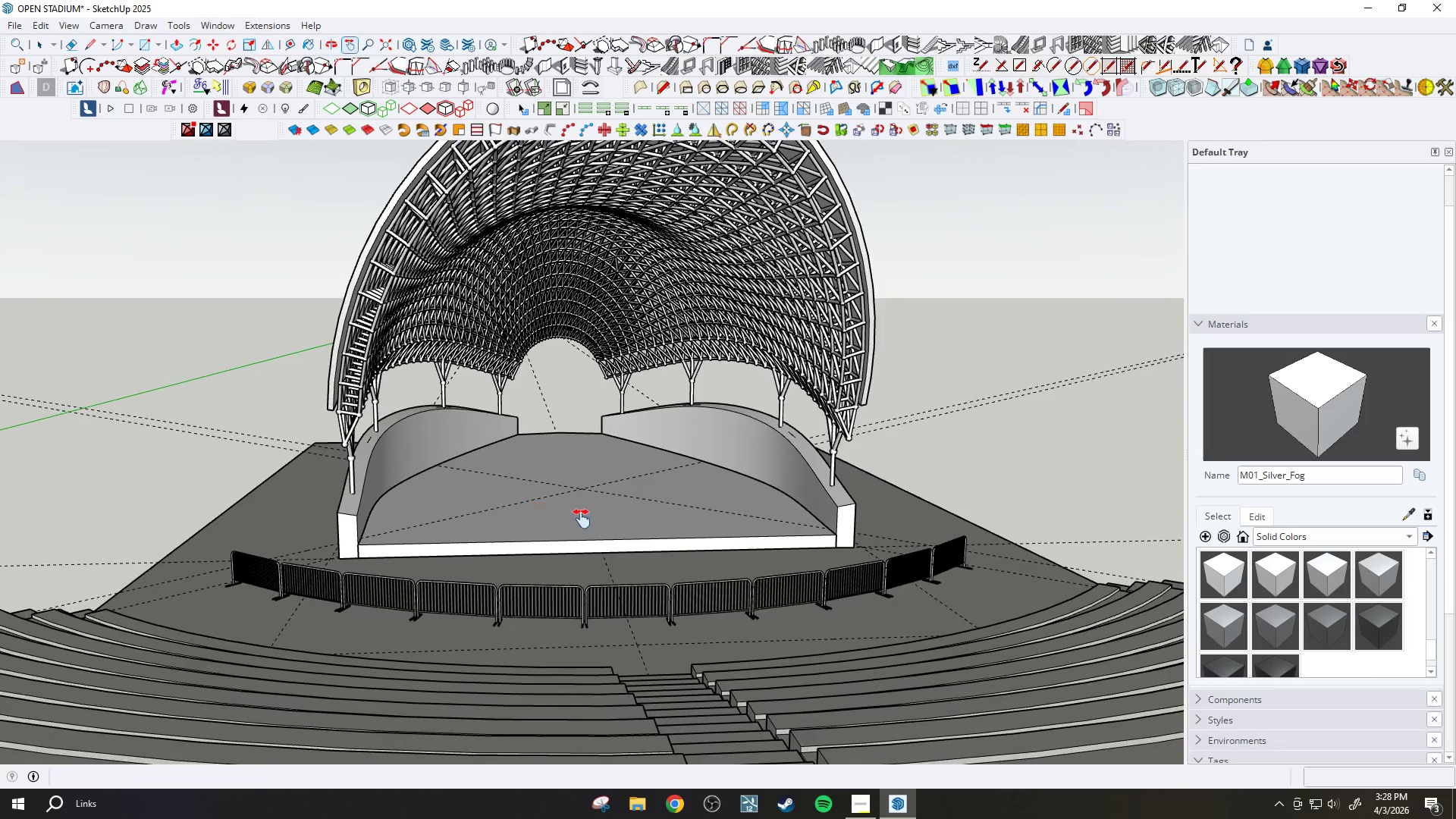 
key(Space)
 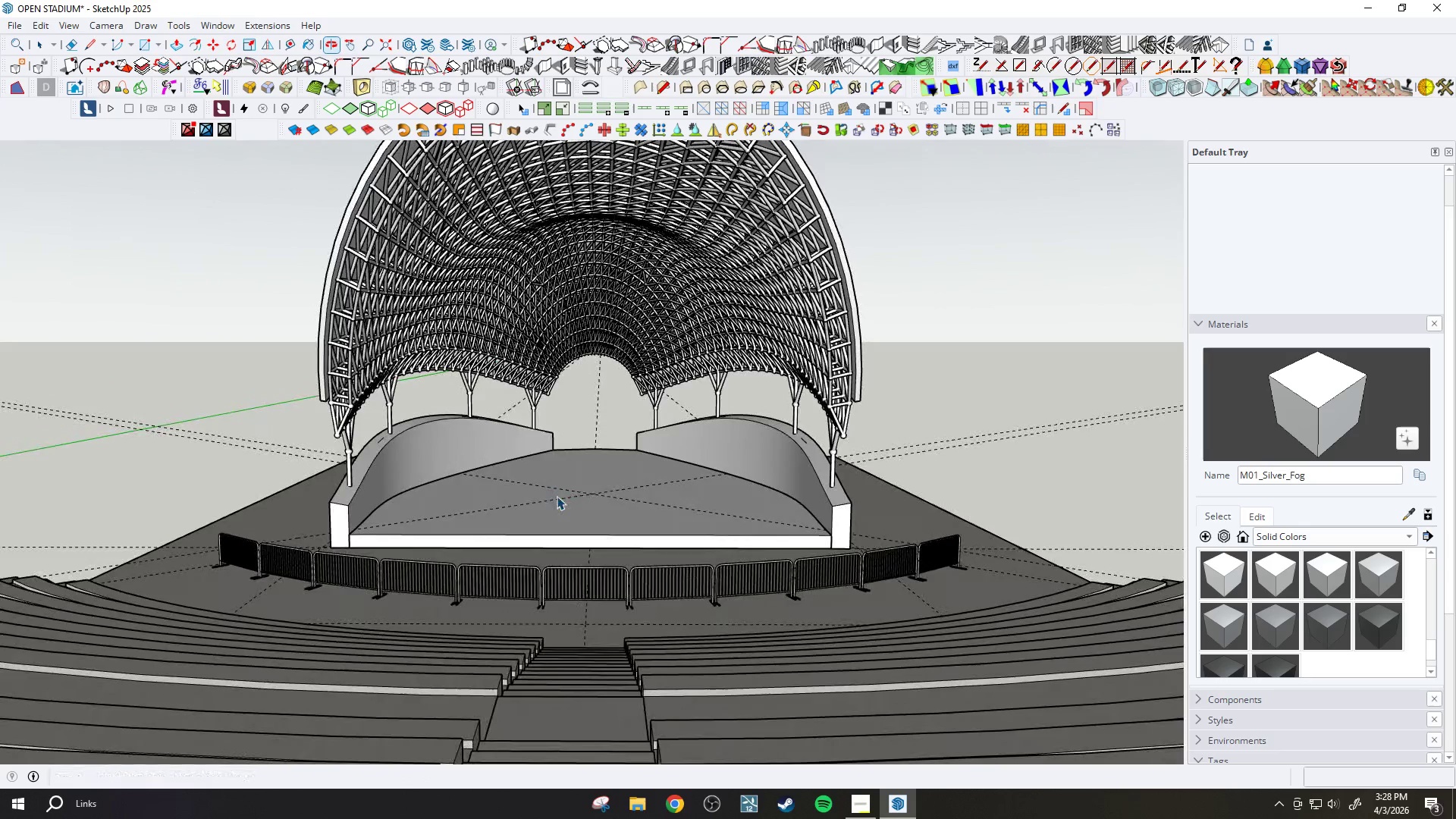 
key(Control+S)
 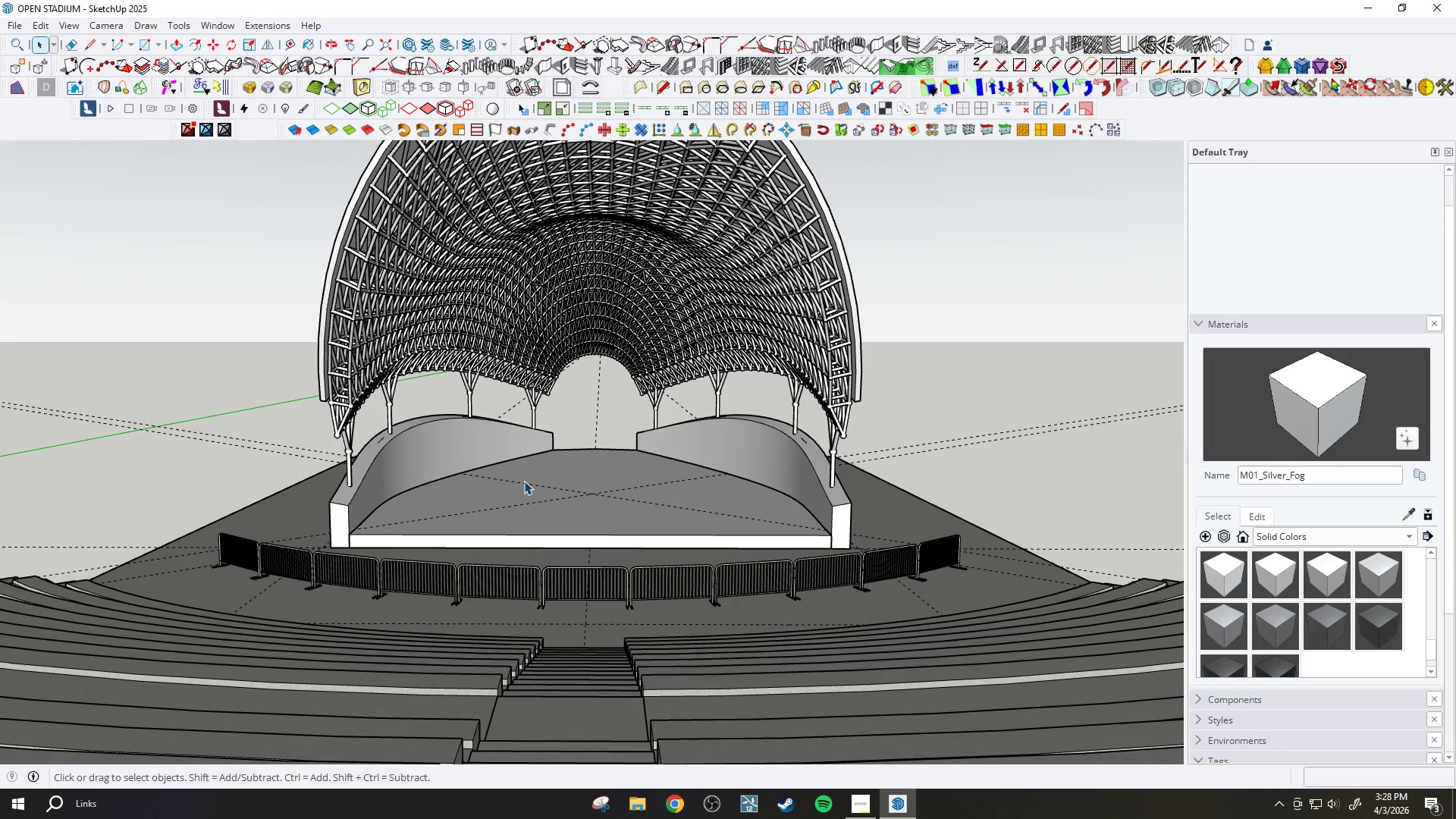 
wait(7.75)
 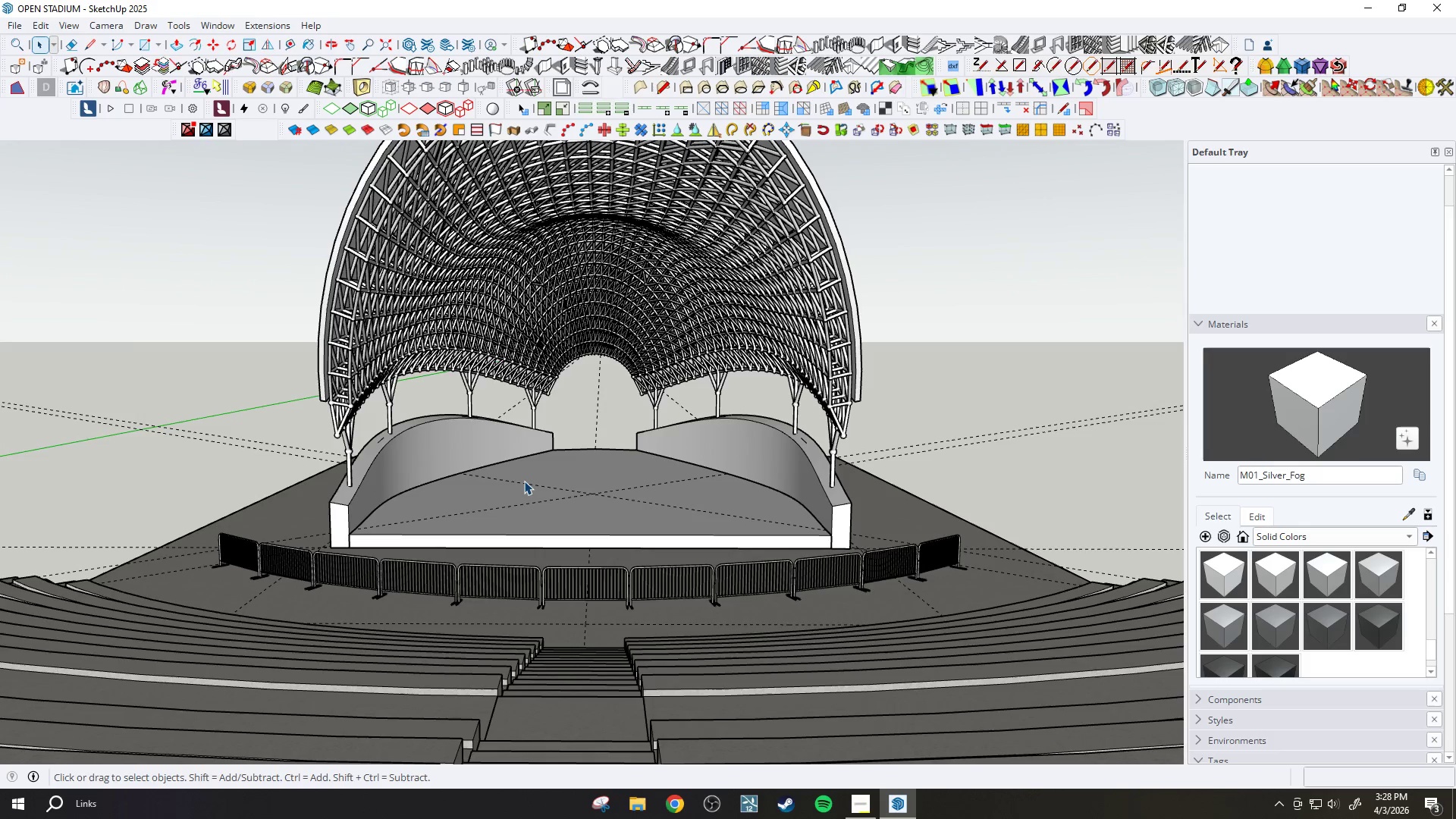 
scroll: coordinate [623, 544], scroll_direction: up, amount: 3.0
 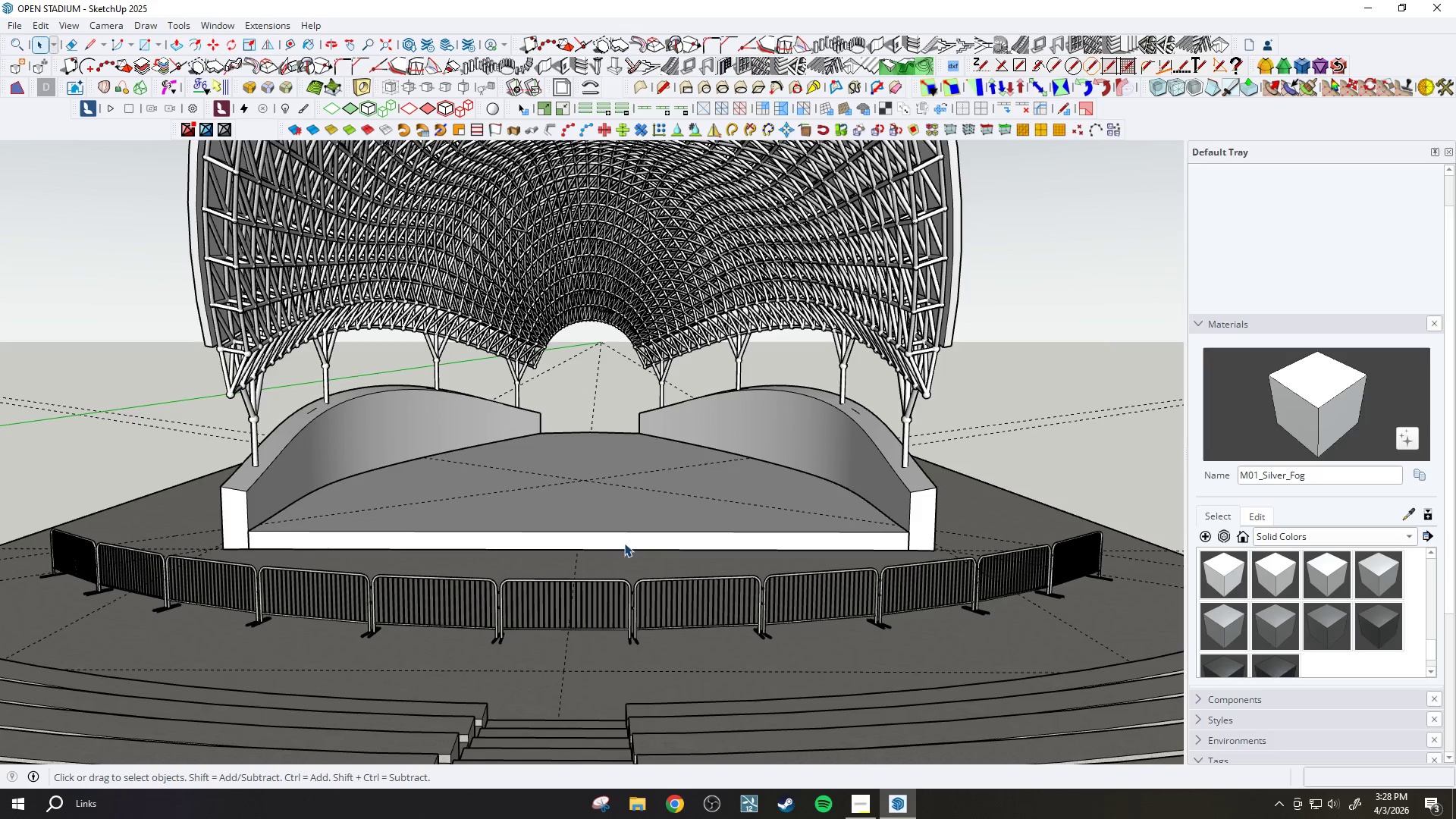 
scroll: coordinate [610, 556], scroll_direction: down, amount: 5.0
 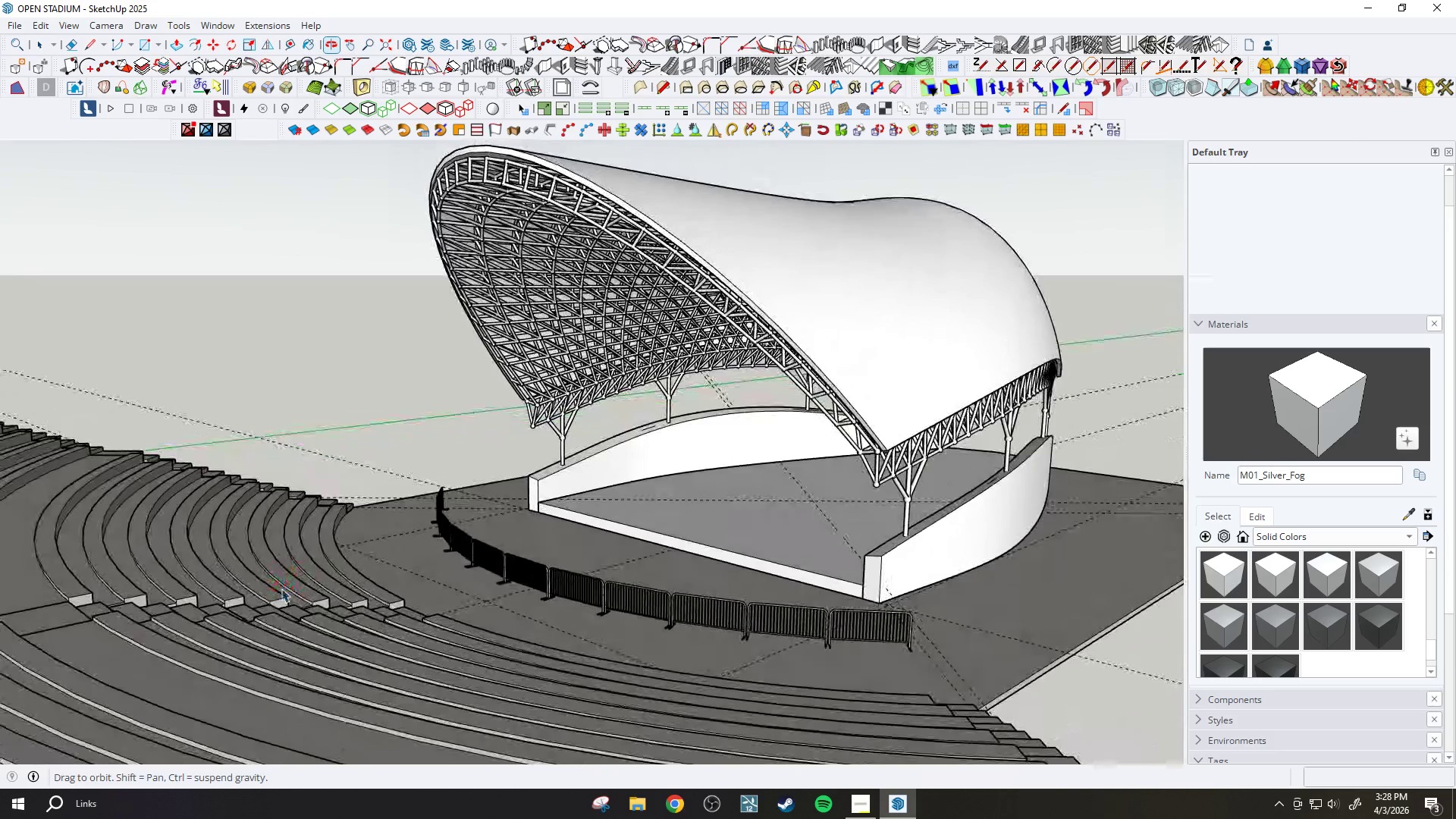 
key(H)
 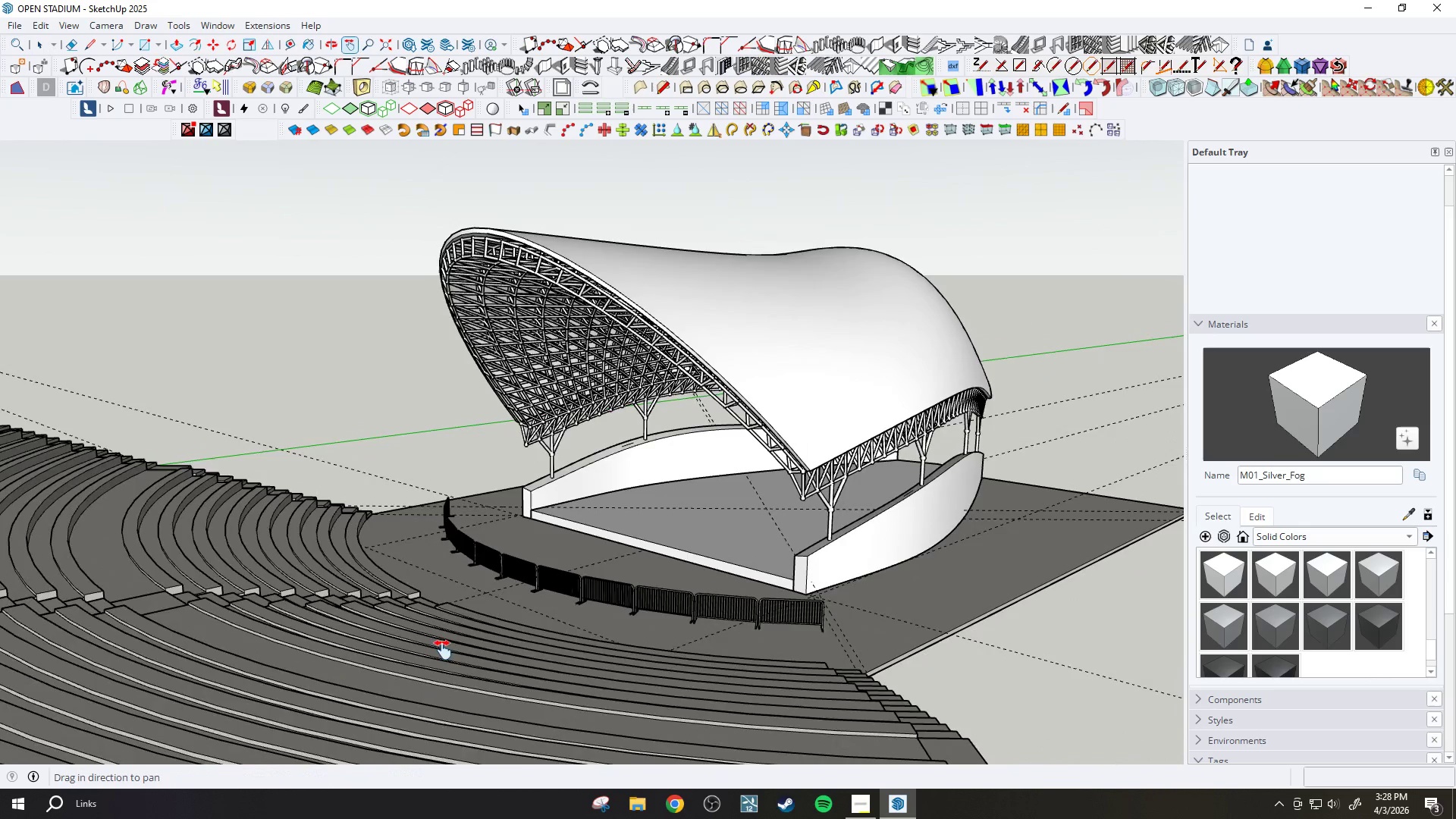 
left_click_drag(start_coordinate=[443, 650], to_coordinate=[516, 604])
 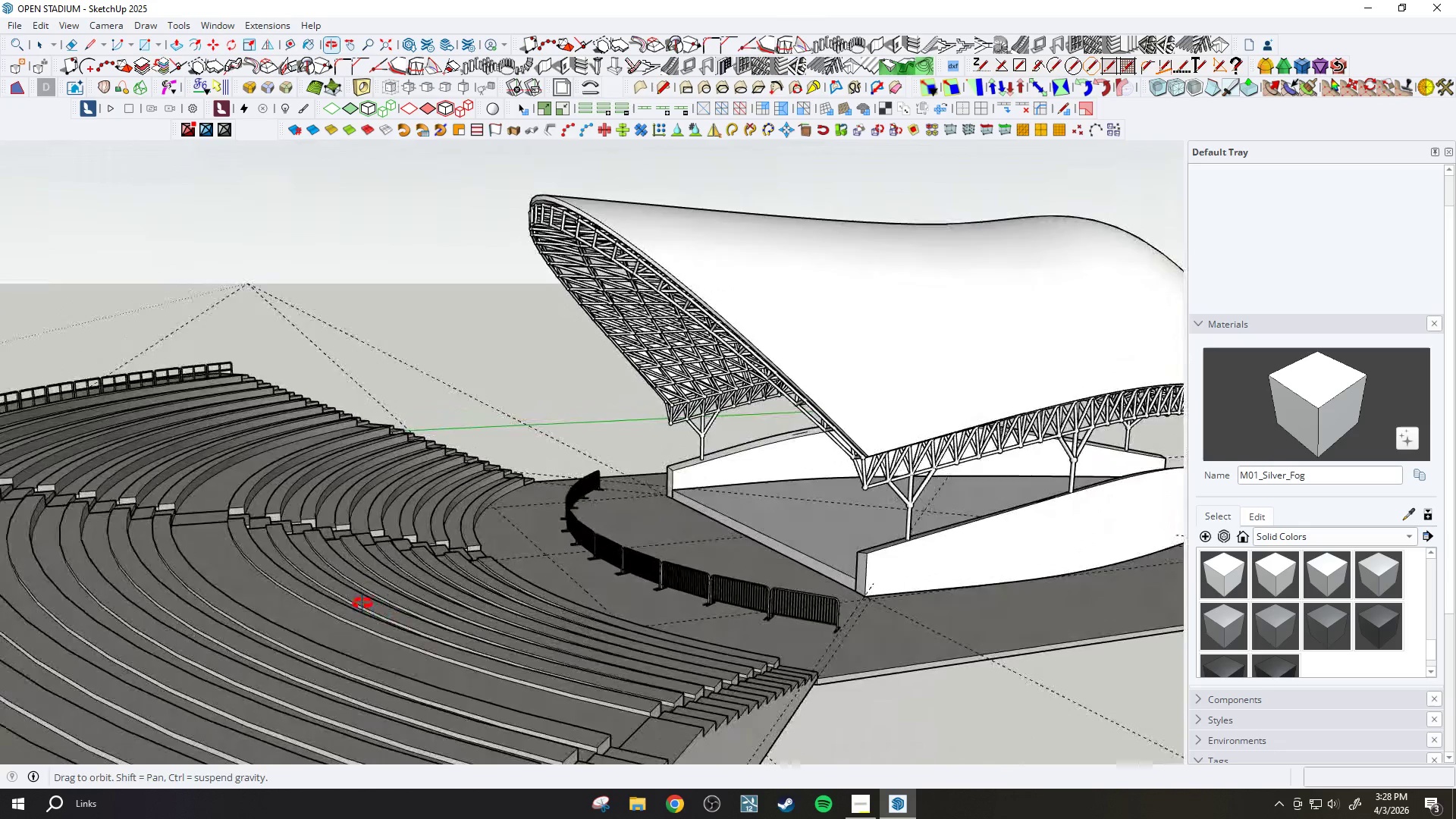 
scroll: coordinate [491, 557], scroll_direction: down, amount: 2.0
 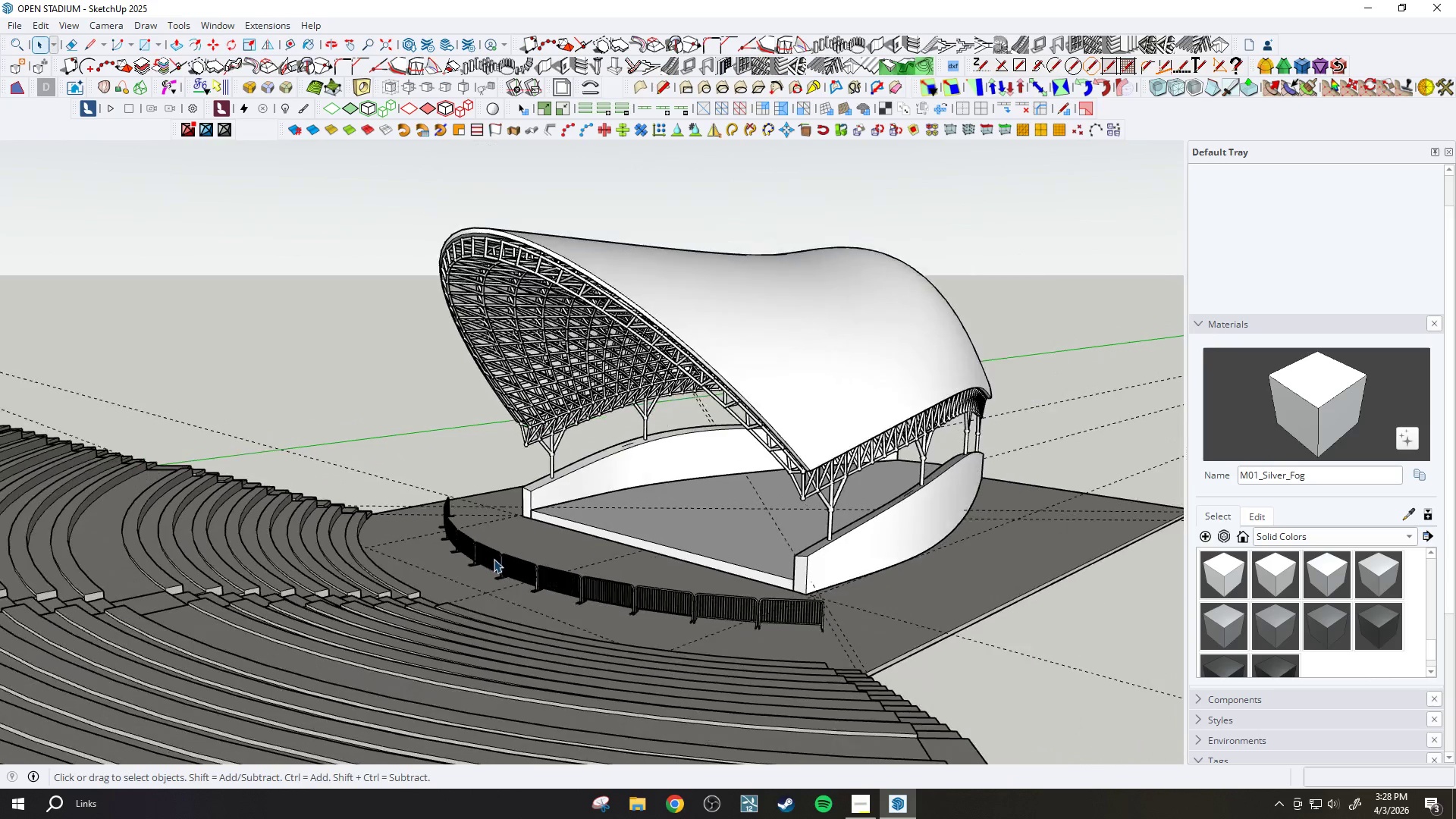 
left_click_drag(start_coordinate=[391, 627], to_coordinate=[643, 628])
 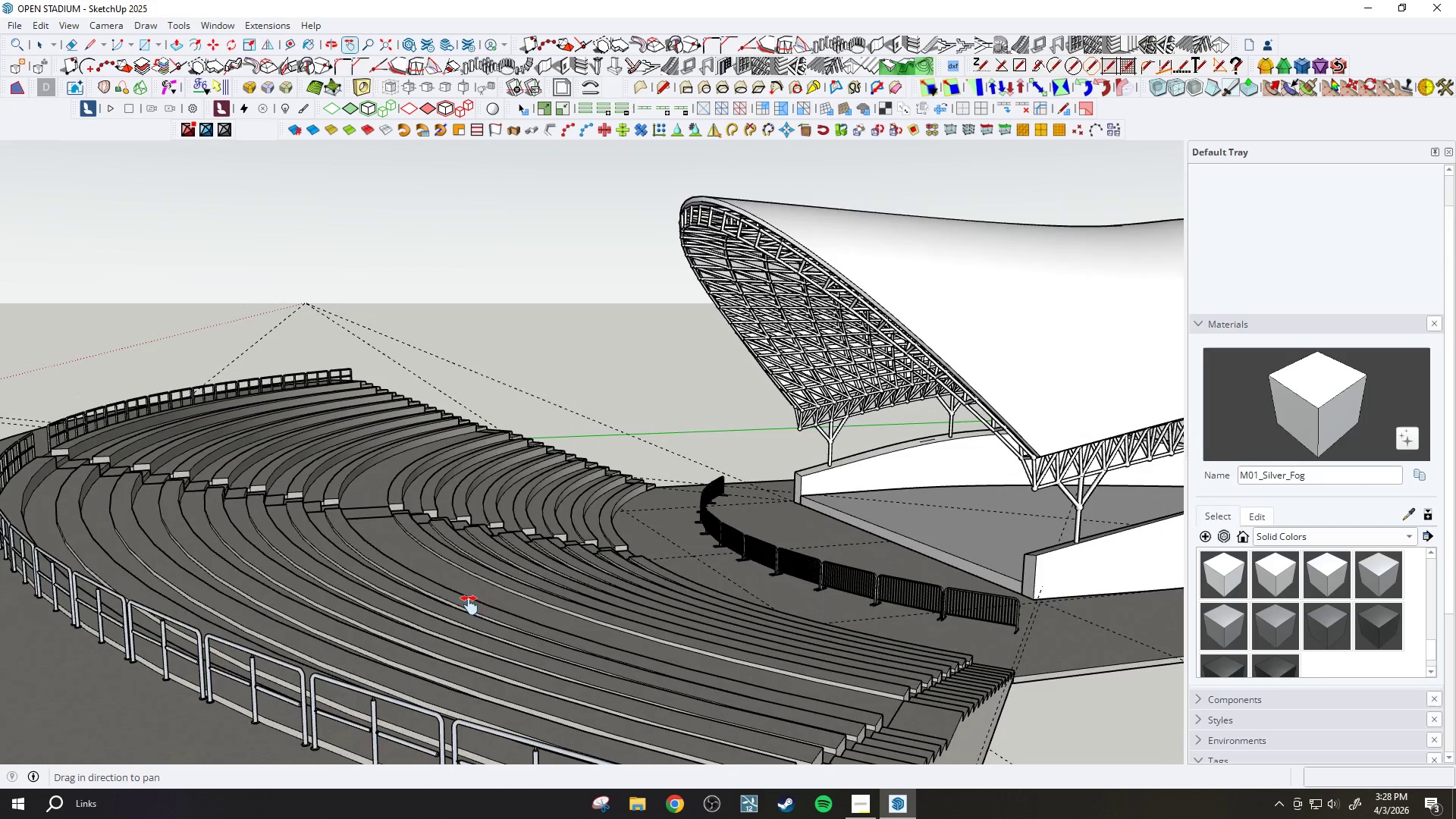 
left_click_drag(start_coordinate=[475, 602], to_coordinate=[416, 610])
 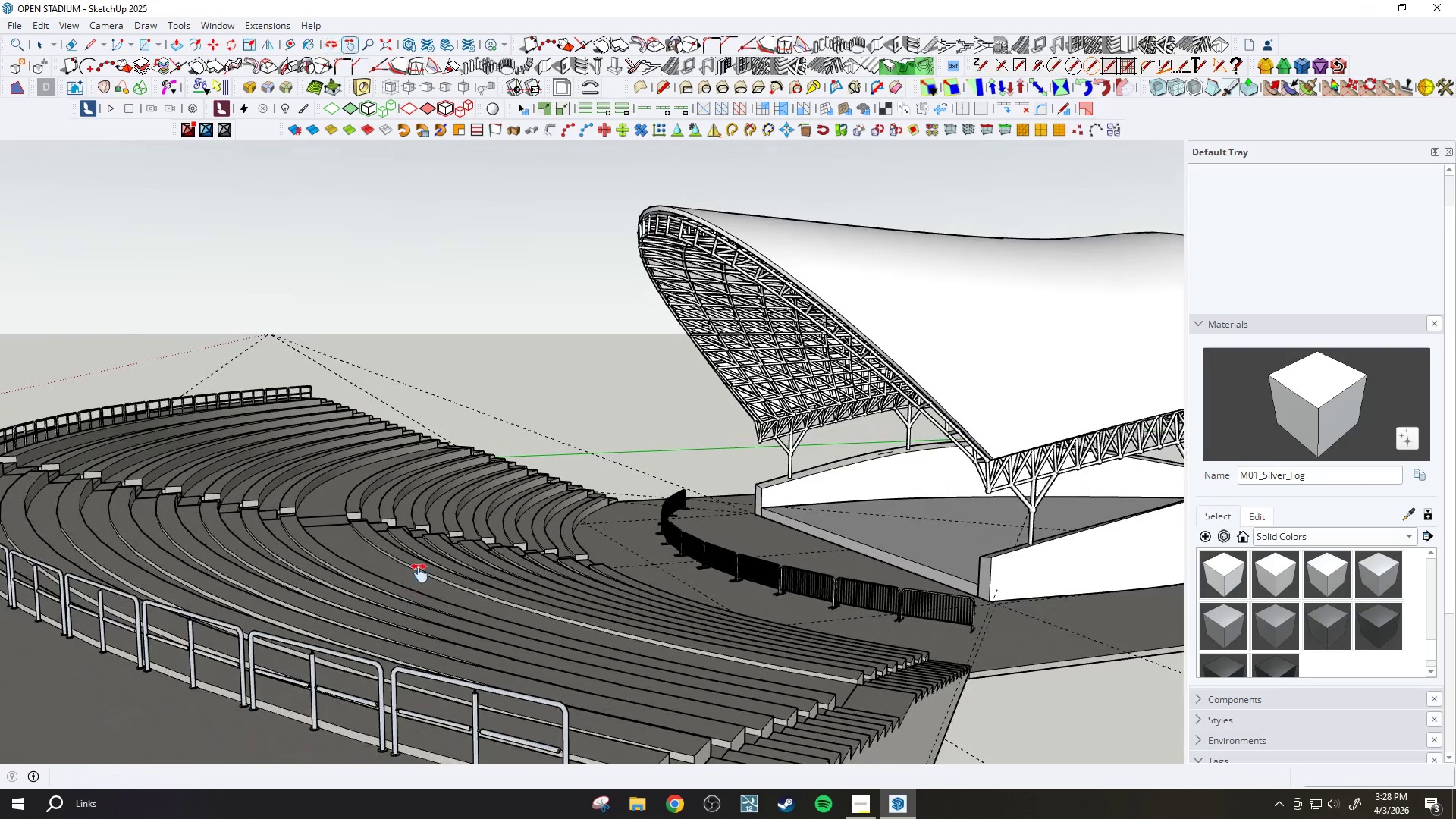 
scroll: coordinate [422, 563], scroll_direction: down, amount: 3.0
 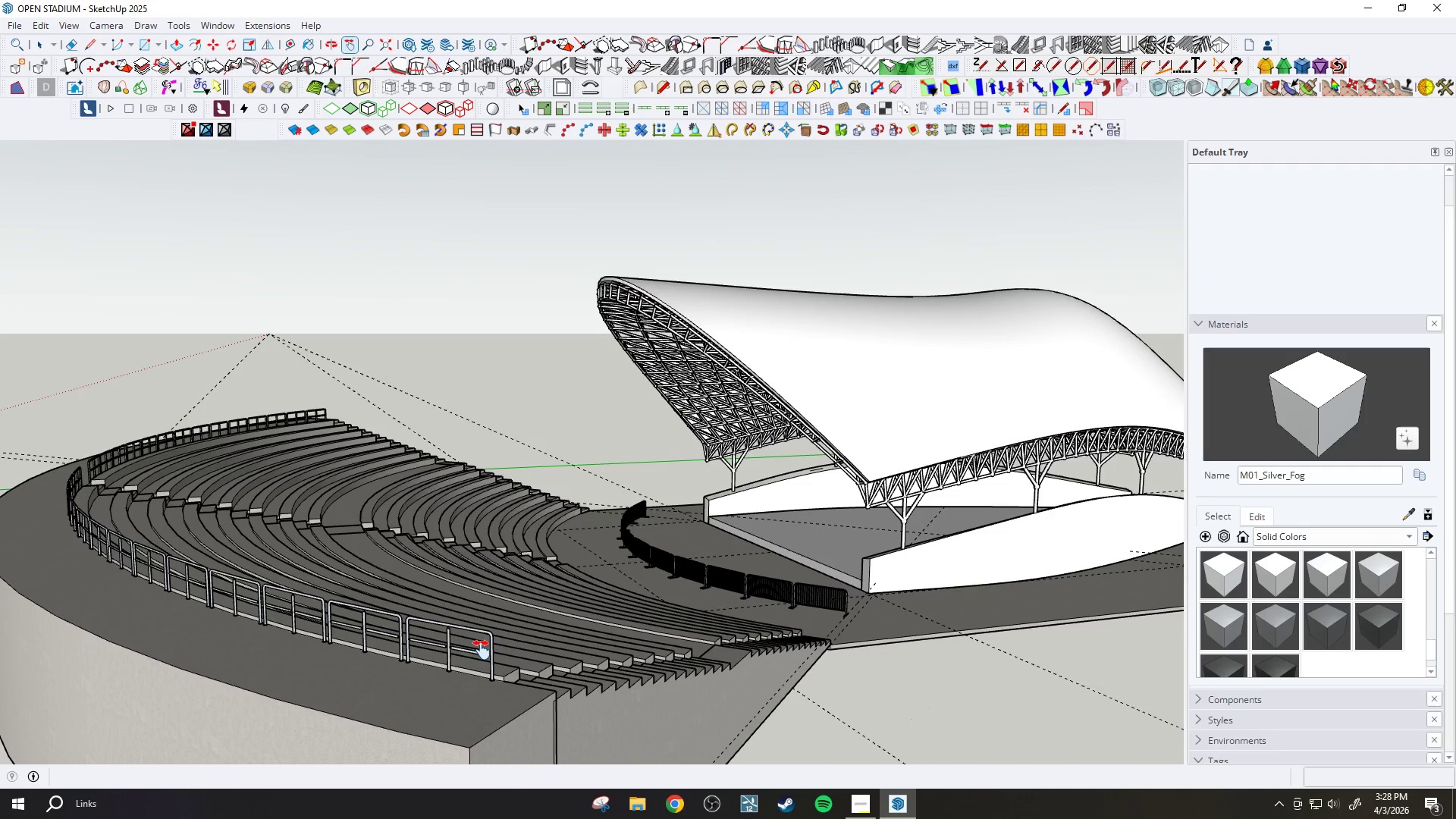 
left_click_drag(start_coordinate=[483, 650], to_coordinate=[506, 533])
 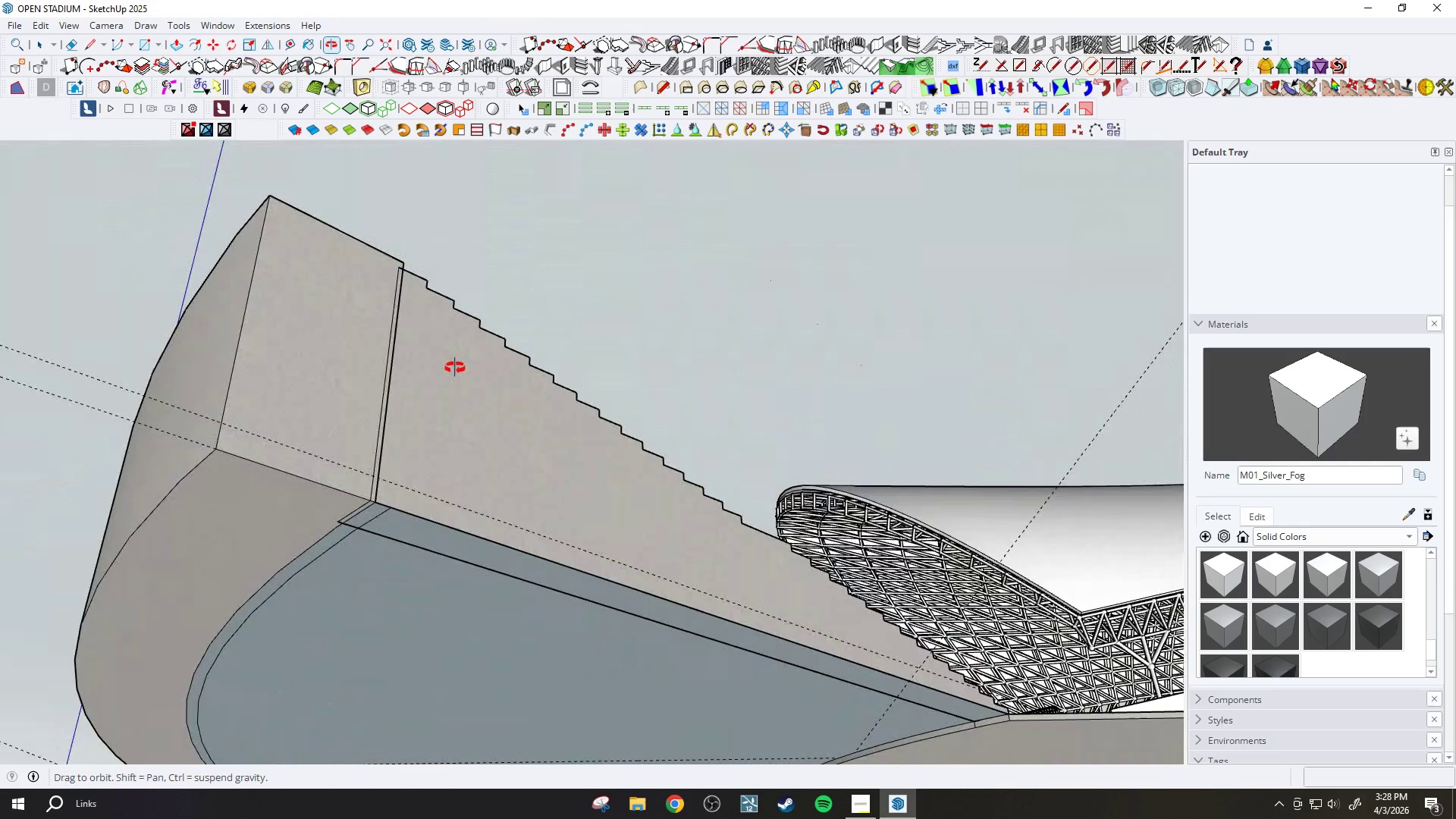 
key(Space)
 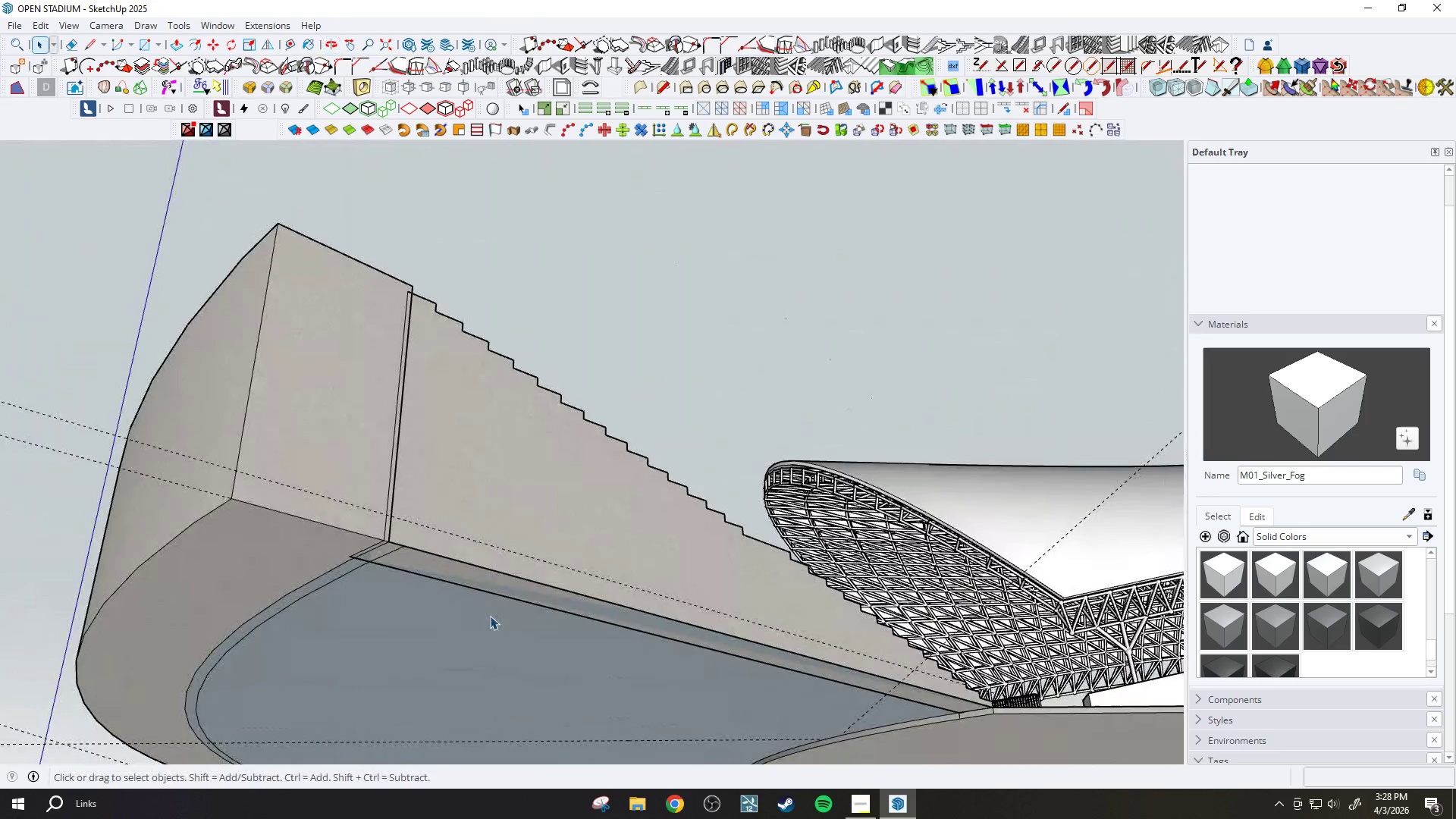 
left_click([484, 632])
 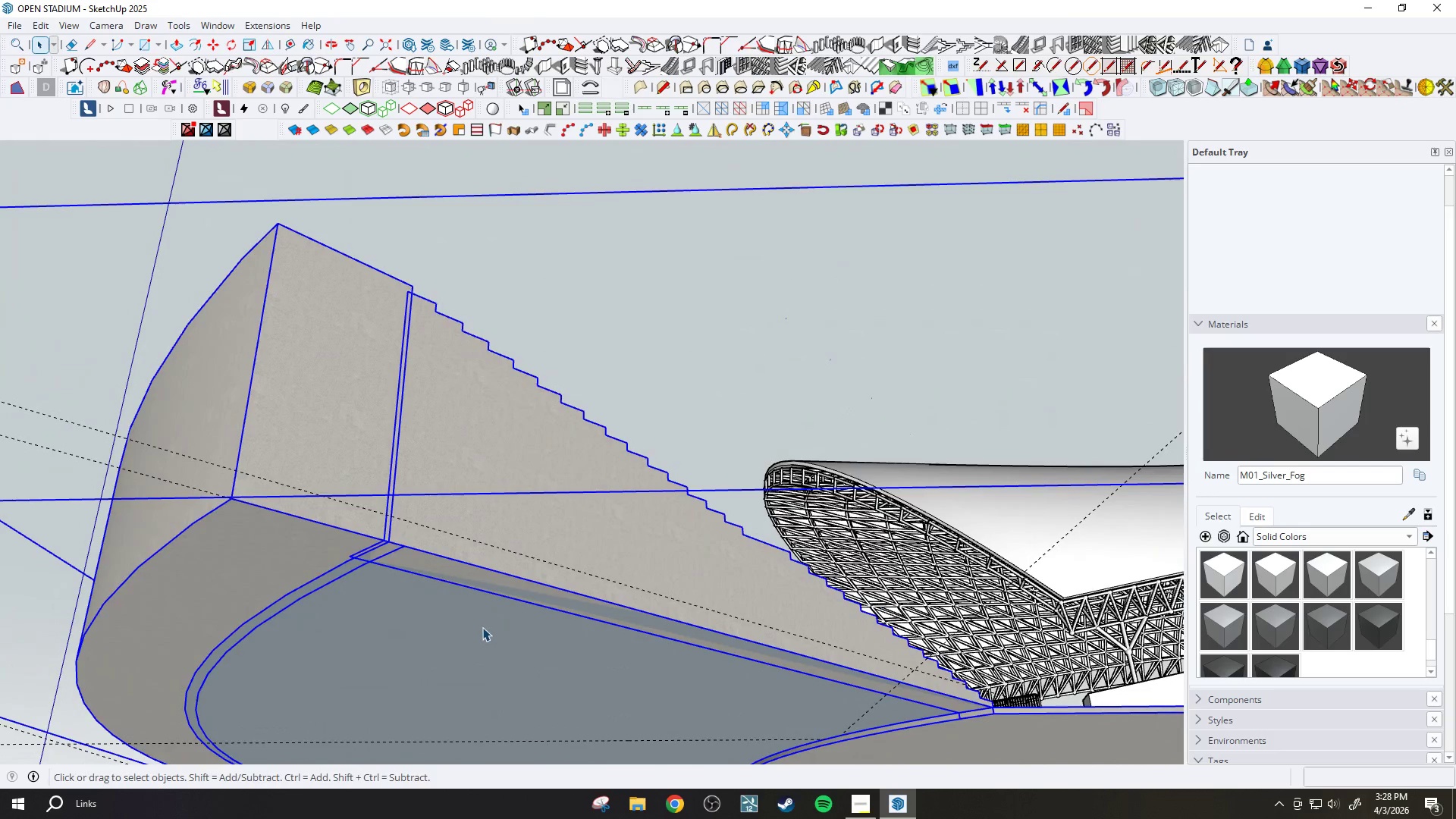 
double_click([480, 624])
 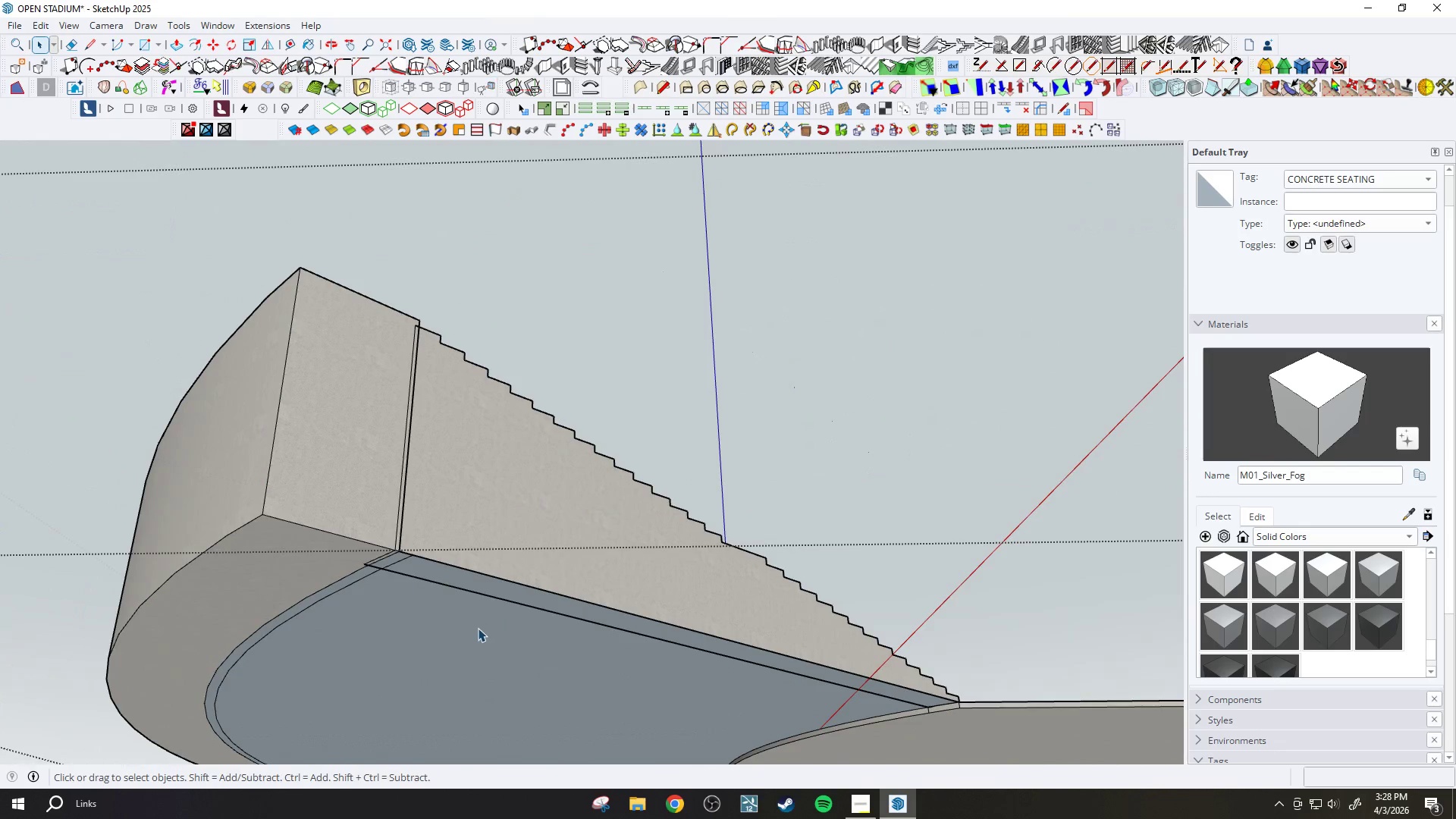 
scroll: coordinate [482, 627], scroll_direction: down, amount: 1.0
 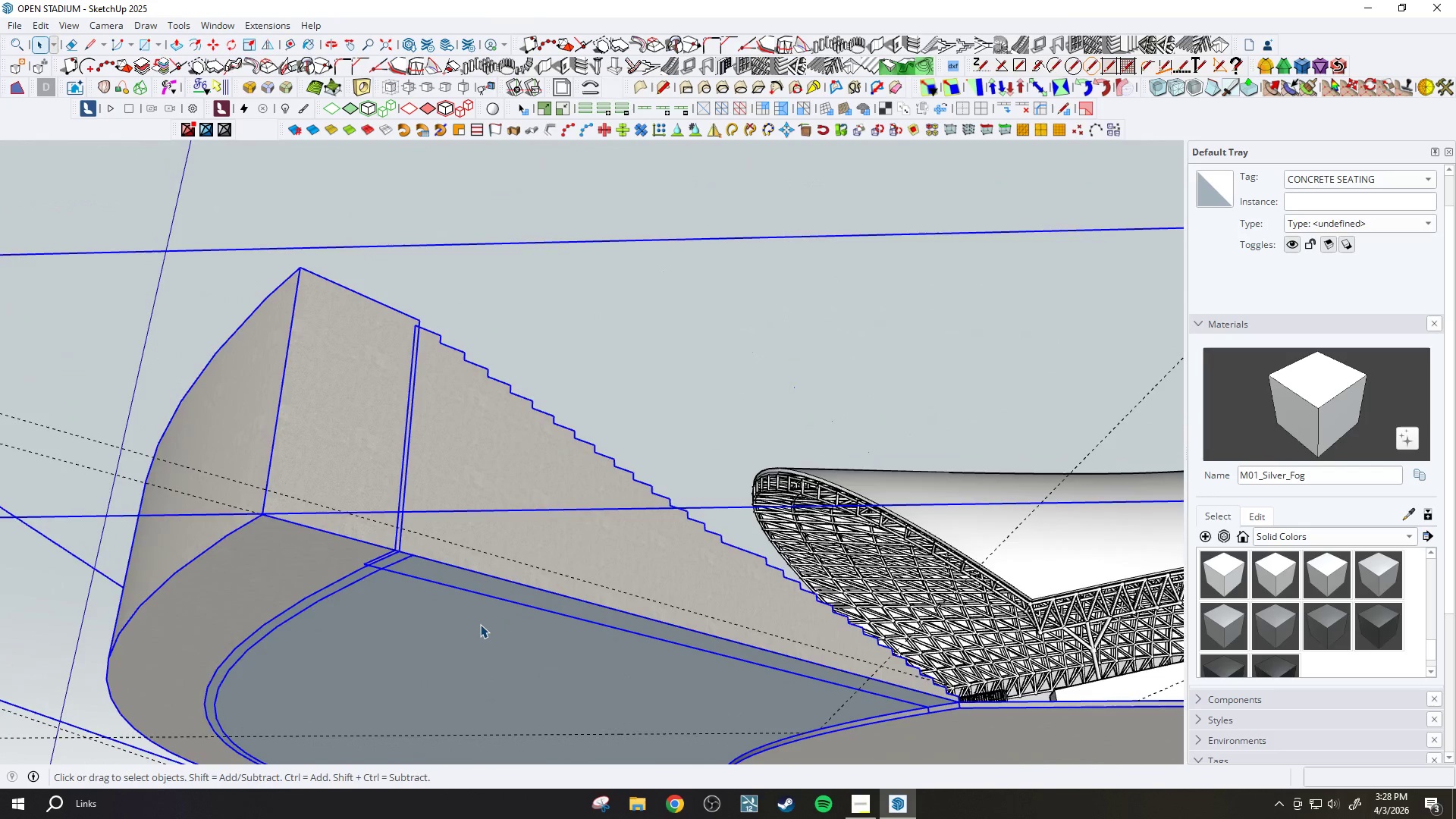 
triple_click([472, 638])
 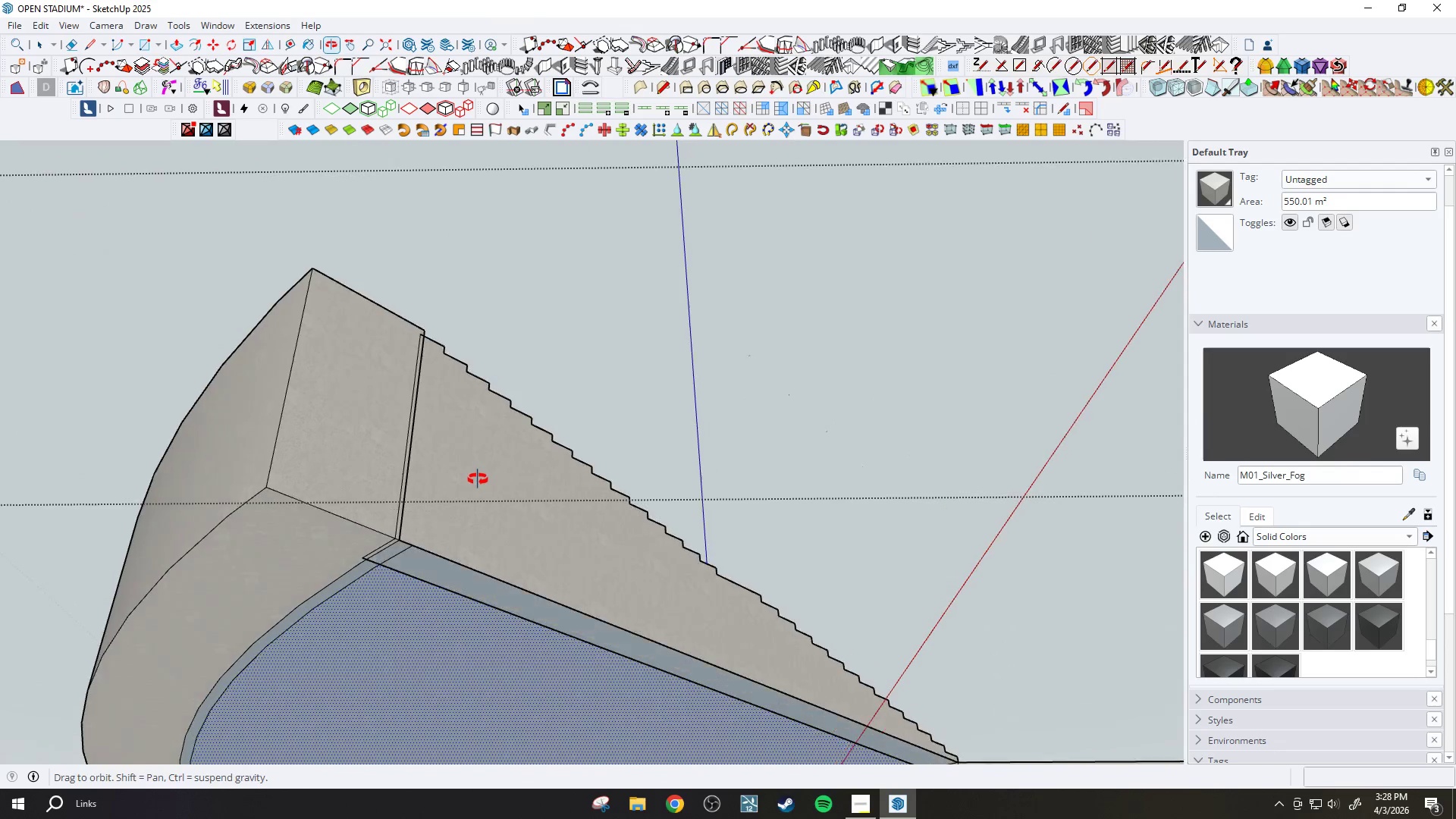 
scroll: coordinate [483, 444], scroll_direction: down, amount: 1.0
 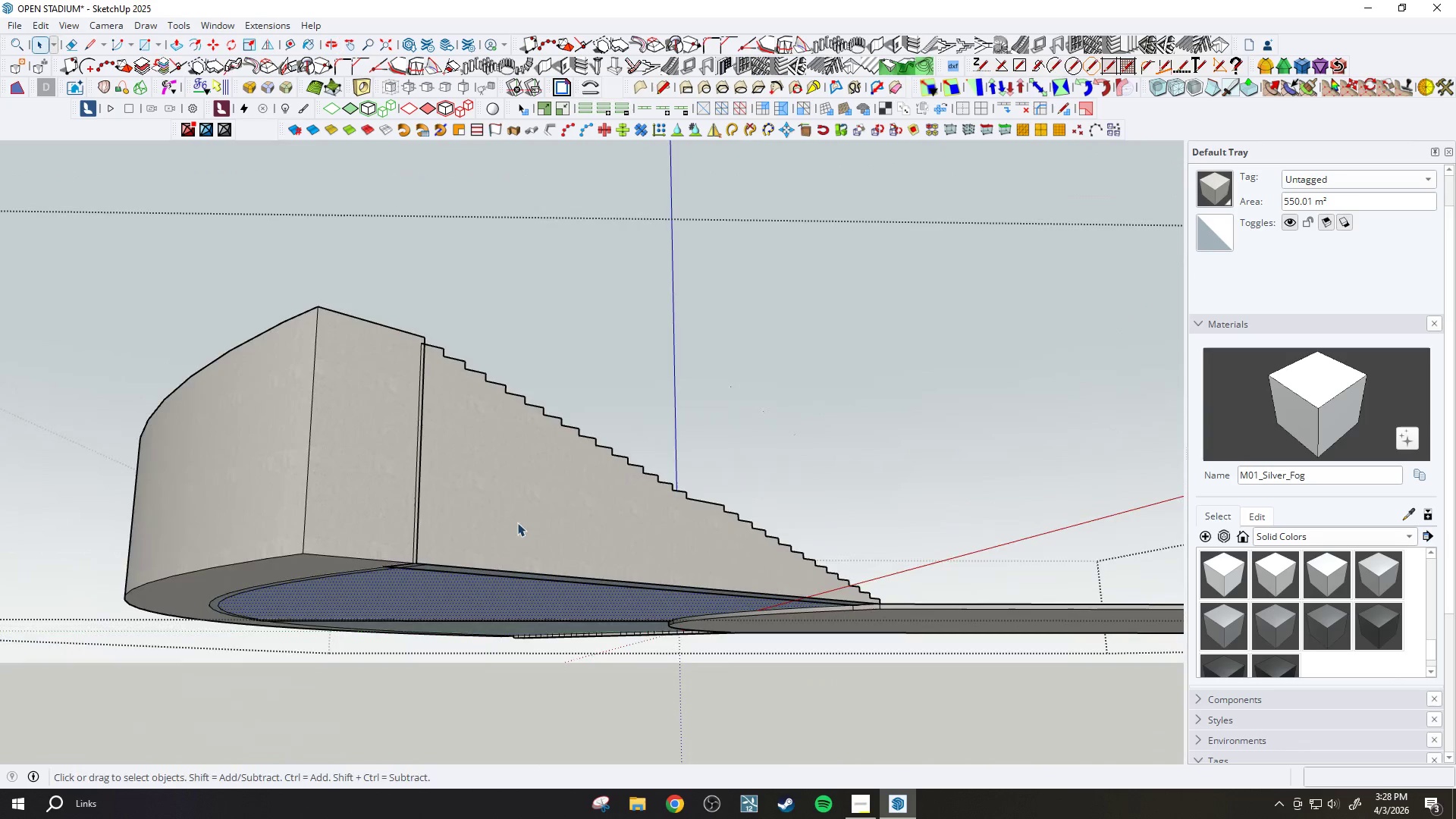 
scroll: coordinate [500, 545], scroll_direction: up, amount: 1.0
 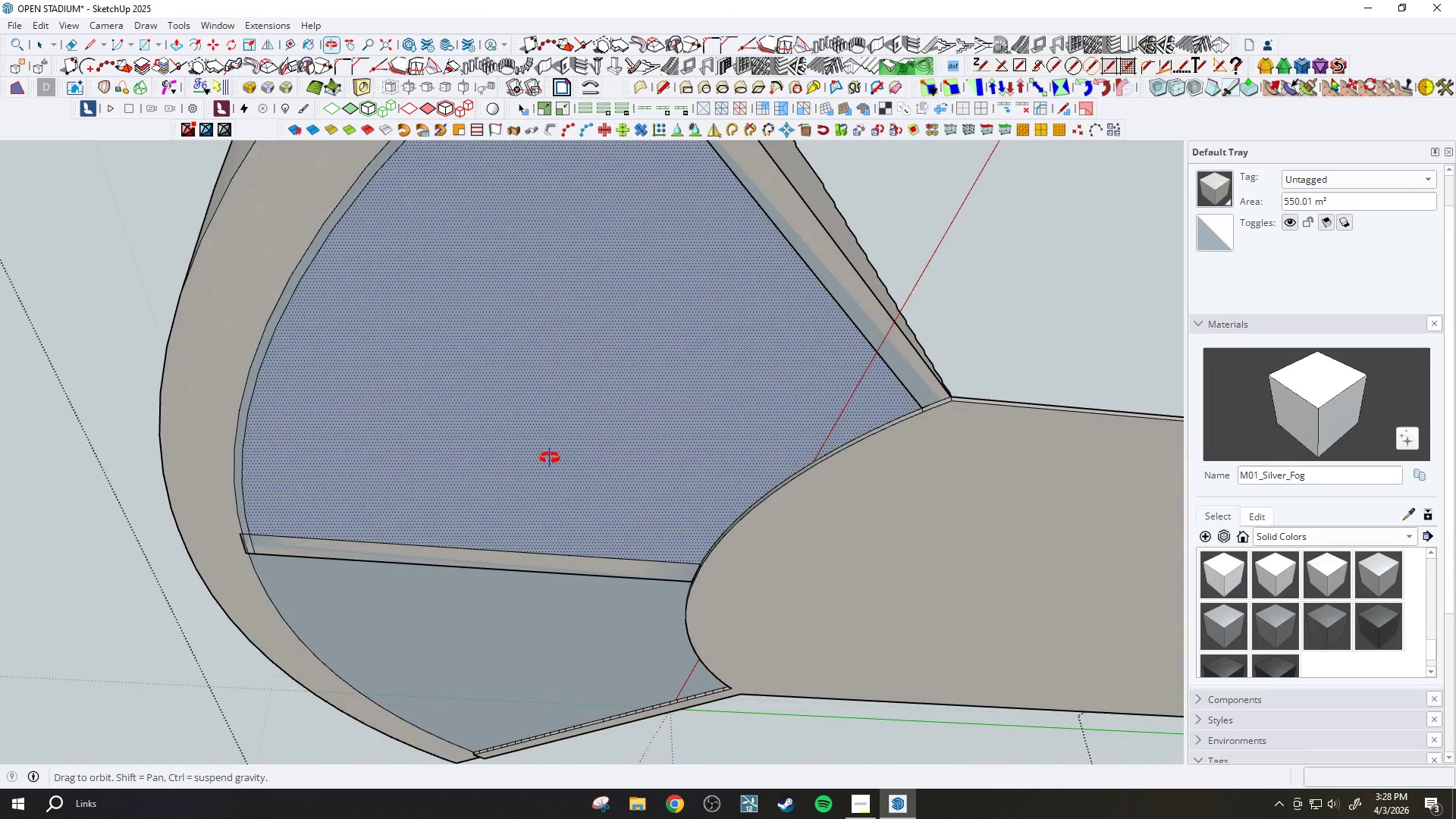 
left_click([797, 532])
 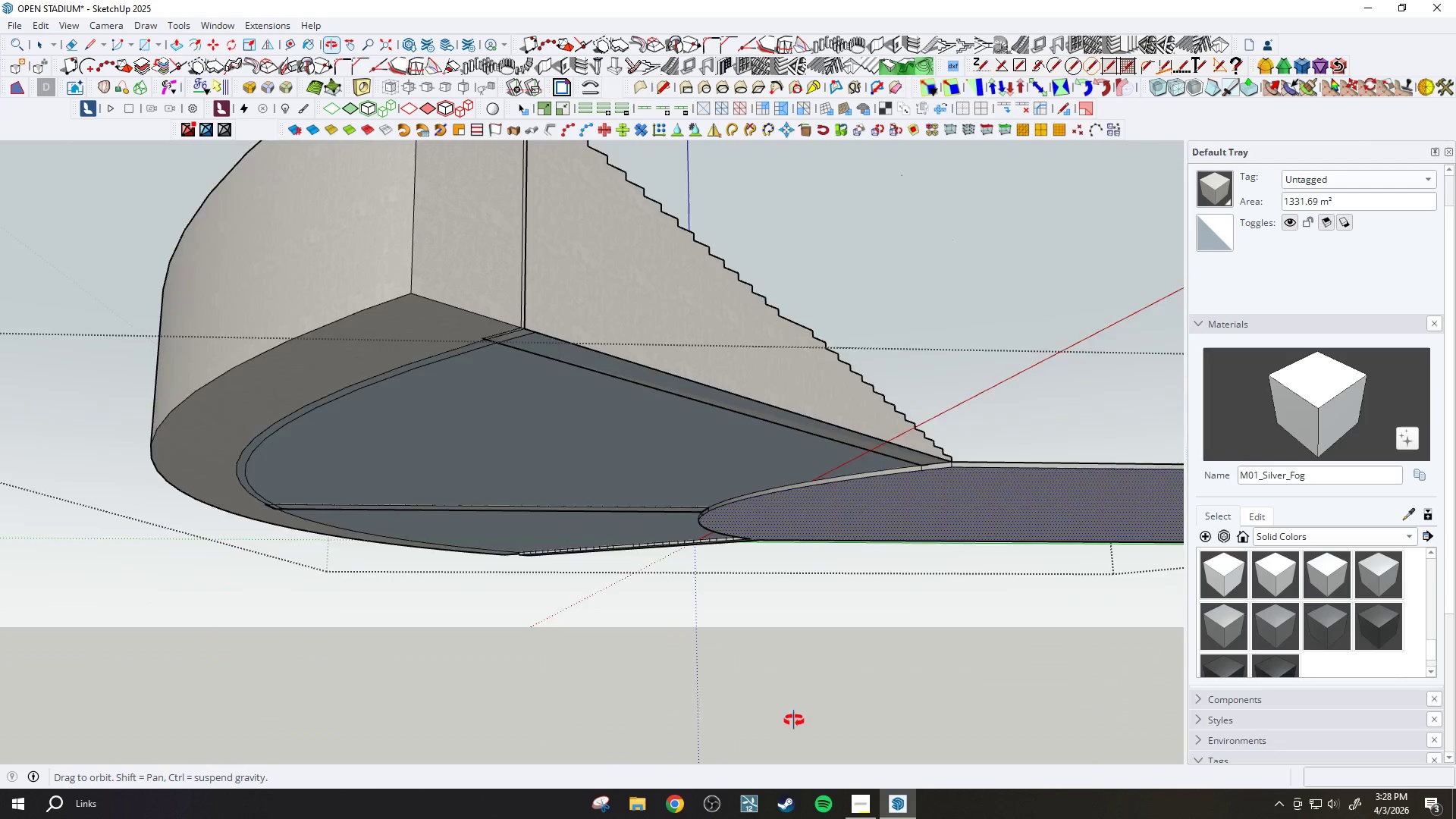 
scroll: coordinate [613, 588], scroll_direction: down, amount: 3.0
 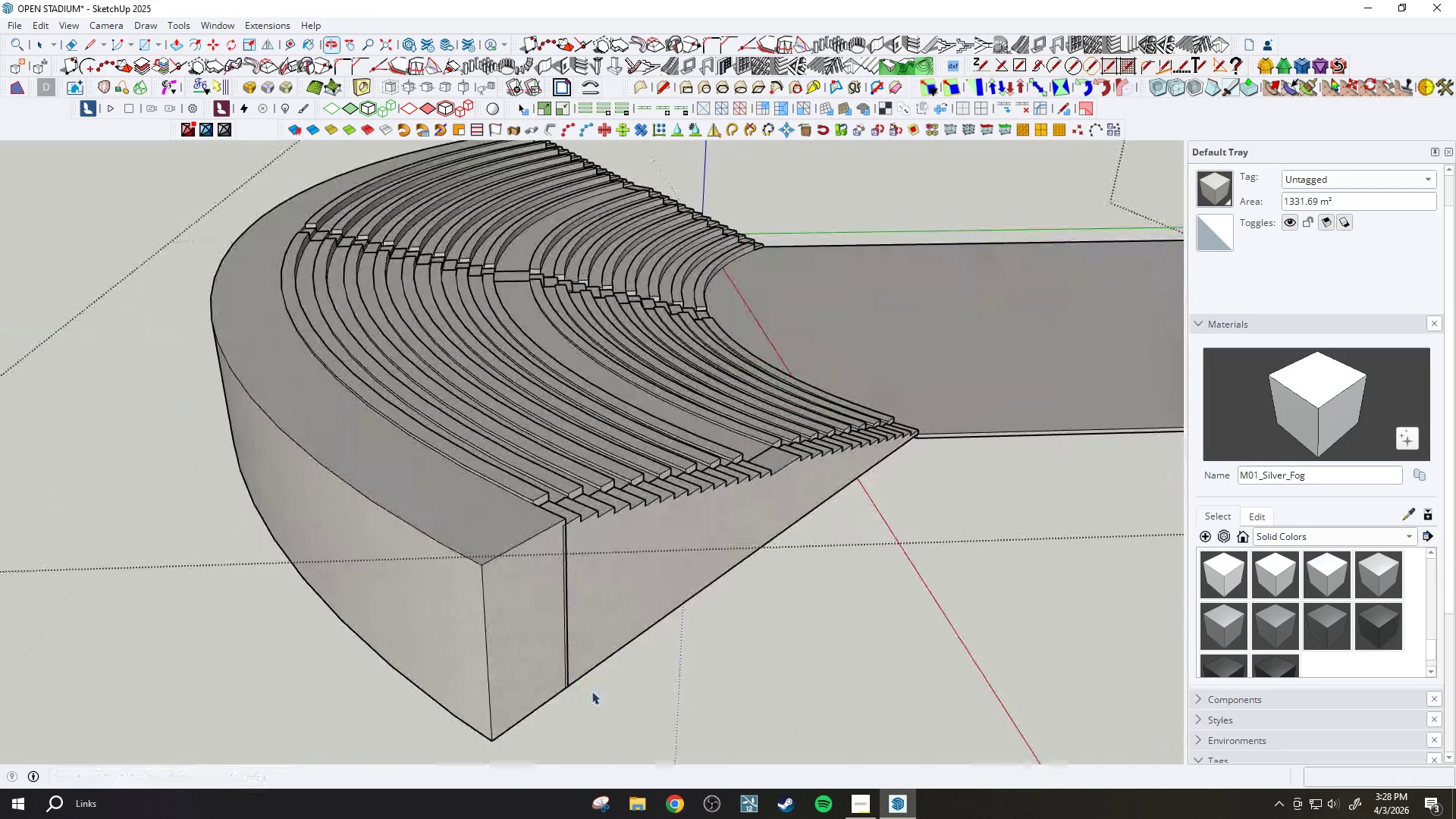 
left_click([717, 373])
 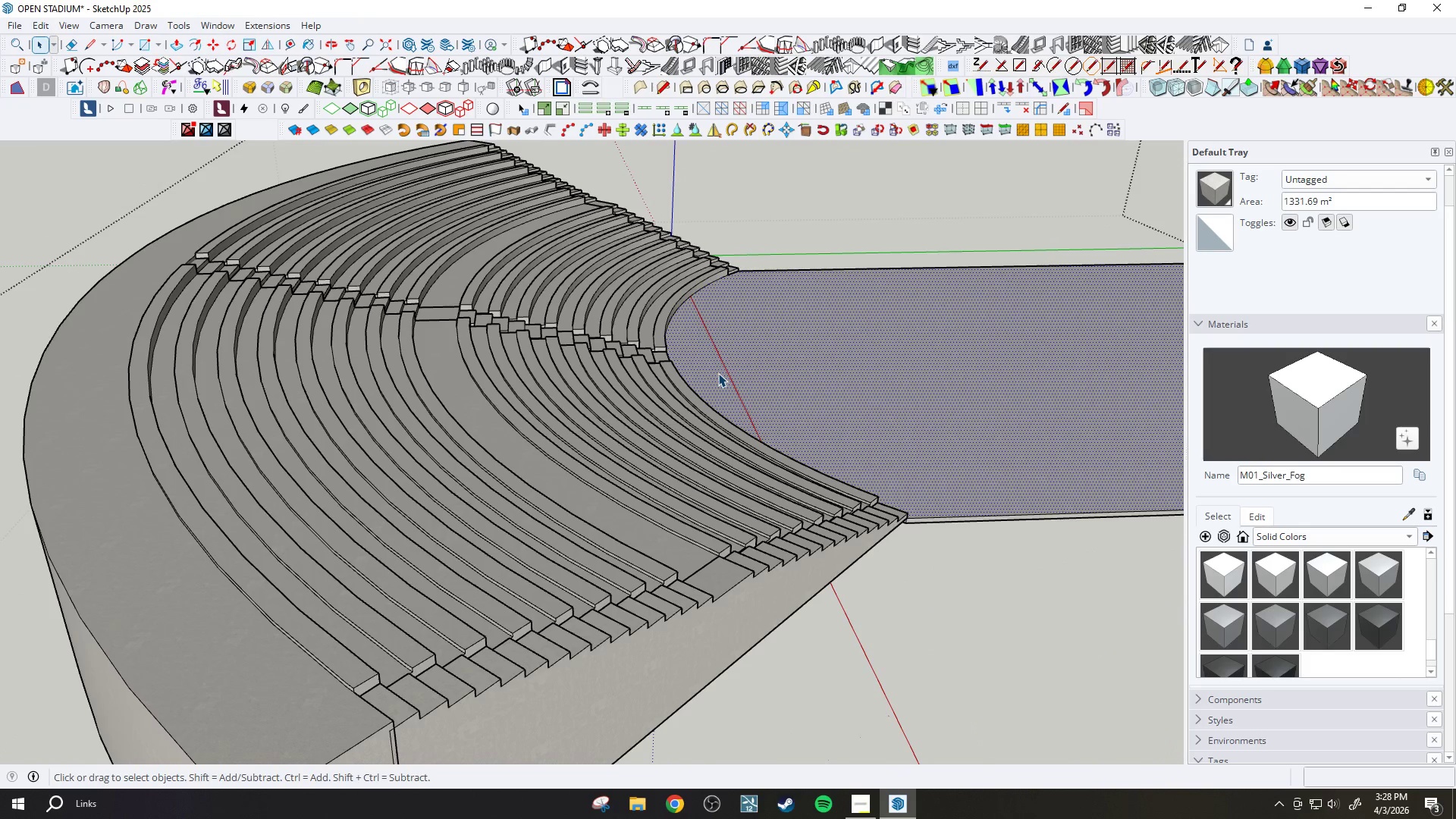 
scroll: coordinate [724, 440], scroll_direction: none, amount: 0.0
 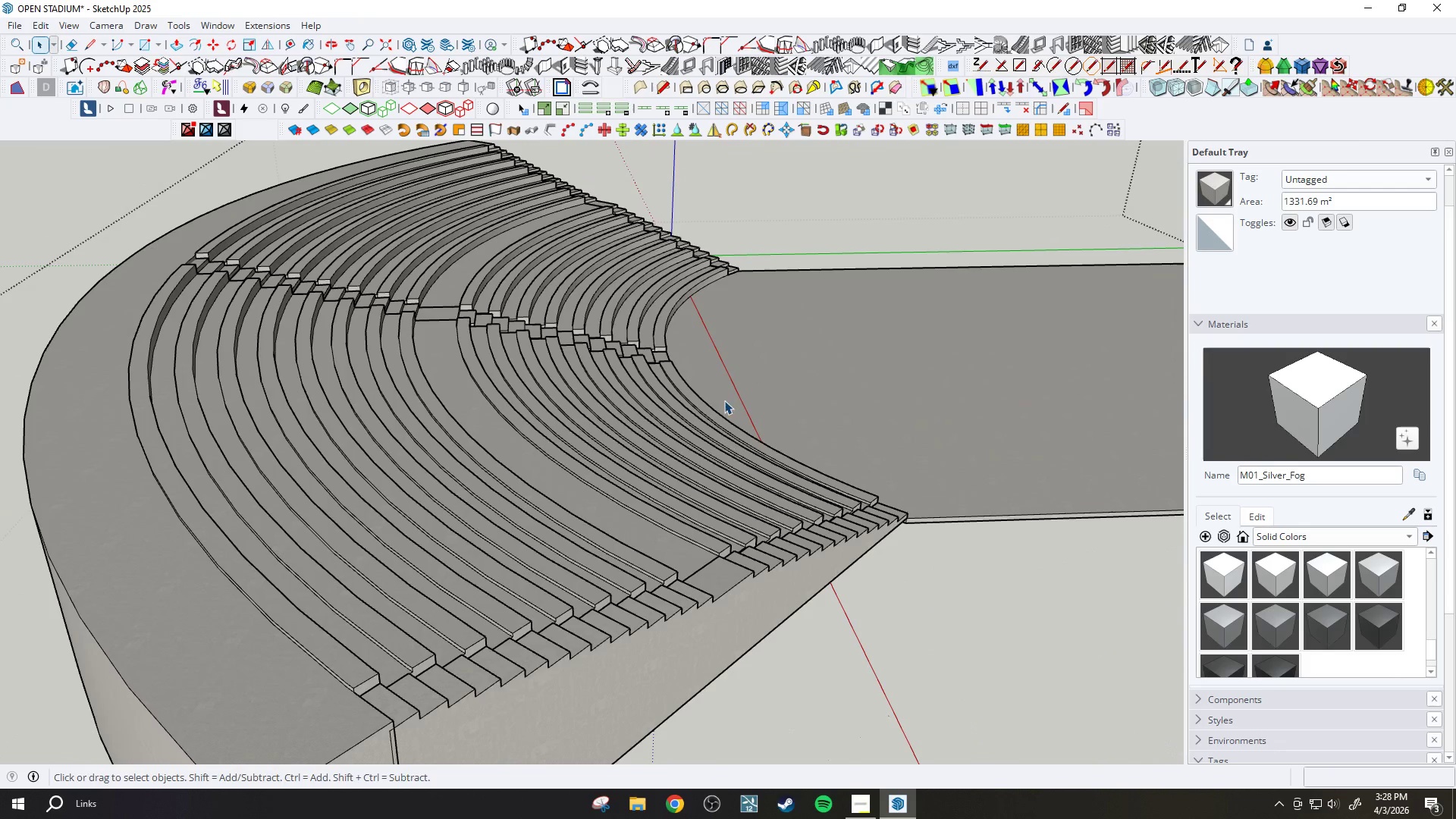 
scroll: coordinate [718, 373], scroll_direction: down, amount: 1.0
 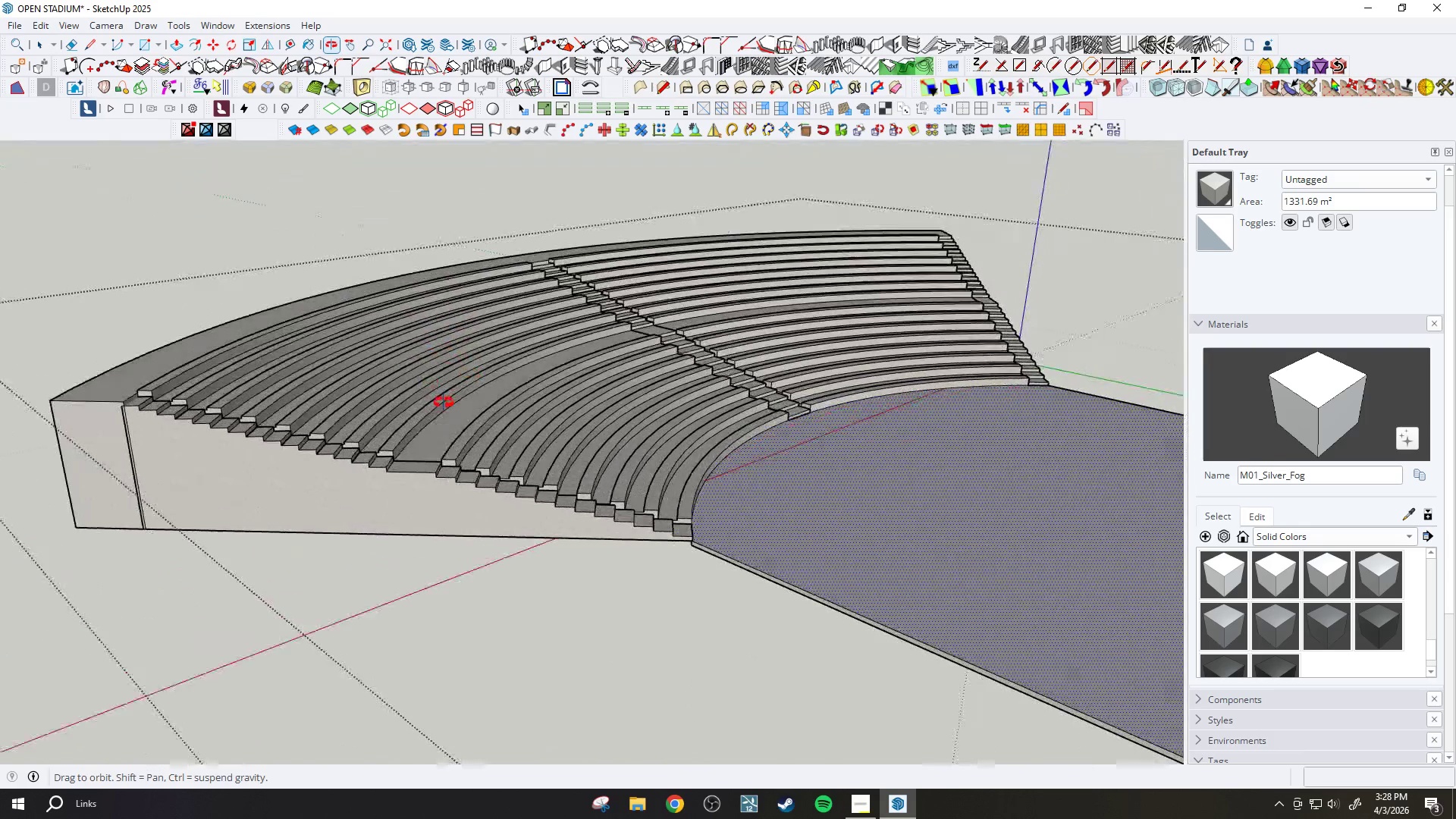 
key(Control+C)
 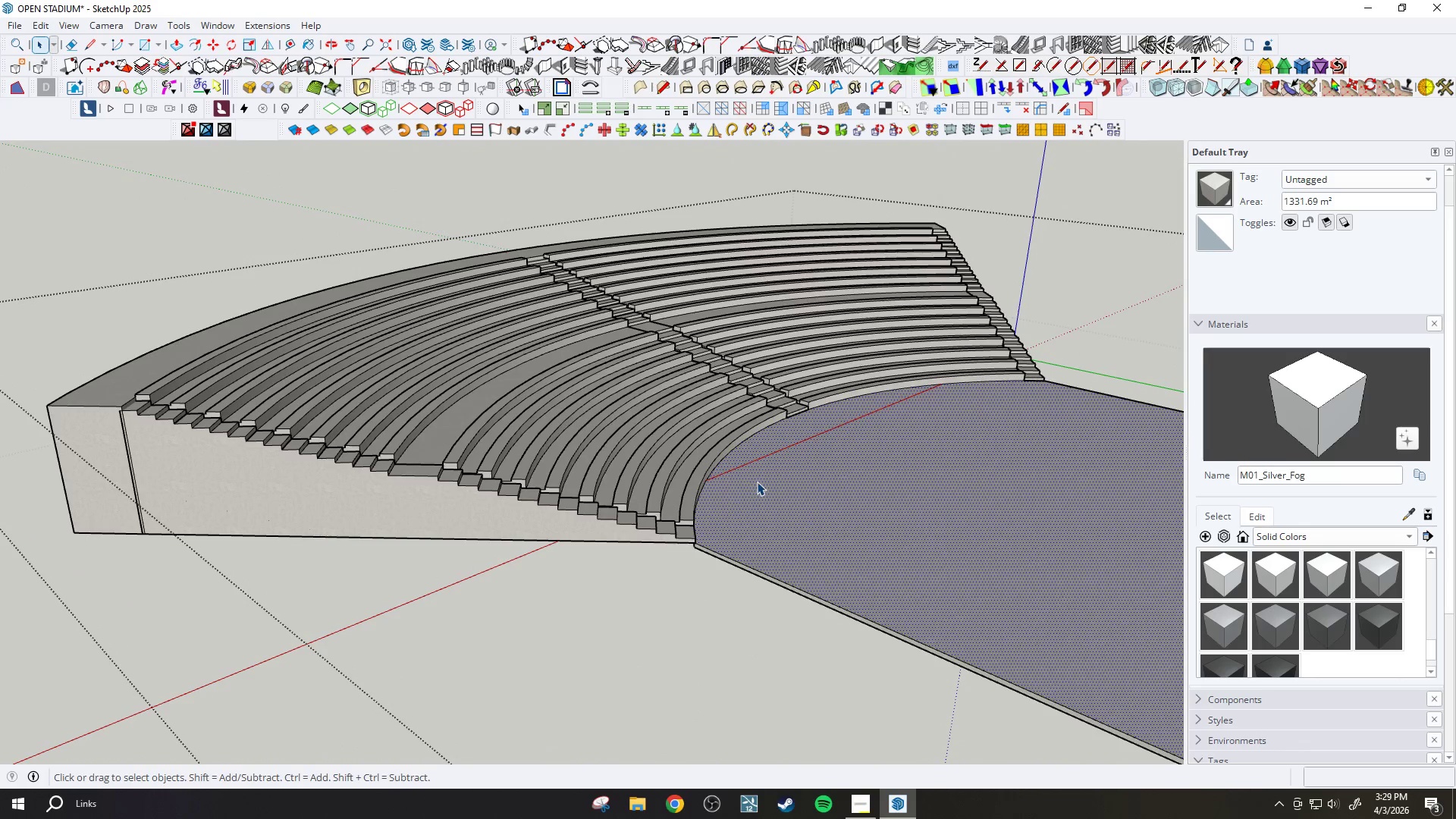 
key(Escape)
 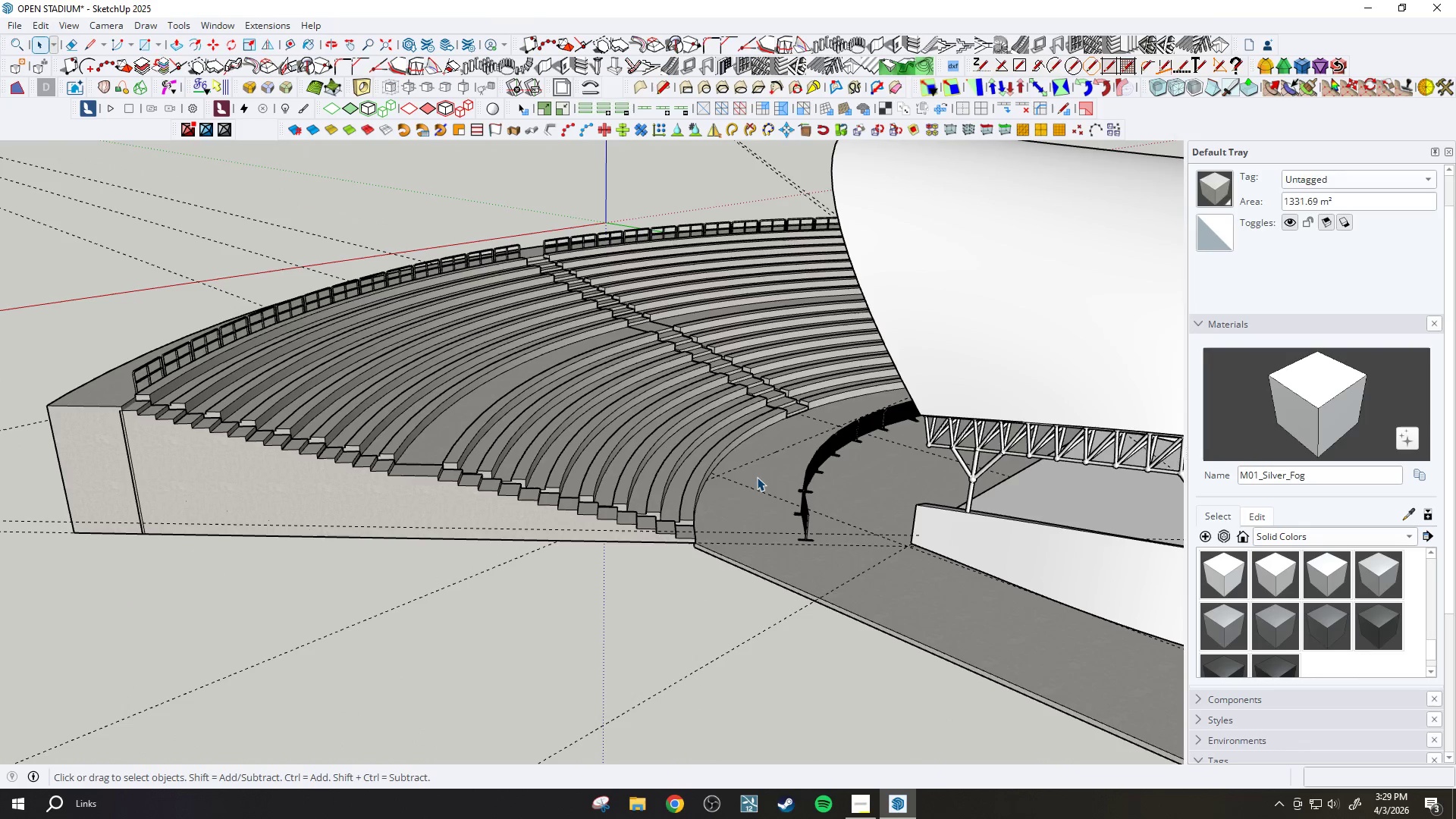 
scroll: coordinate [757, 477], scroll_direction: down, amount: 3.0
 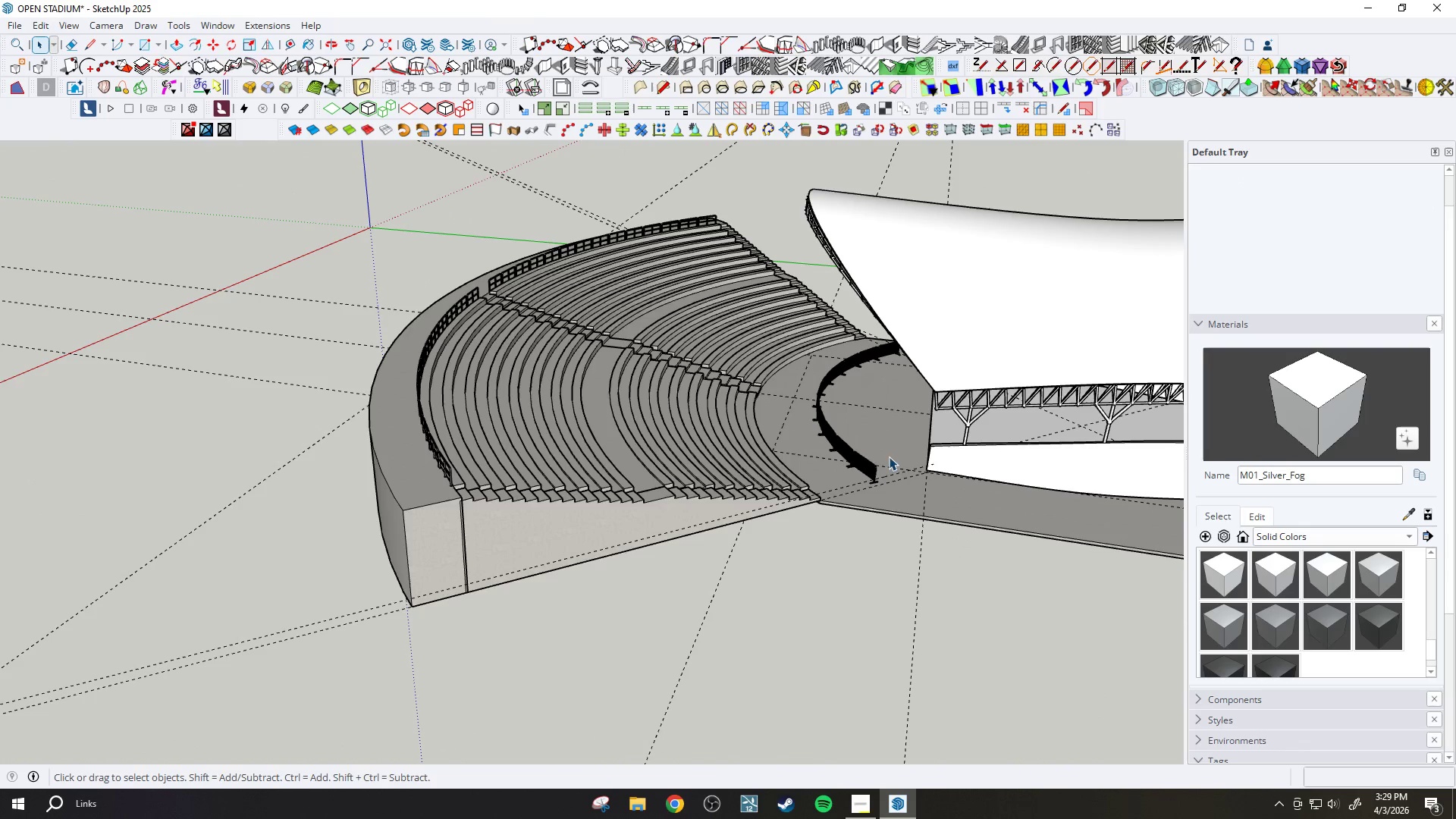 
scroll: coordinate [855, 444], scroll_direction: up, amount: 4.0
 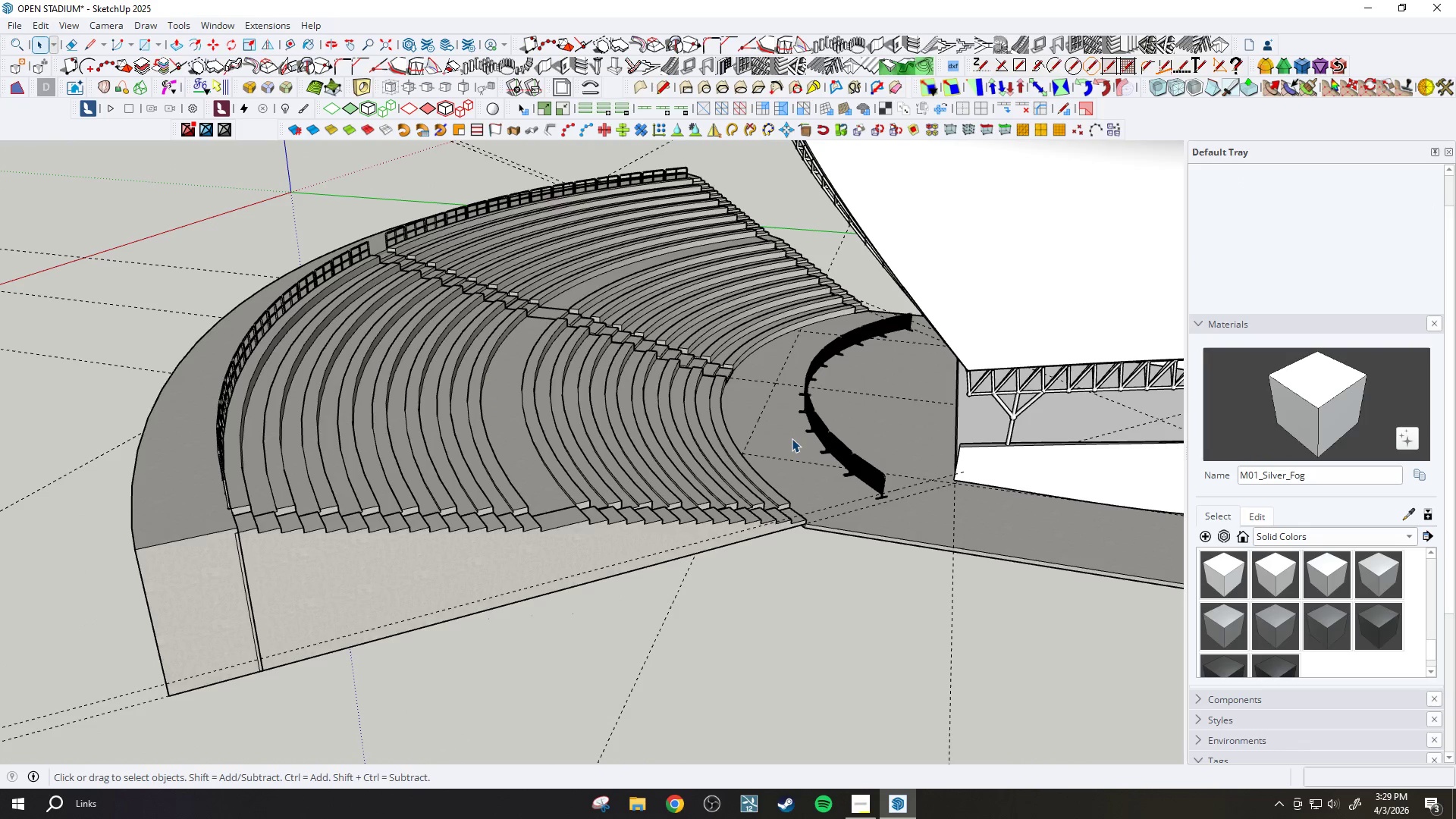 
double_click([786, 437])
 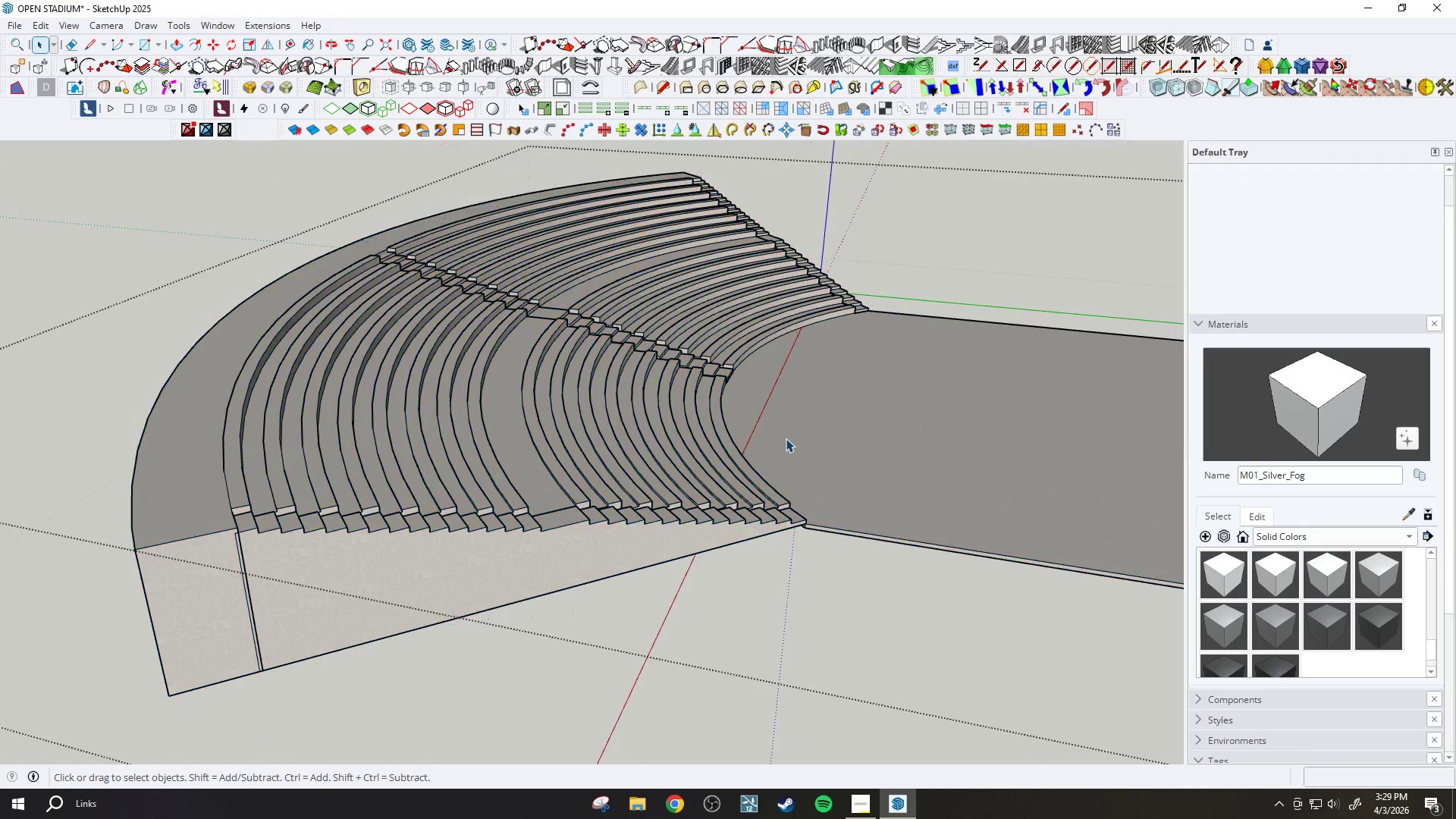 
triple_click([785, 441])
 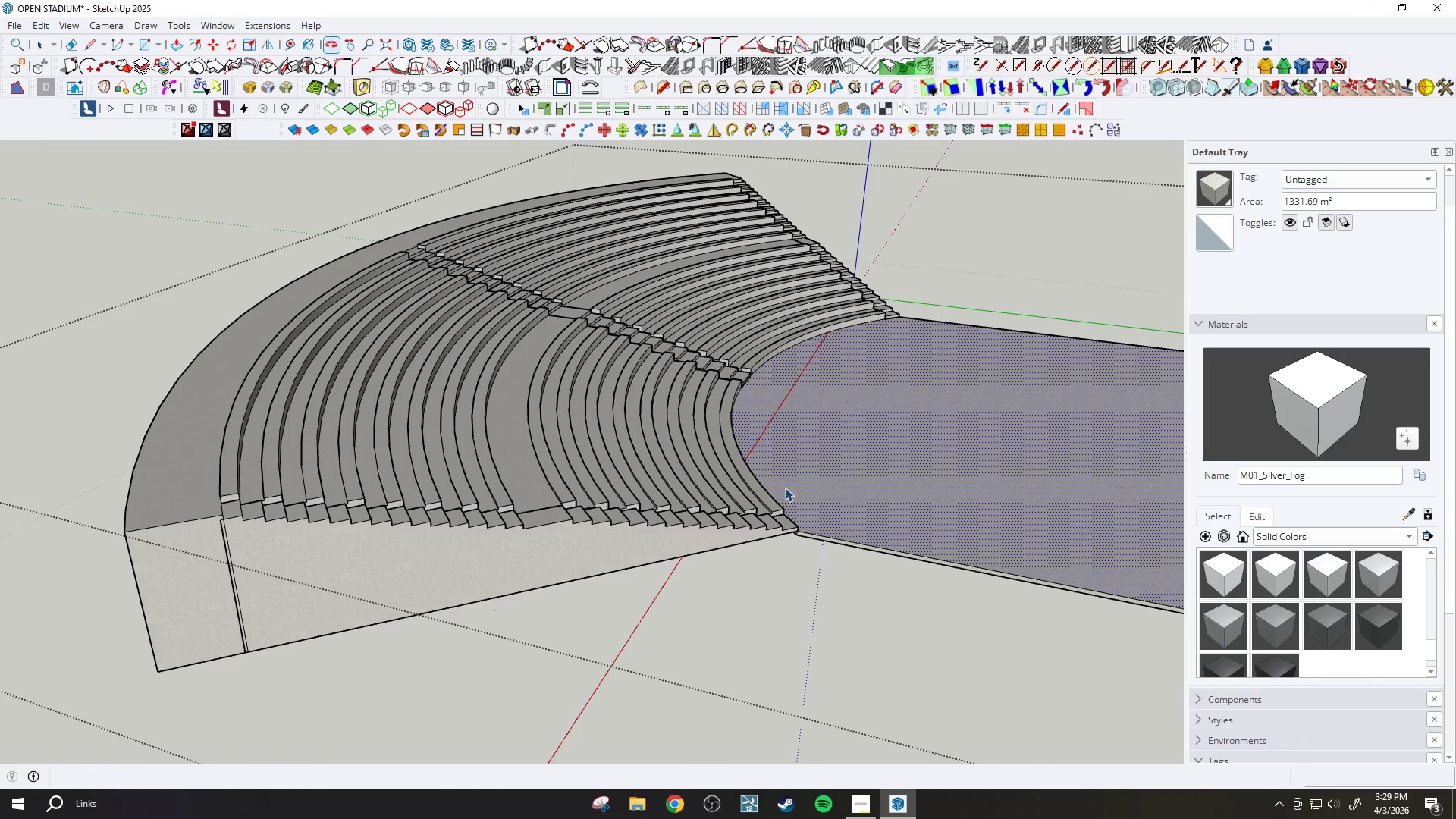 
key(F)
 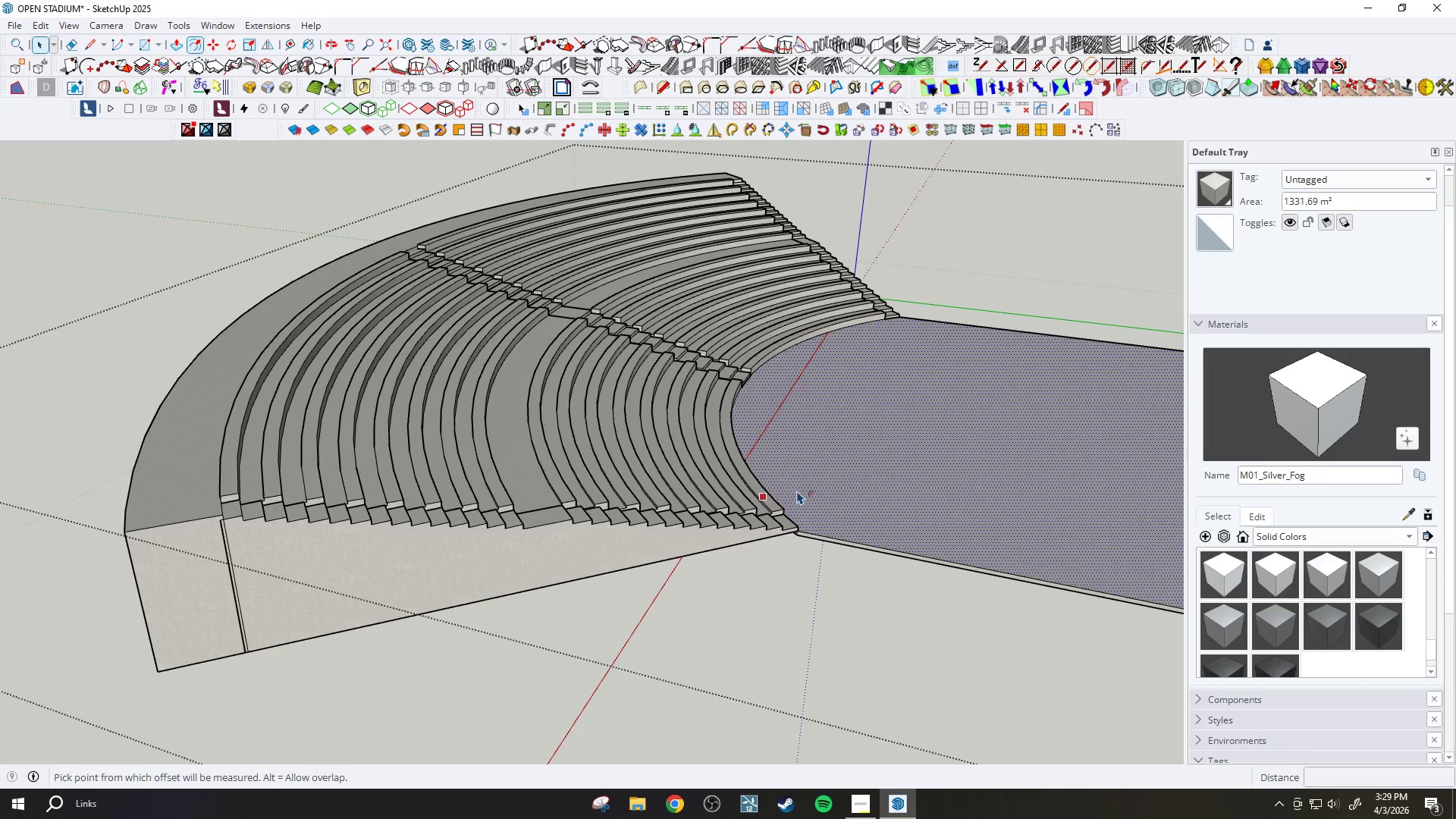 
left_click([797, 489])
 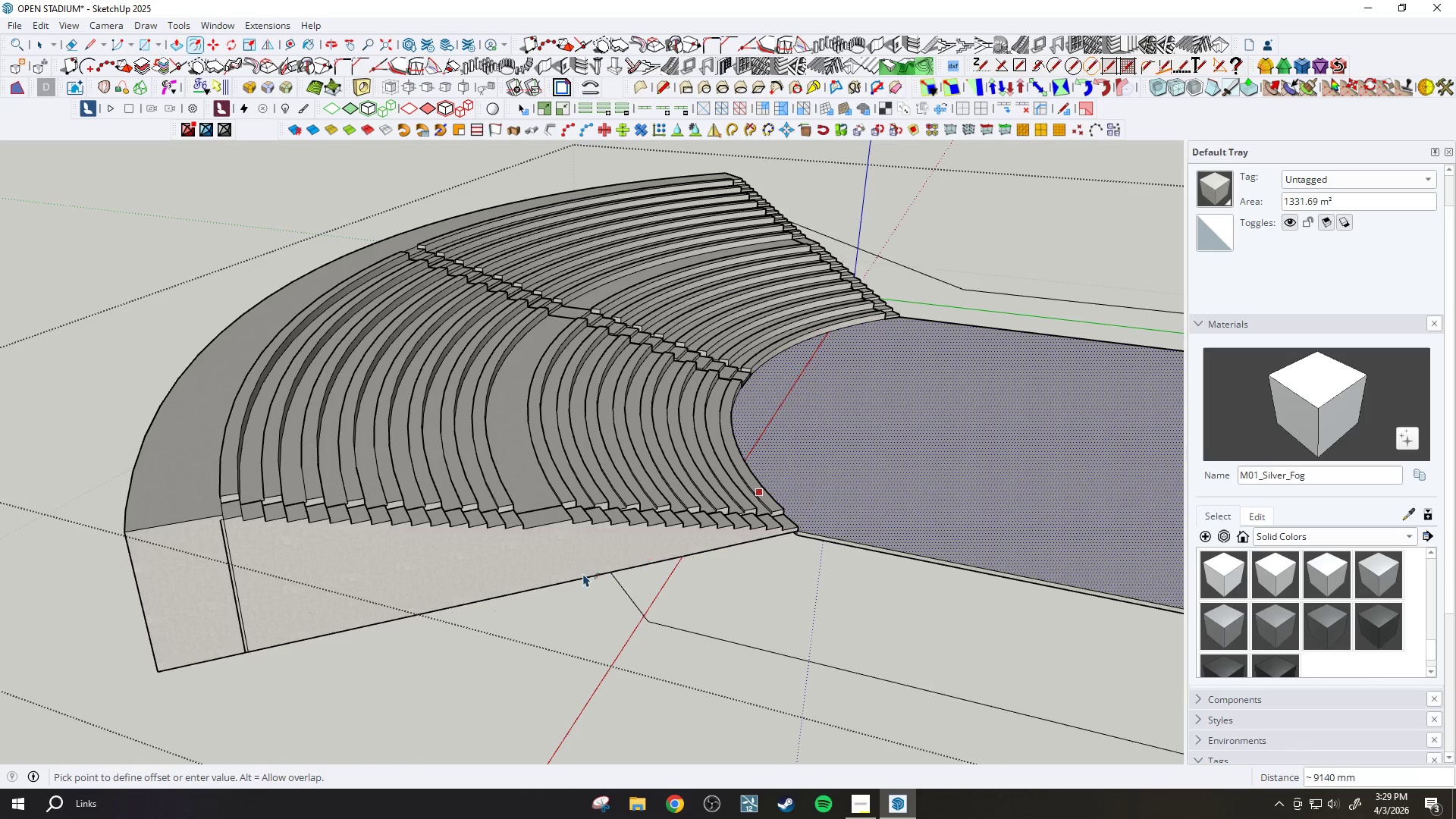 
scroll: coordinate [377, 637], scroll_direction: down, amount: 6.0
 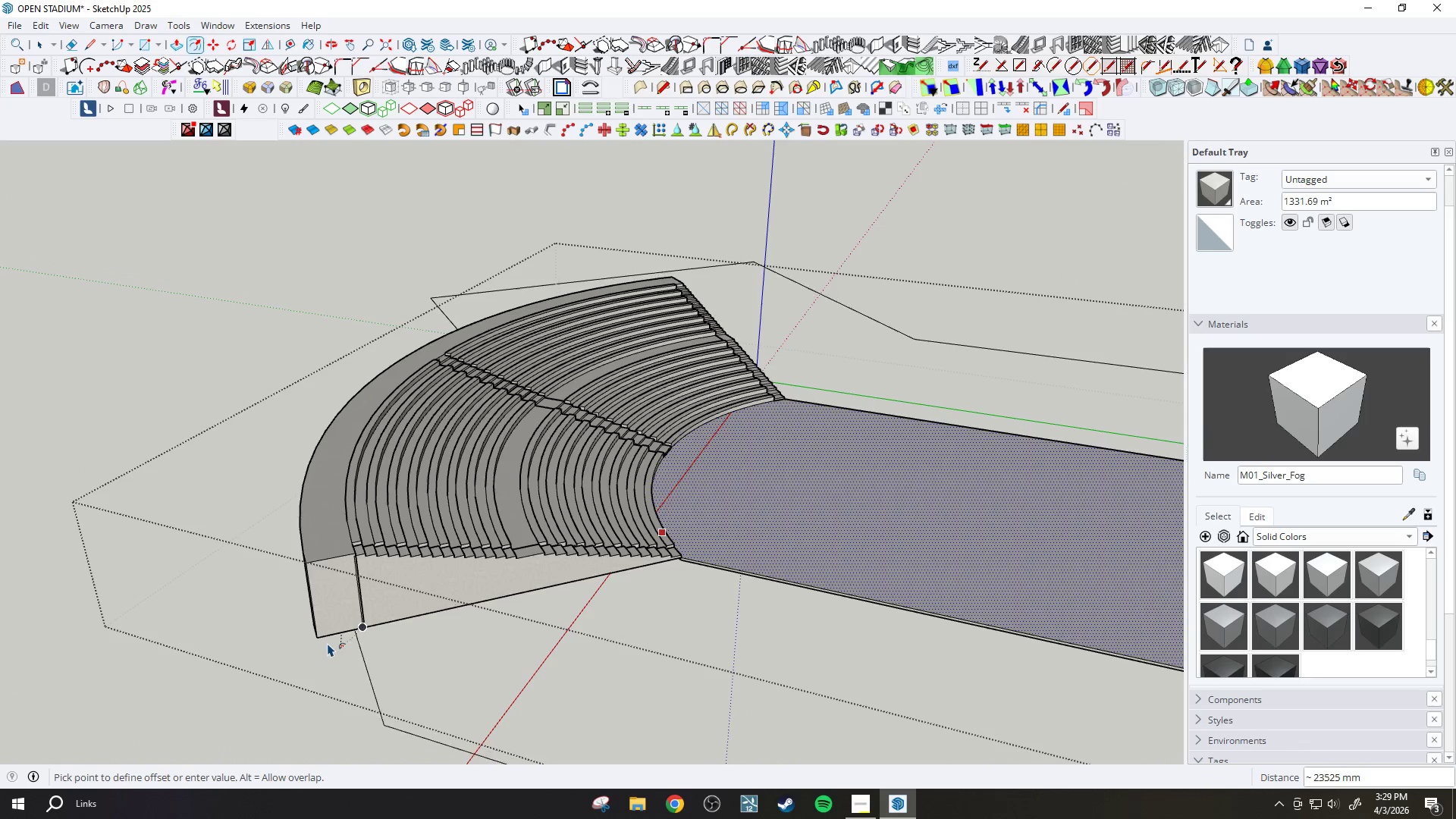 
key(Space)
 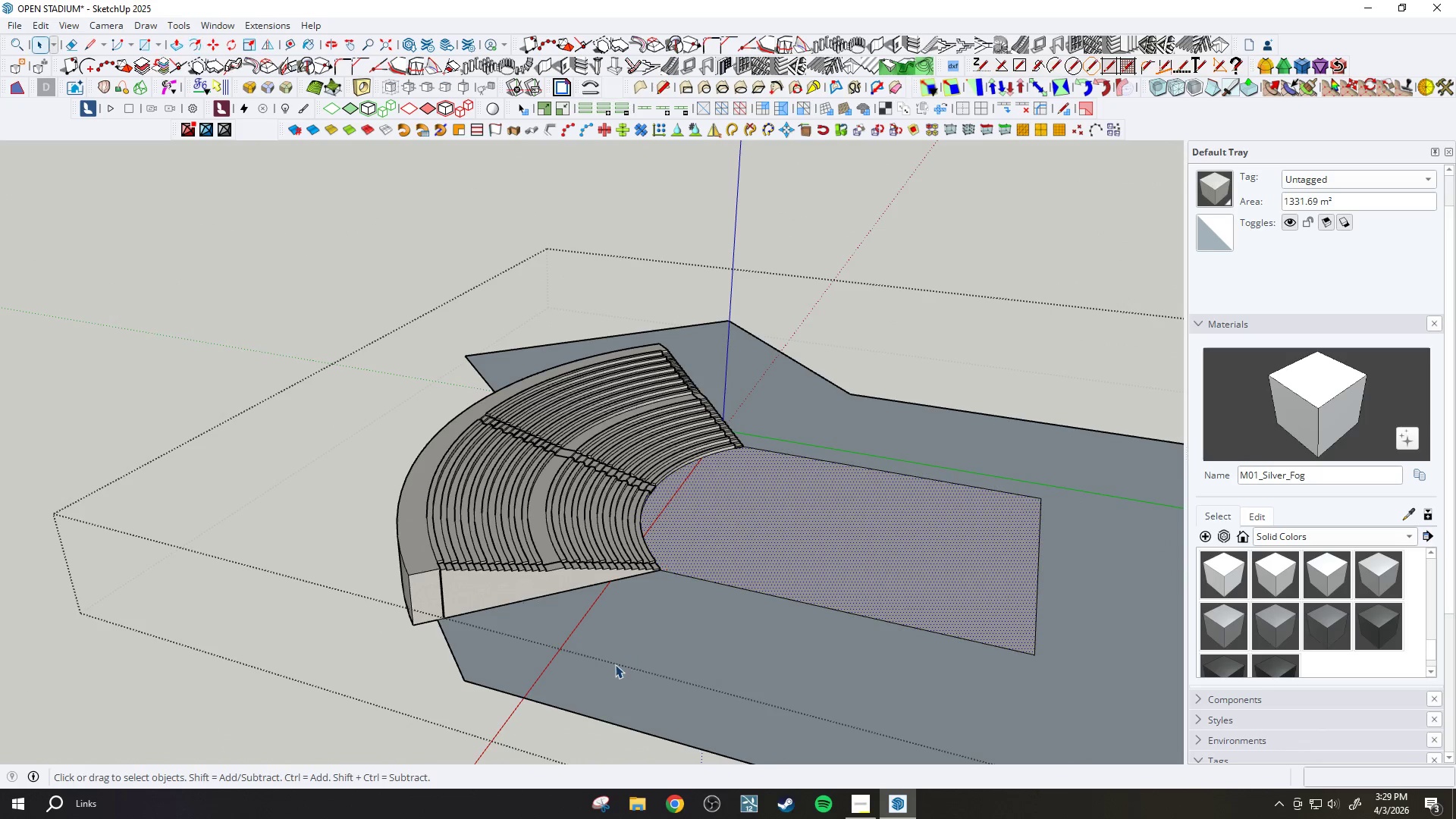 
left_click([615, 664])
 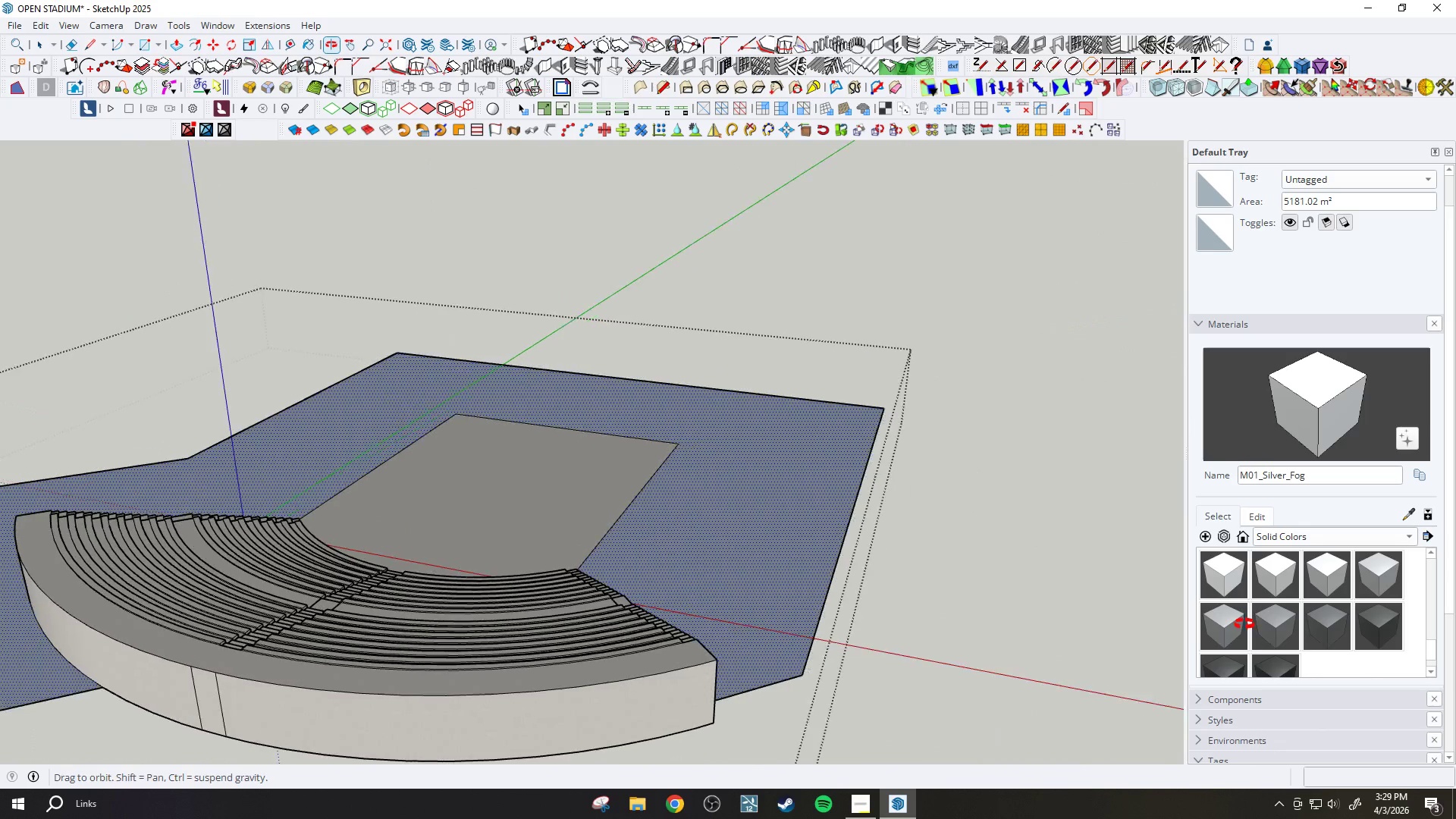 
scroll: coordinate [832, 590], scroll_direction: down, amount: 8.0
 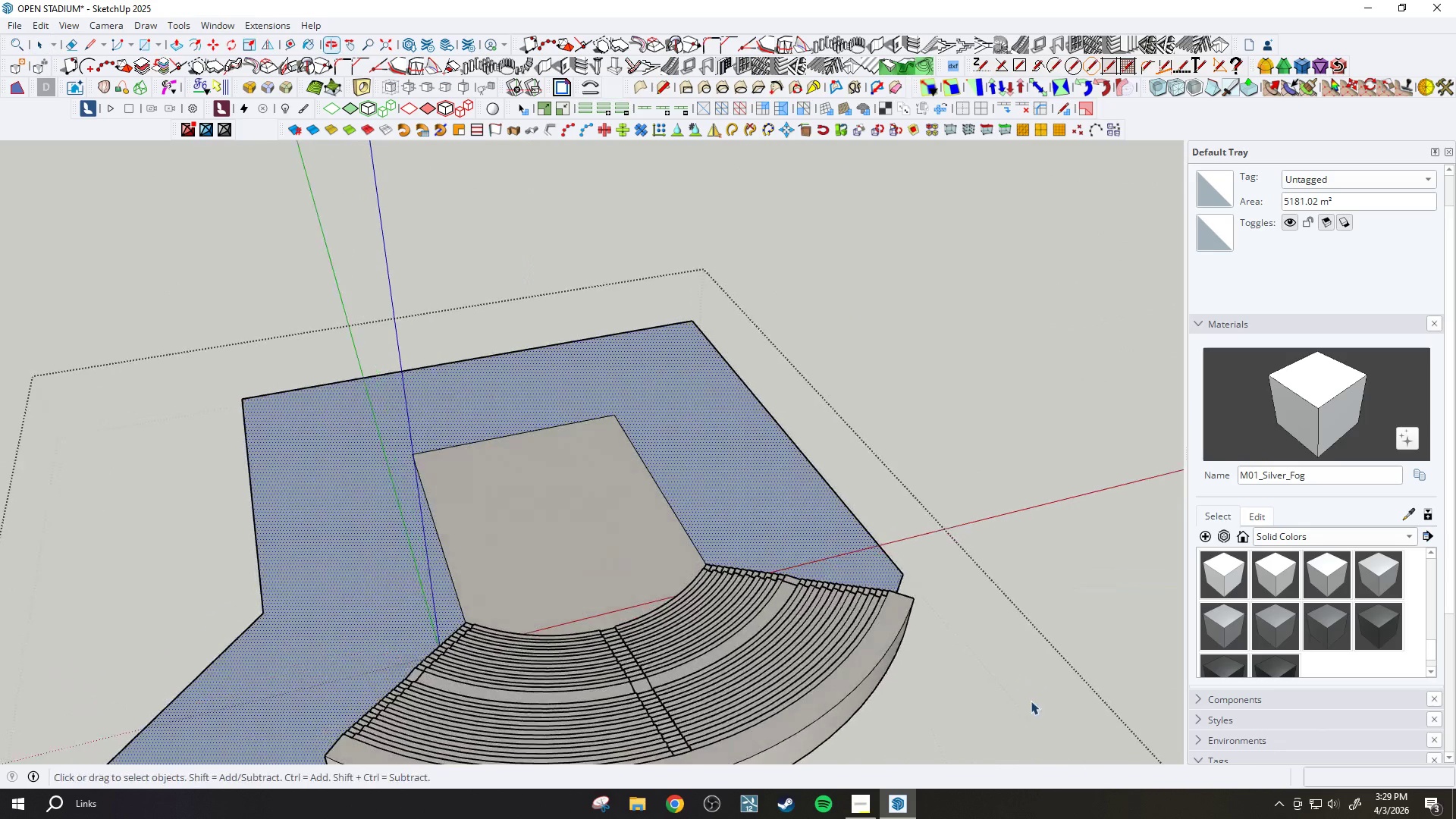 
key(Control+Z)
 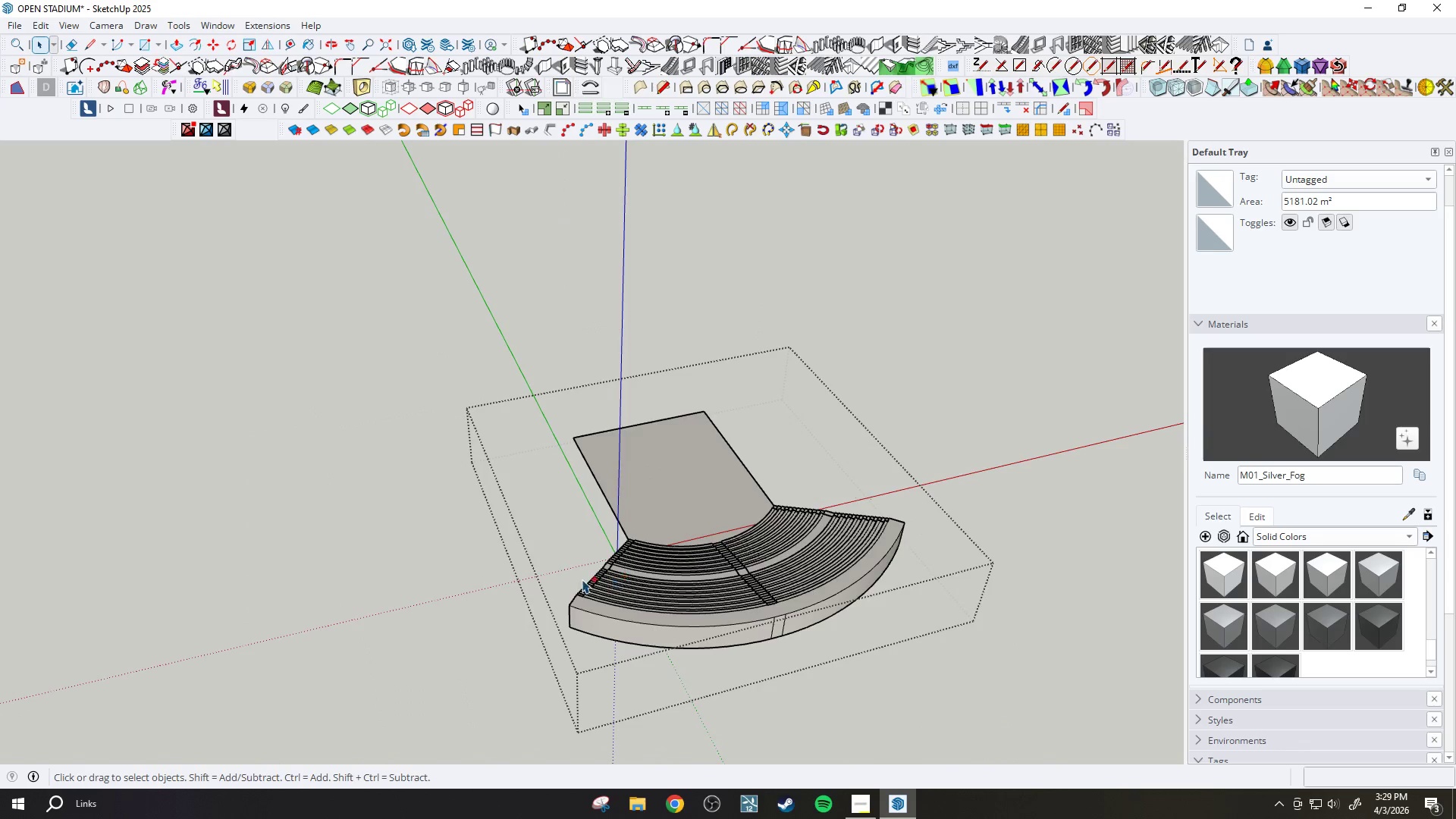 
scroll: coordinate [883, 406], scroll_direction: down, amount: 6.0
 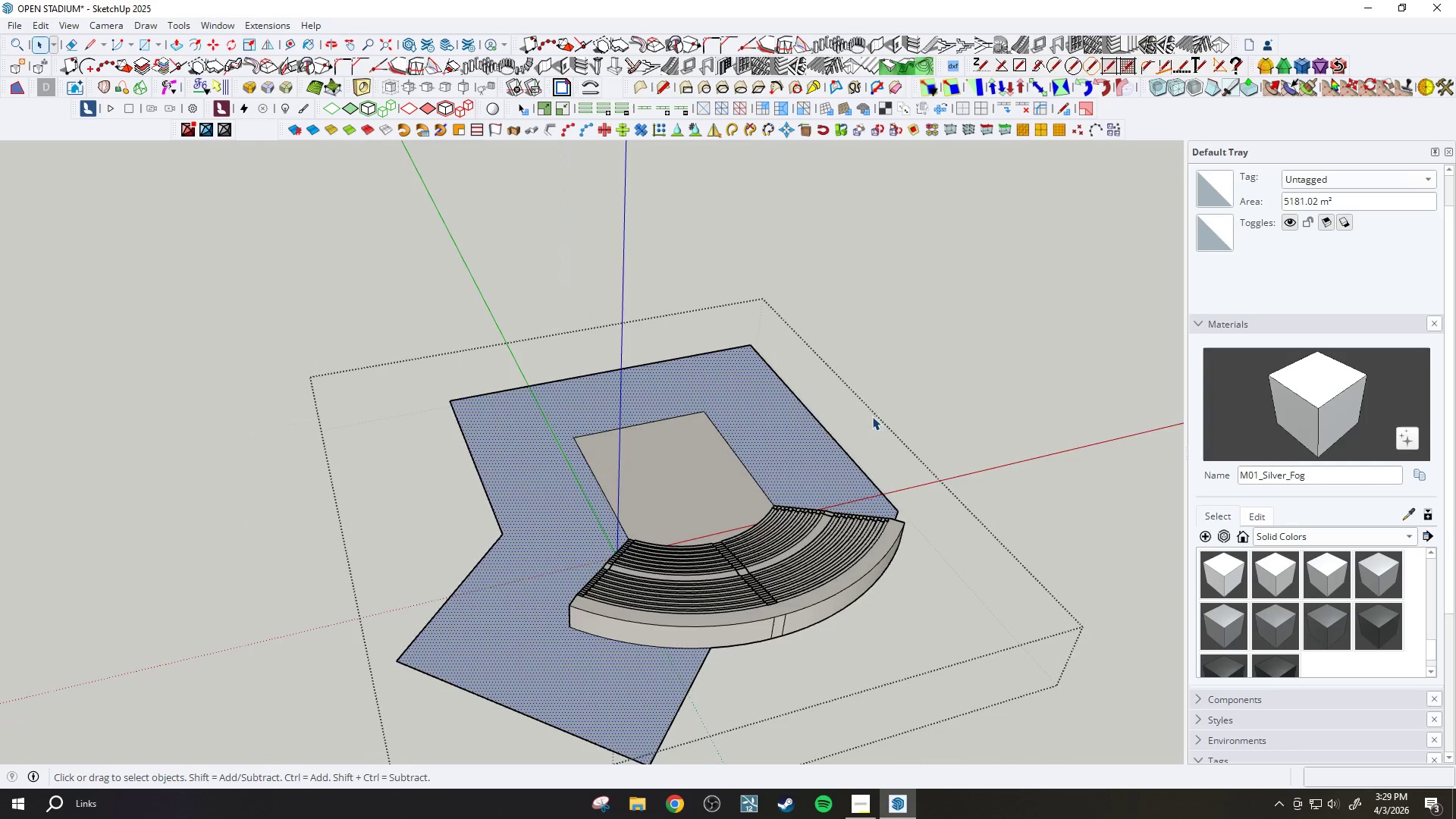 
scroll: coordinate [675, 355], scroll_direction: up, amount: 17.0
 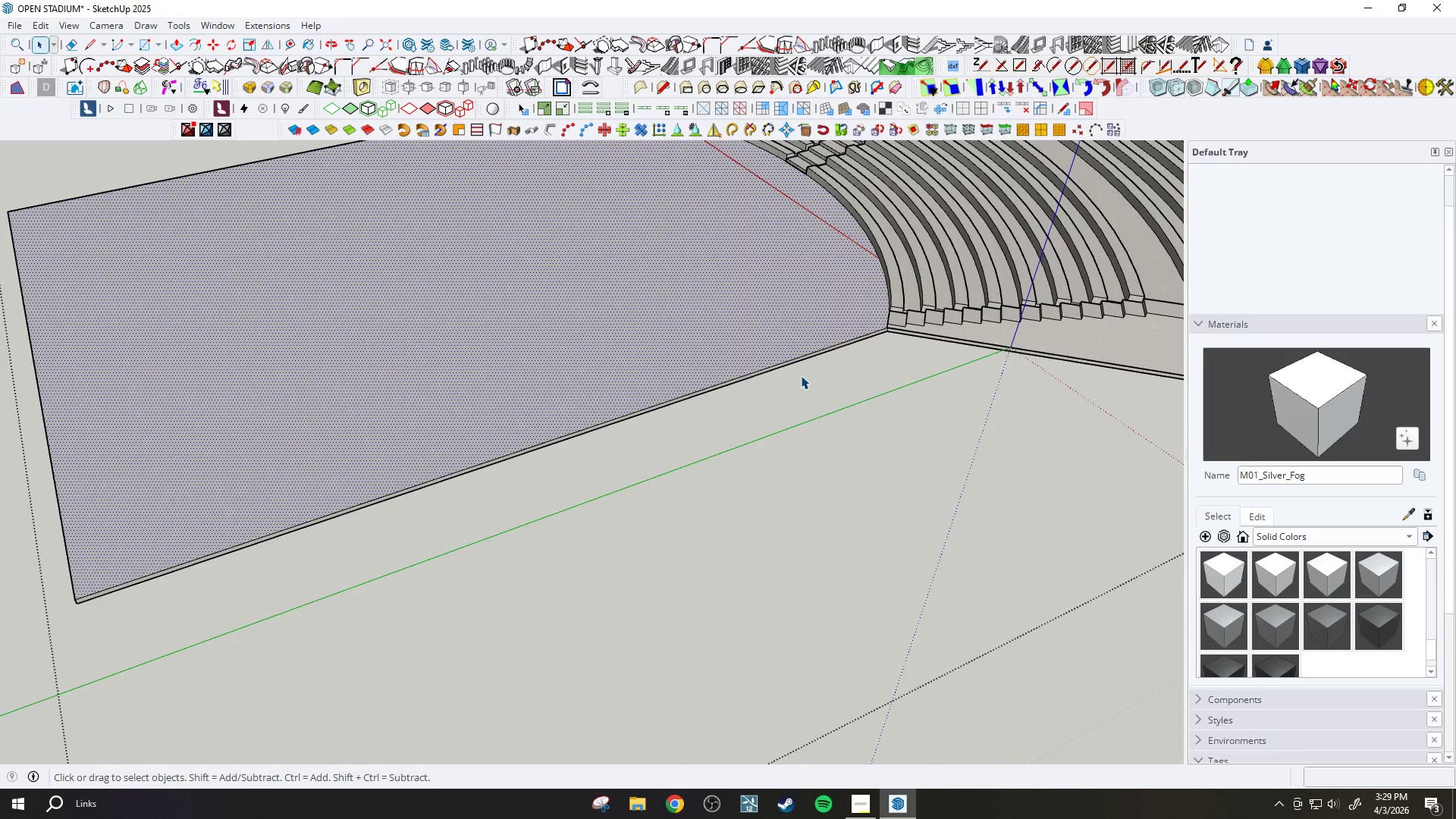 
key(Control+Z)
 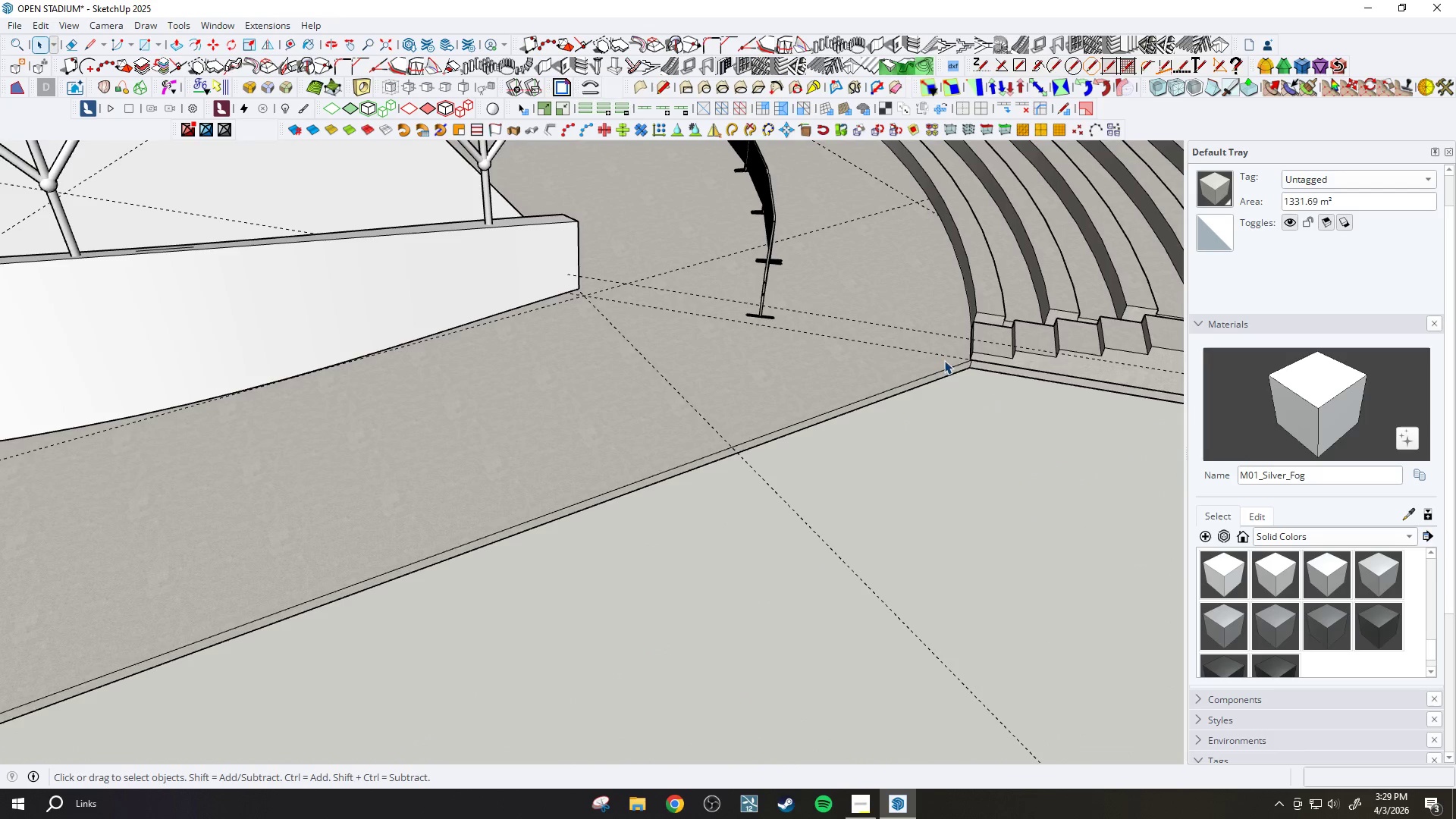 
scroll: coordinate [833, 335], scroll_direction: up, amount: 7.0
 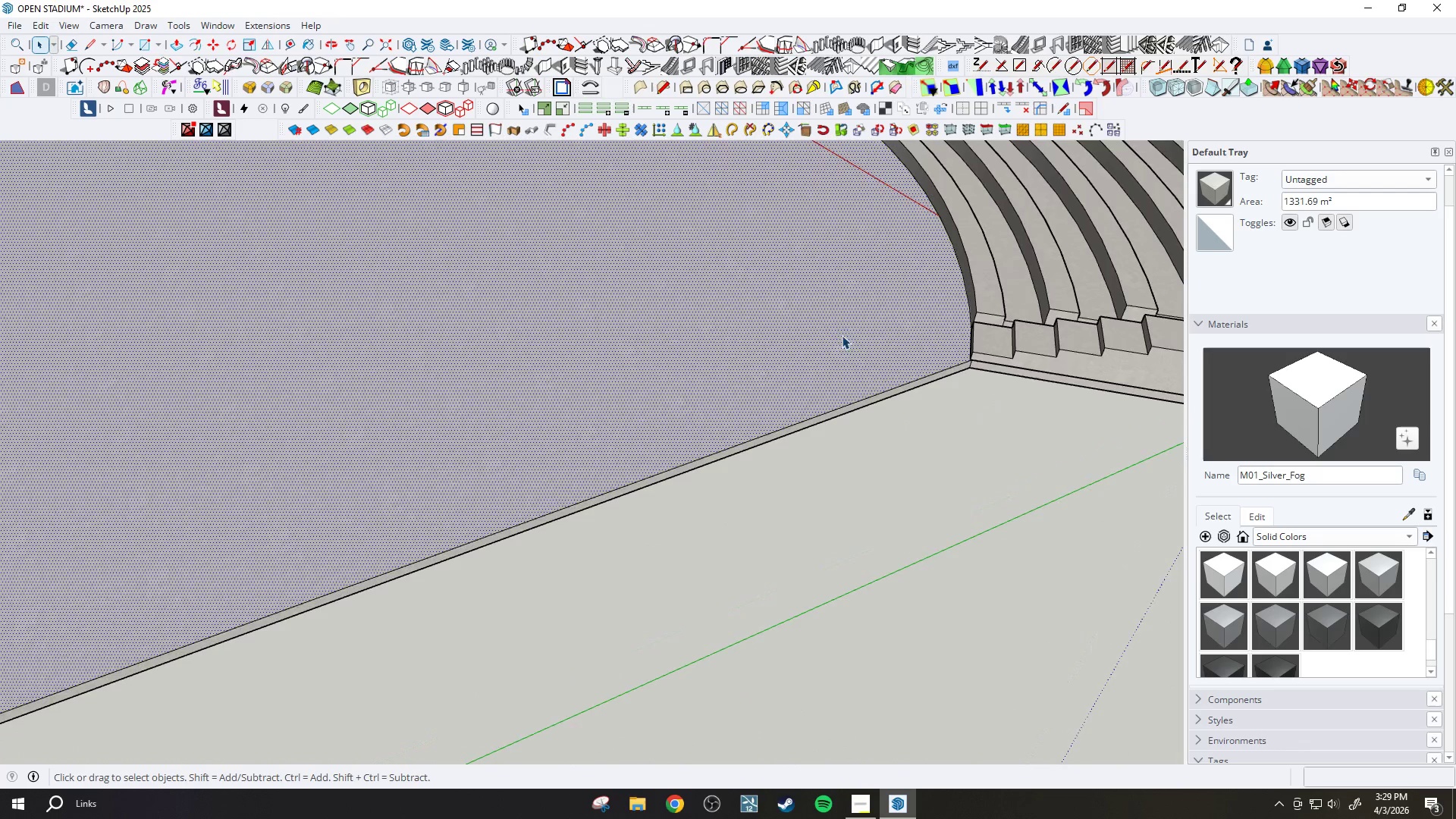 
left_click([783, 362])
 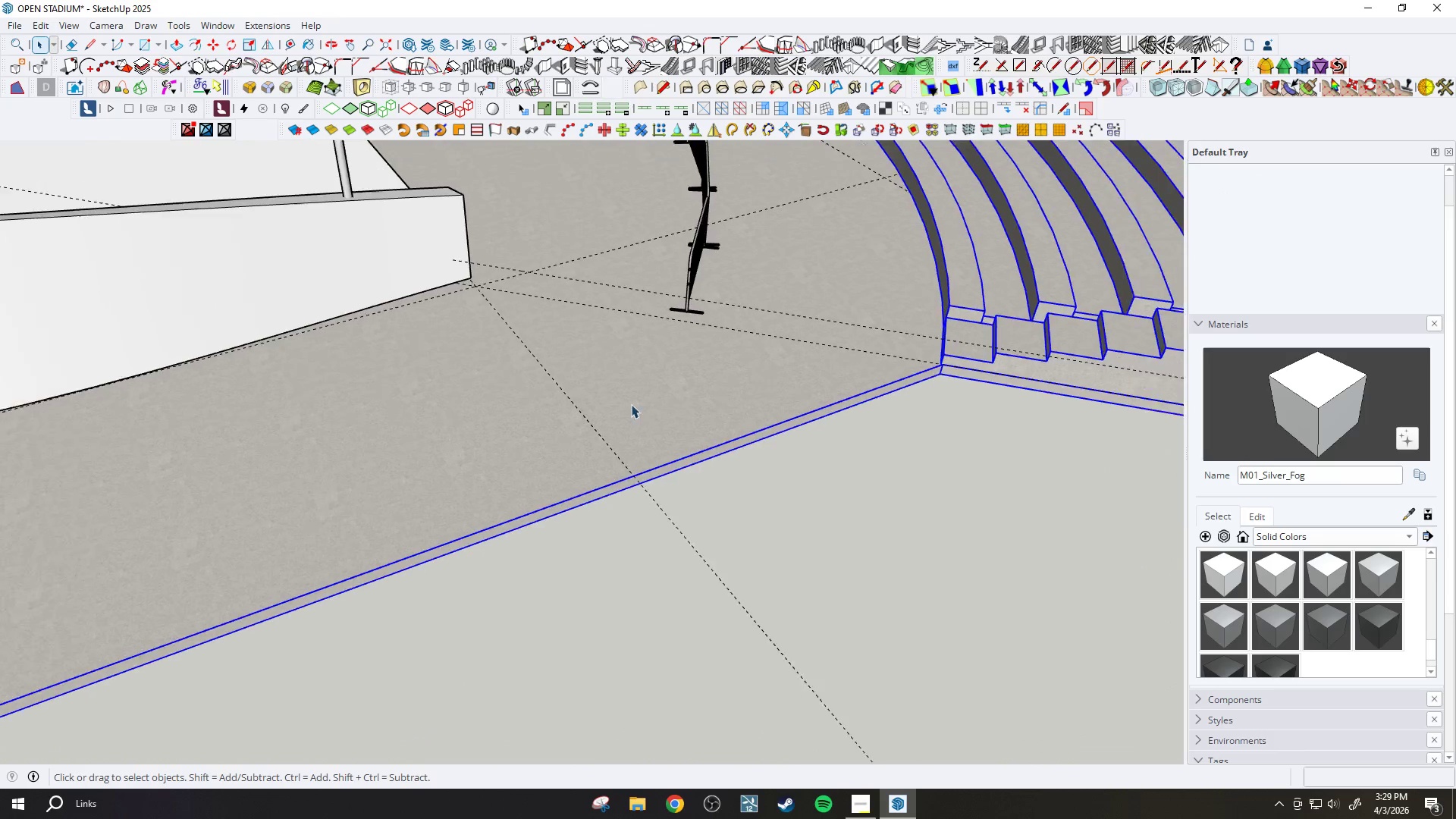 
left_click([579, 412])
 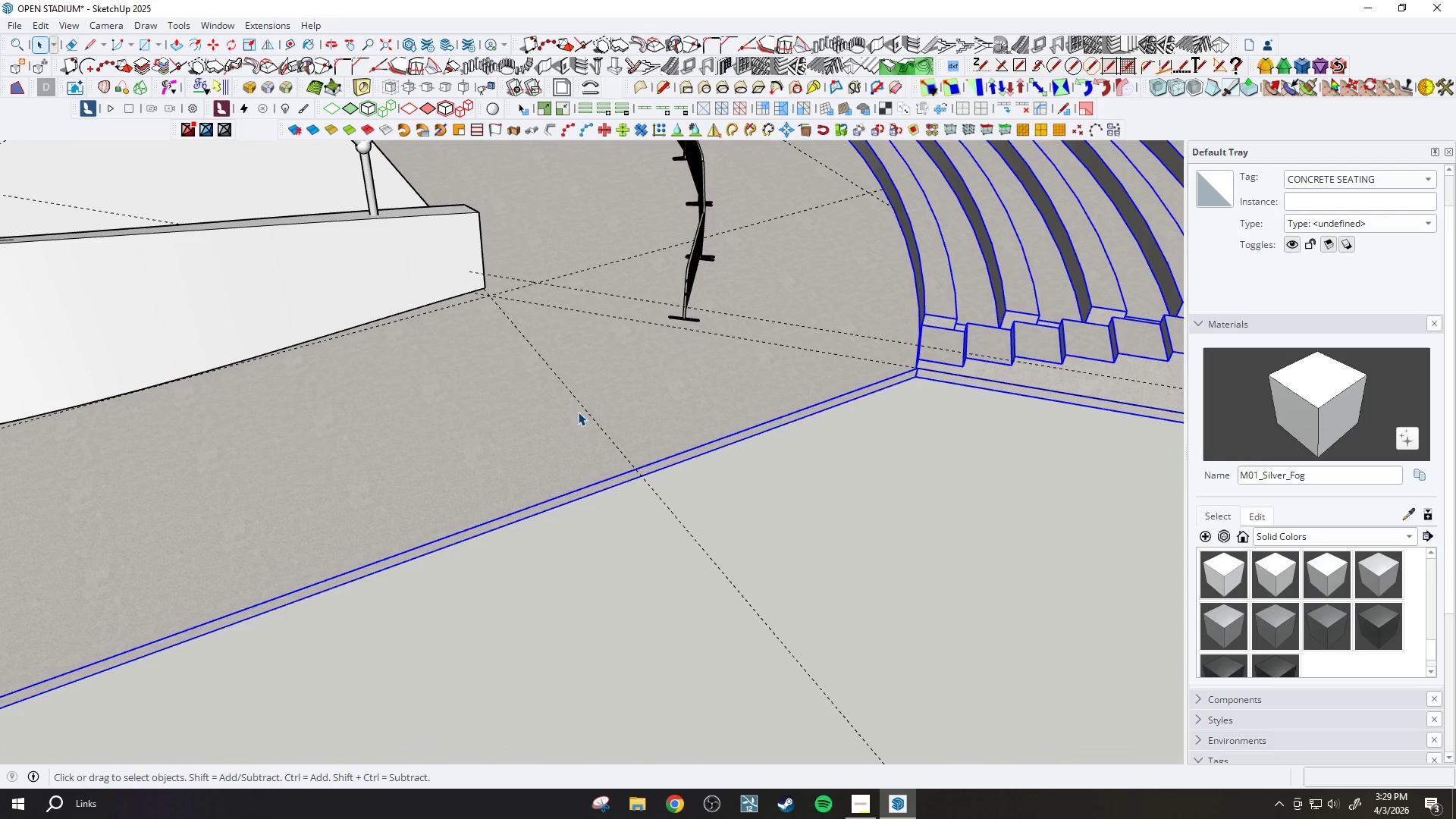 
scroll: coordinate [654, 407], scroll_direction: up, amount: 4.0
 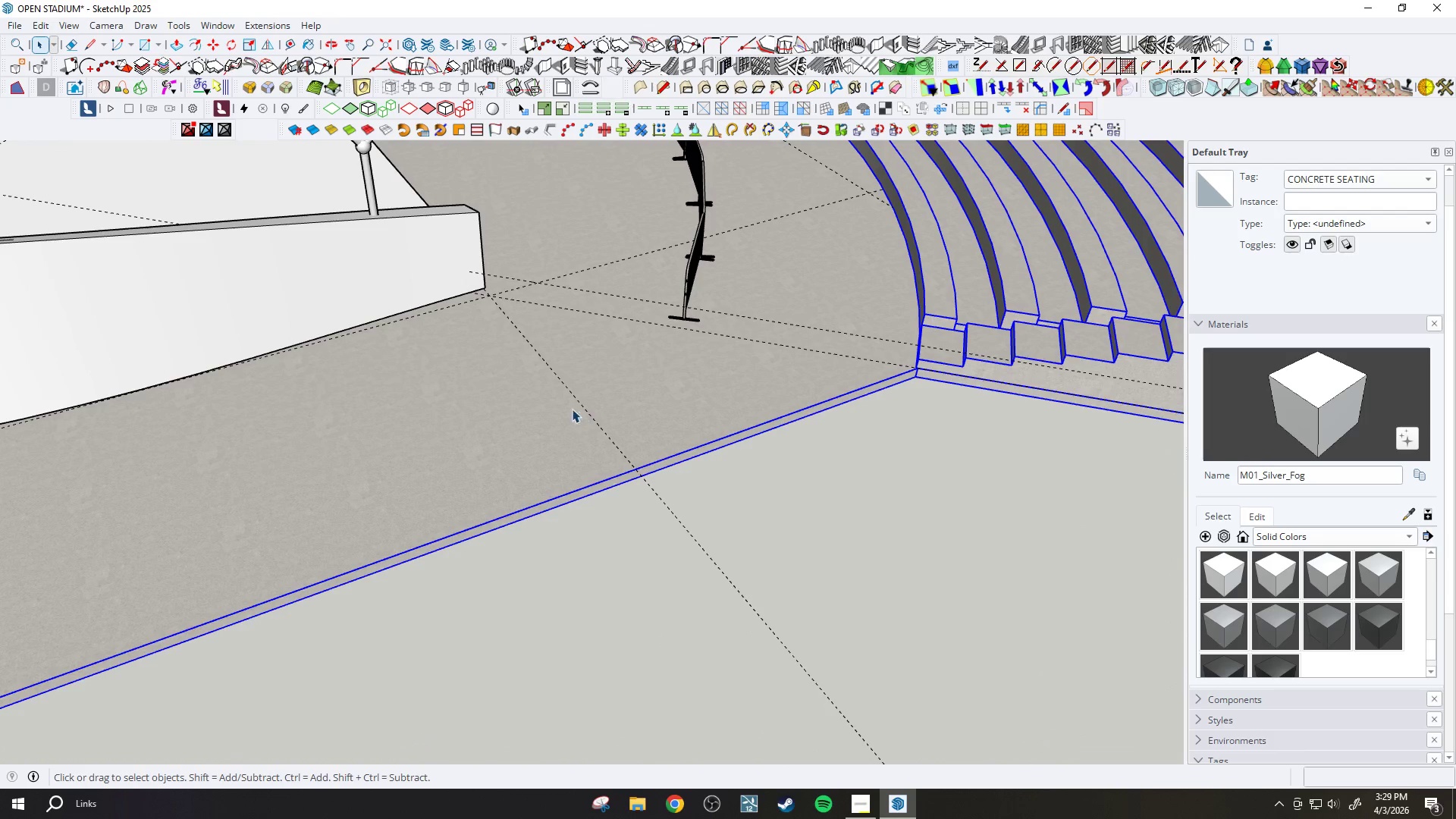 
scroll: coordinate [249, 422], scroll_direction: down, amount: 18.0
 